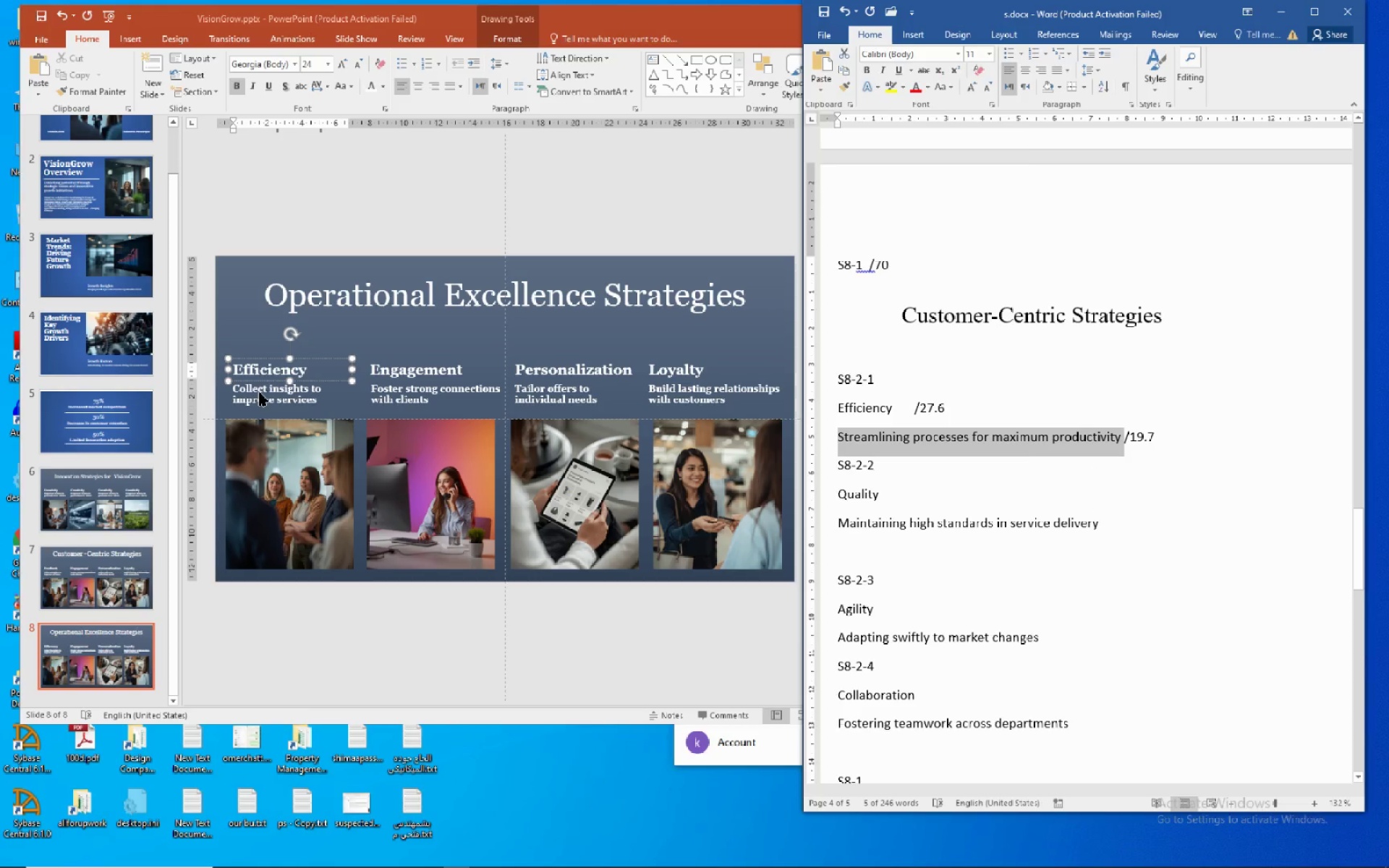 
left_click([257, 390])
 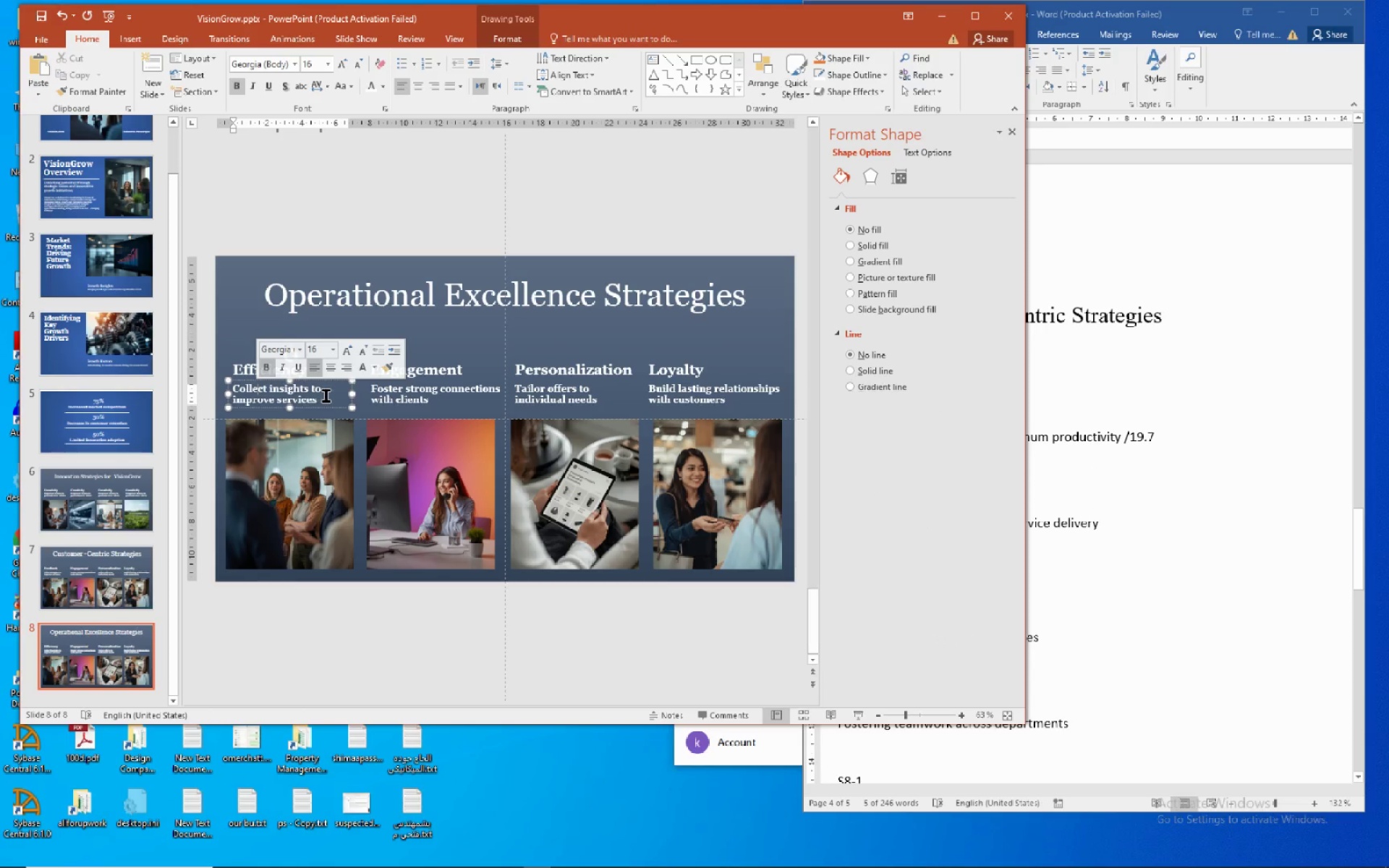 
left_click_drag(start_coordinate=[328, 396], to_coordinate=[250, 387])
 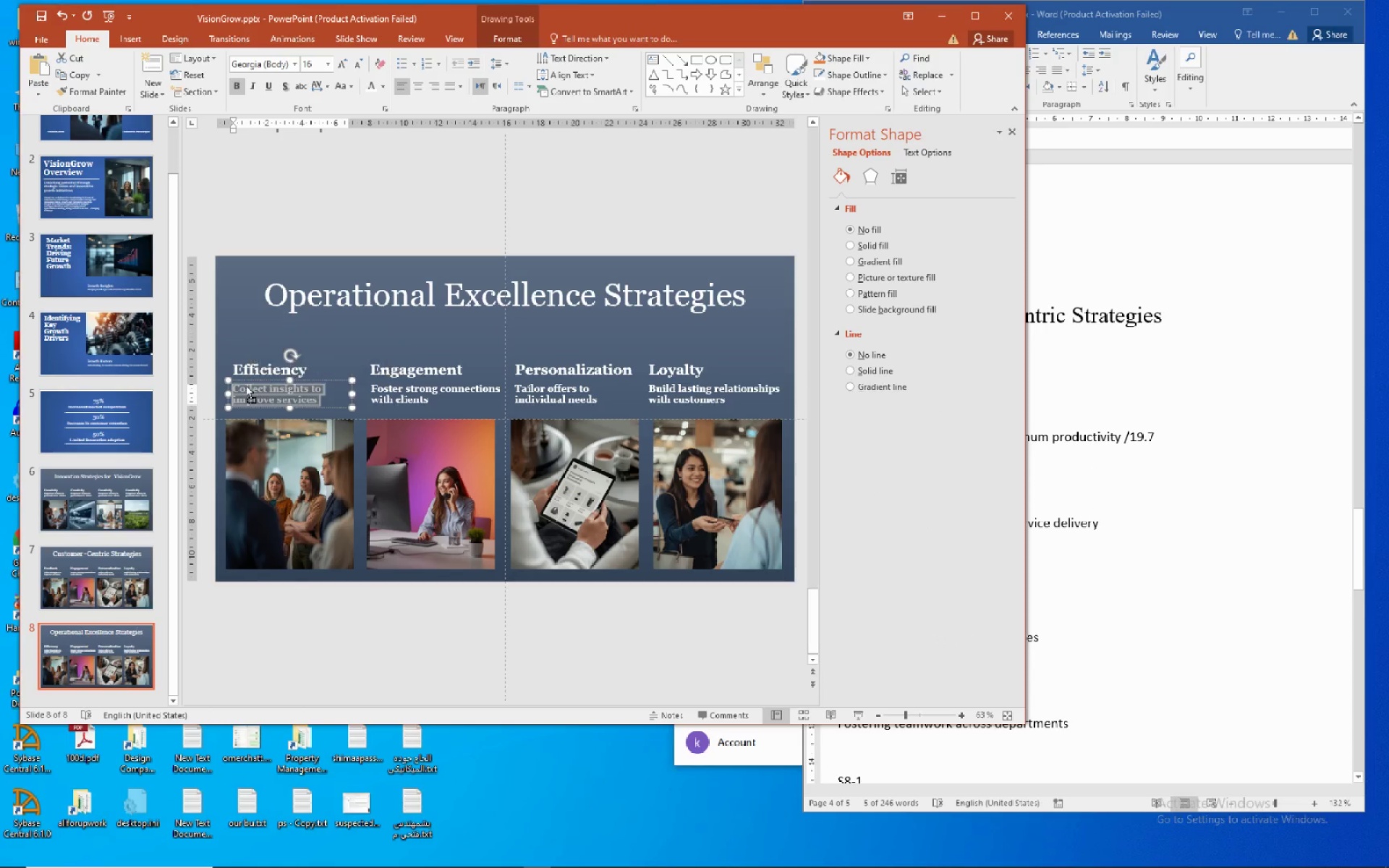 
right_click([246, 386])
 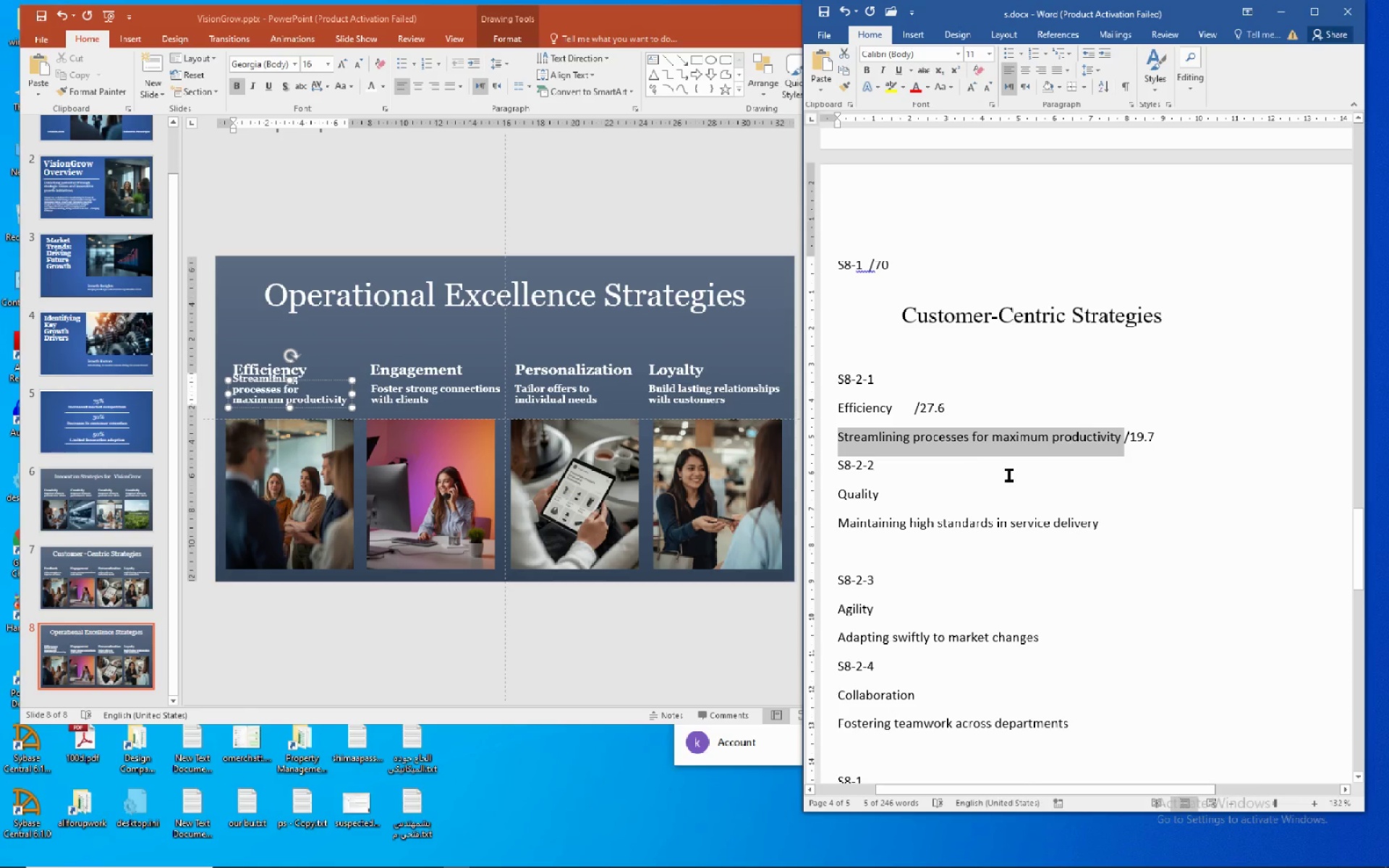 
wait(6.5)
 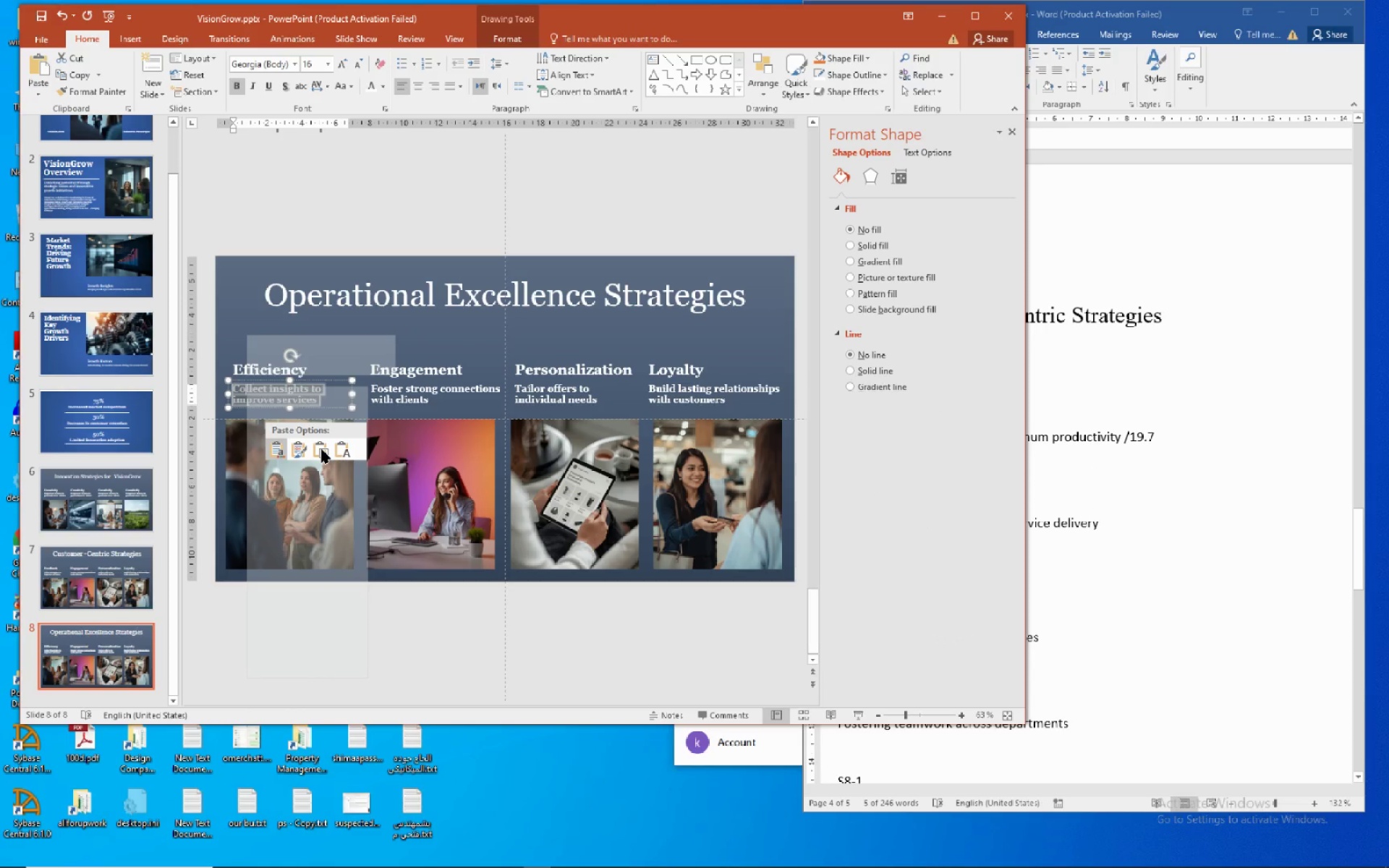 
double_click([864, 497])
 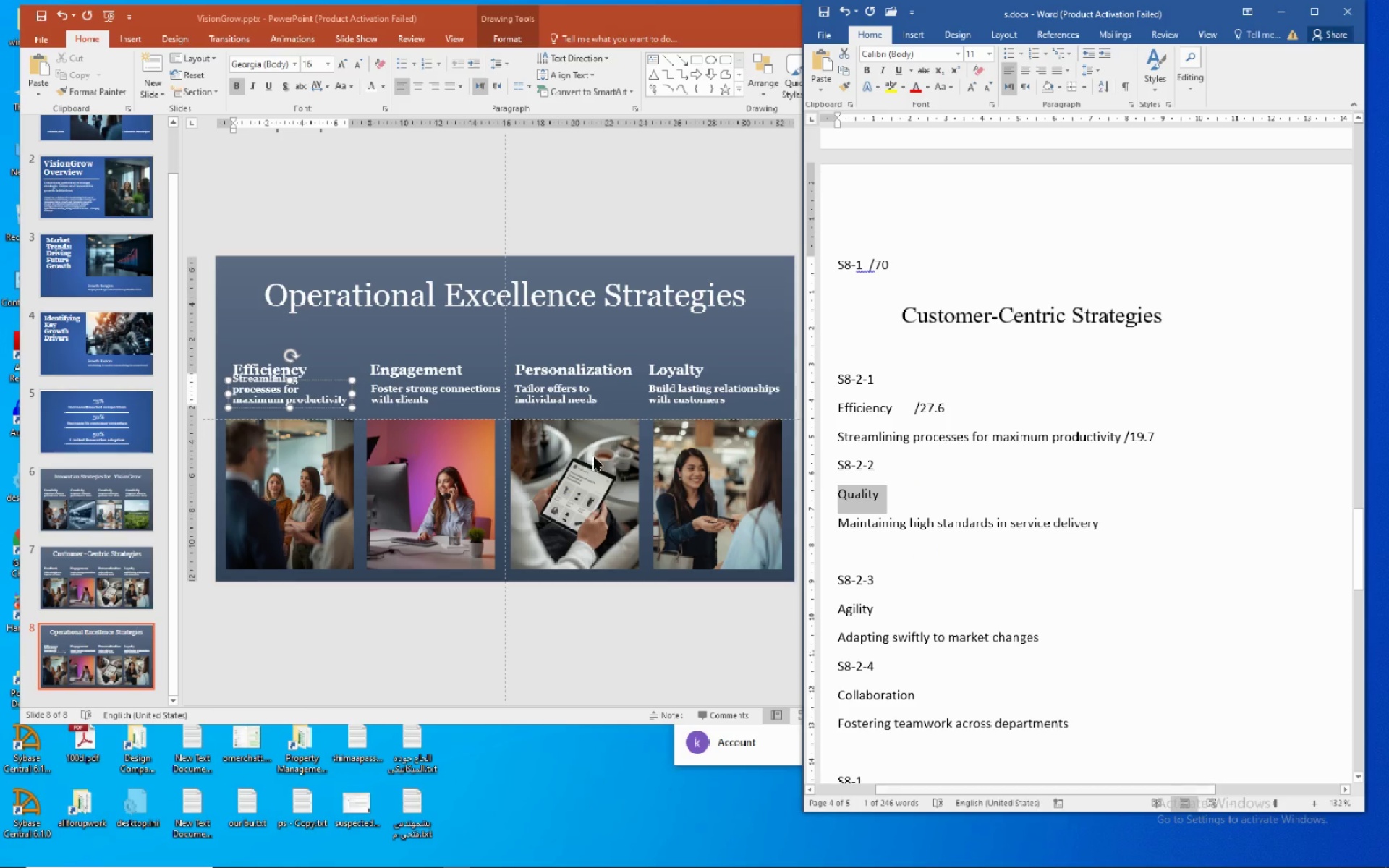 
left_click([436, 368])
 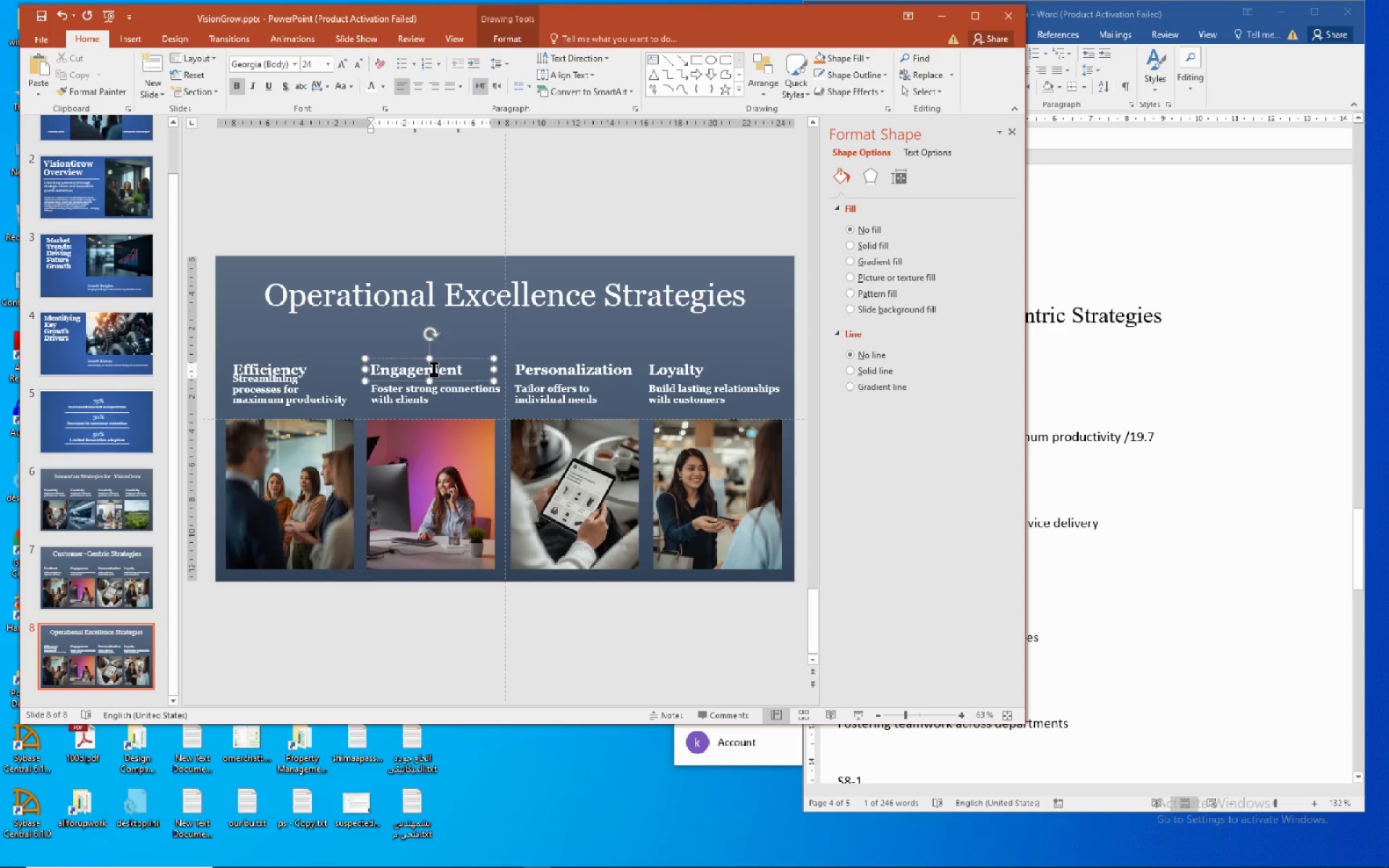 
double_click([433, 368])
 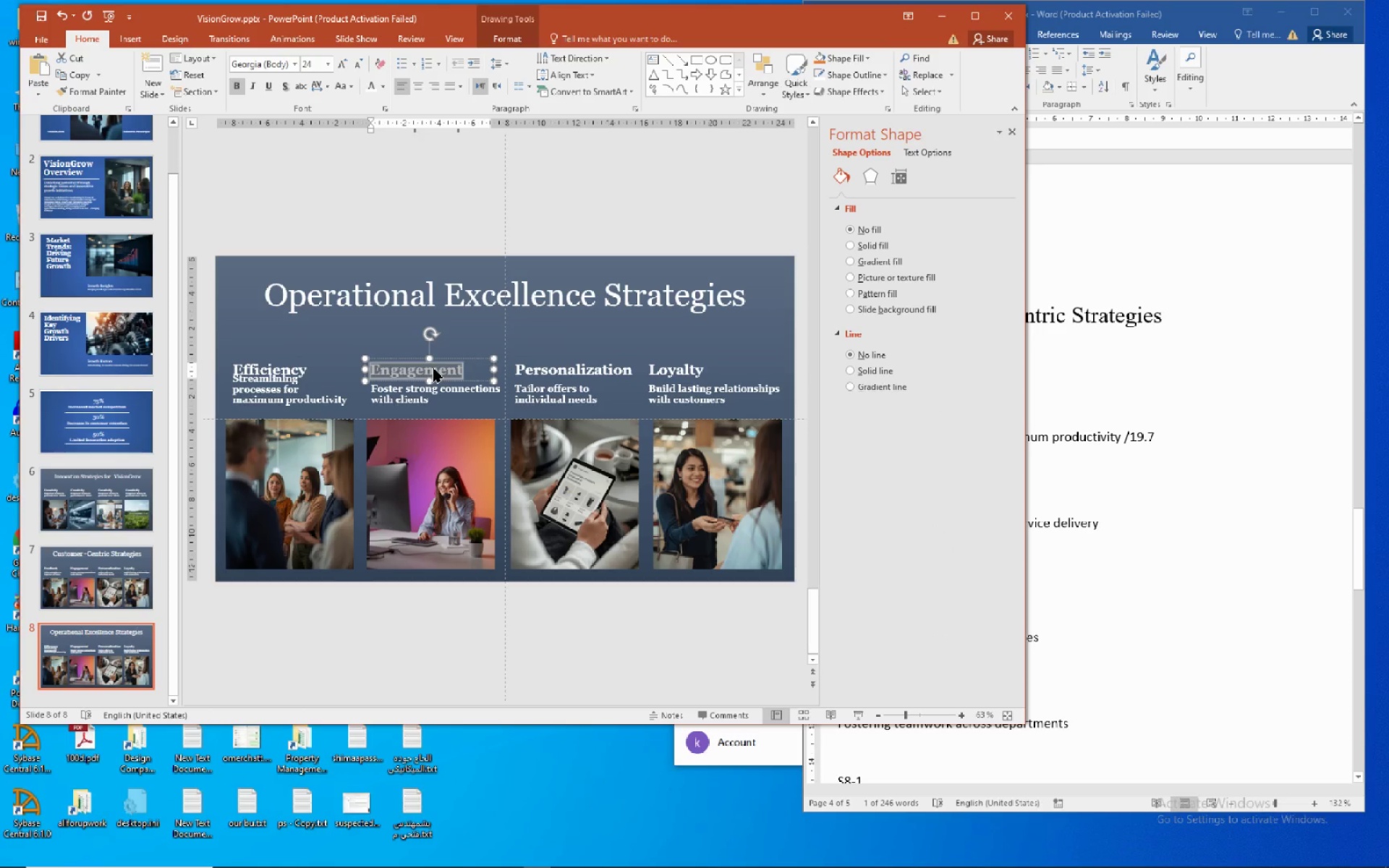 
right_click([433, 368])
 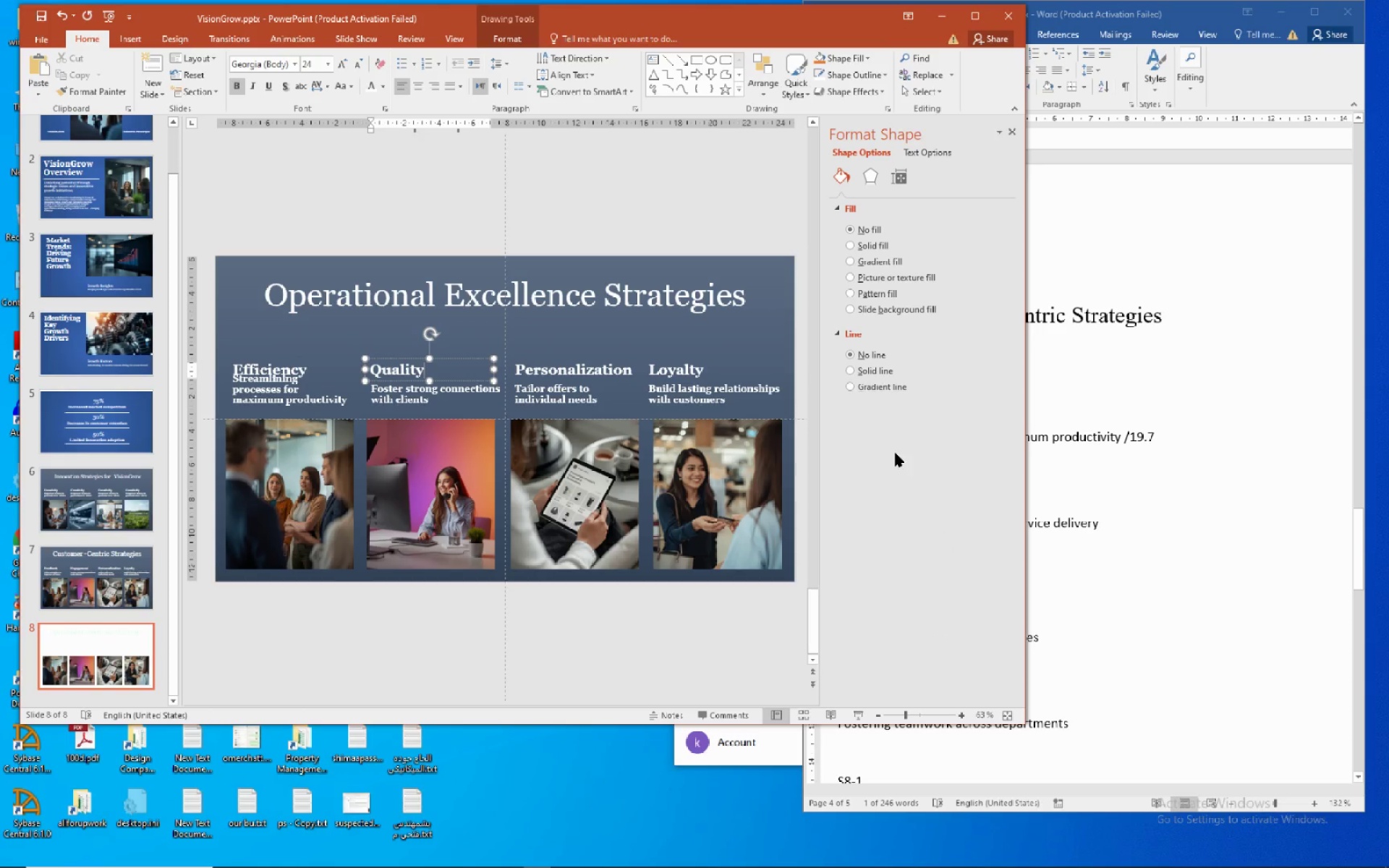 
left_click([1156, 532])
 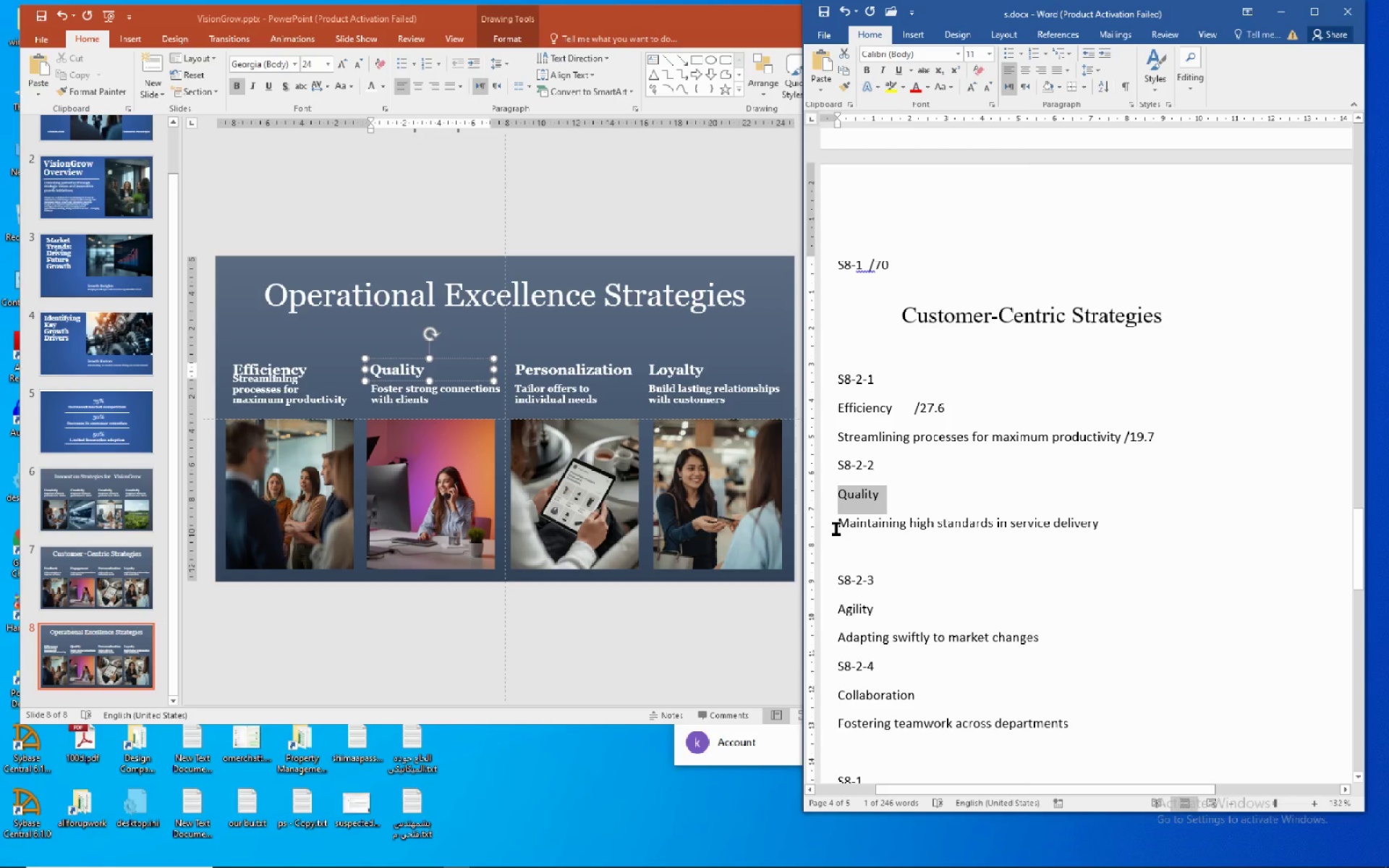 
left_click_drag(start_coordinate=[836, 528], to_coordinate=[1059, 536])
 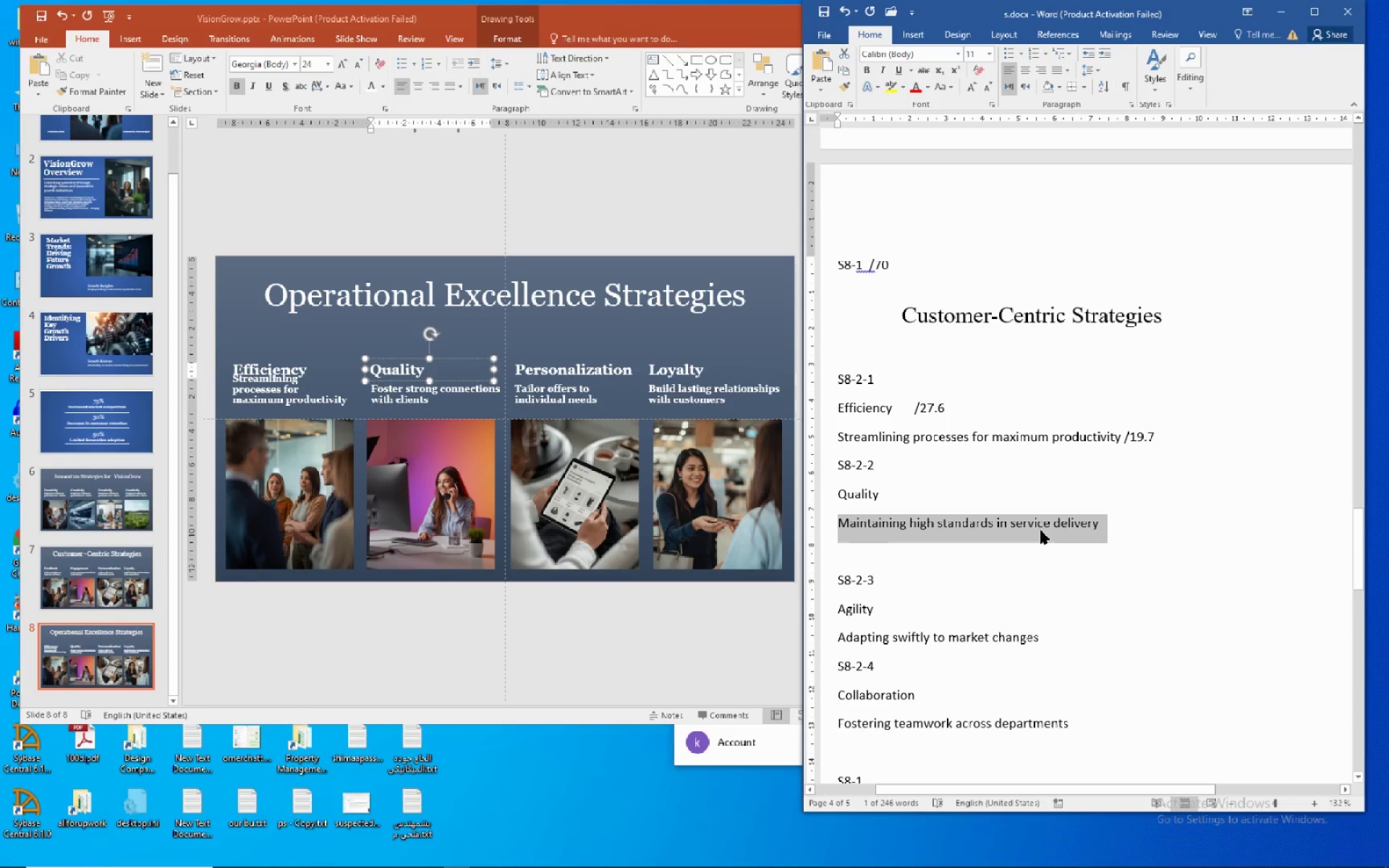 
right_click([1040, 530])
 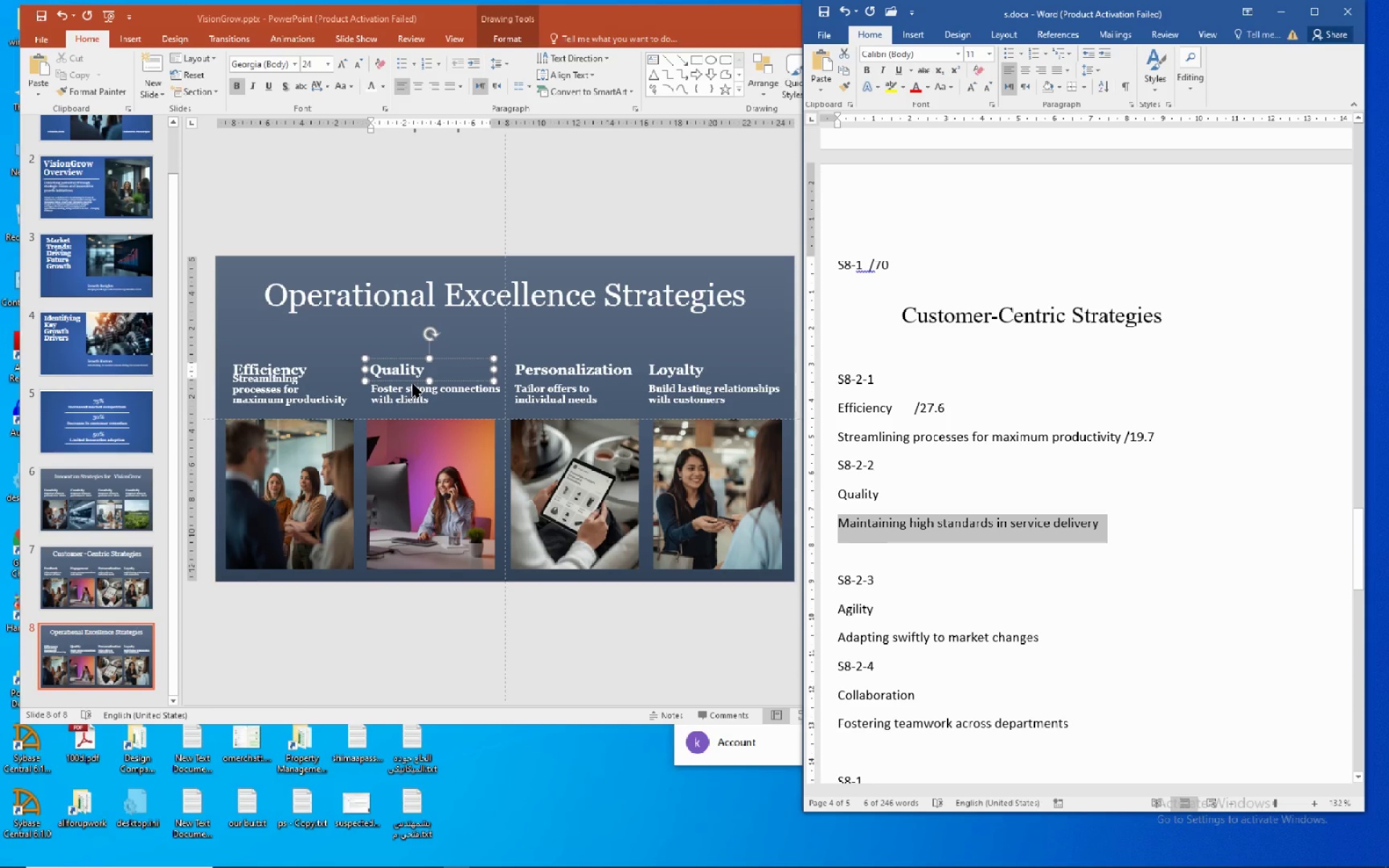 
double_click([409, 386])
 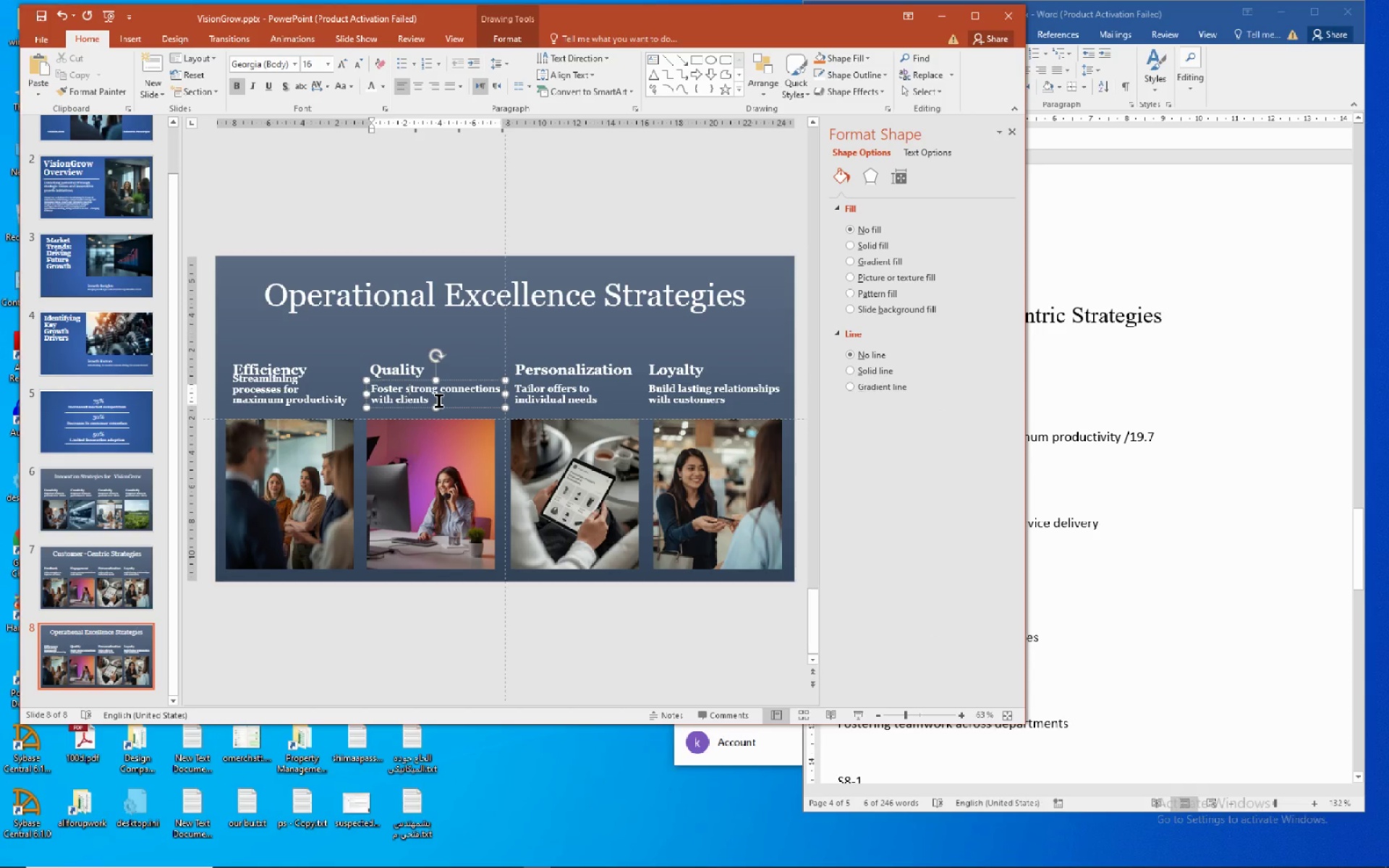 
left_click_drag(start_coordinate=[438, 400], to_coordinate=[365, 390])
 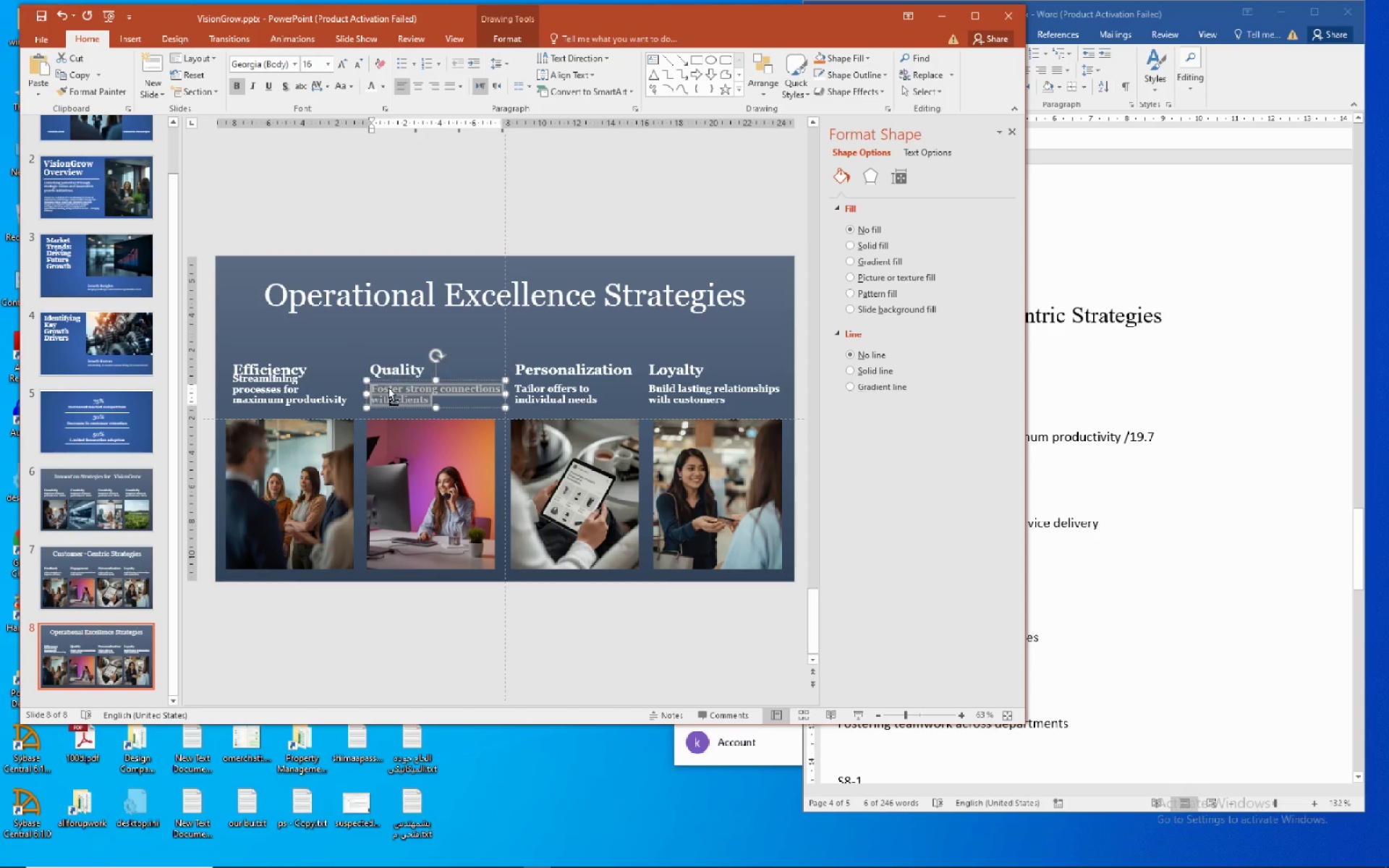 
right_click([388, 388])
 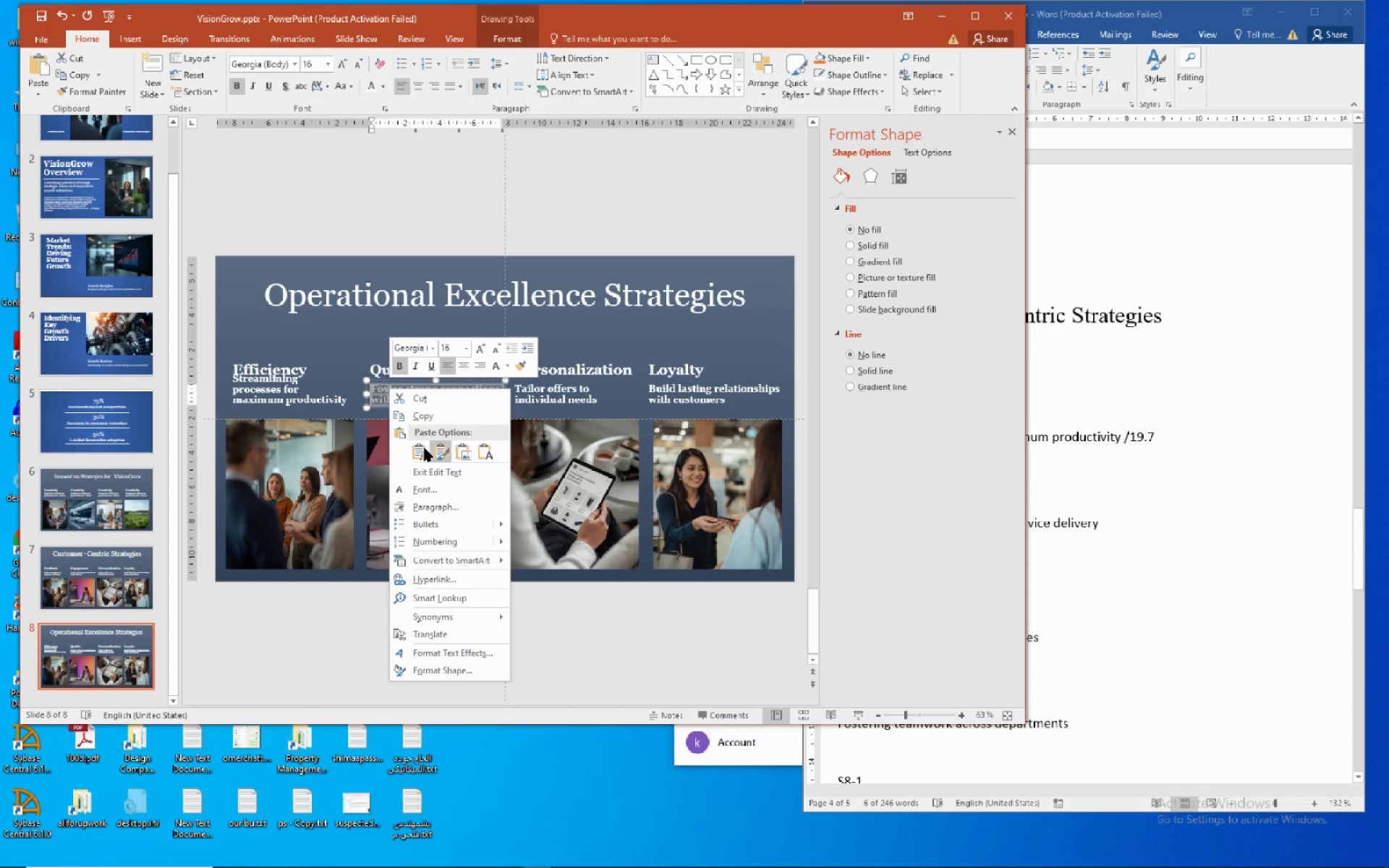 
left_click([419, 455])
 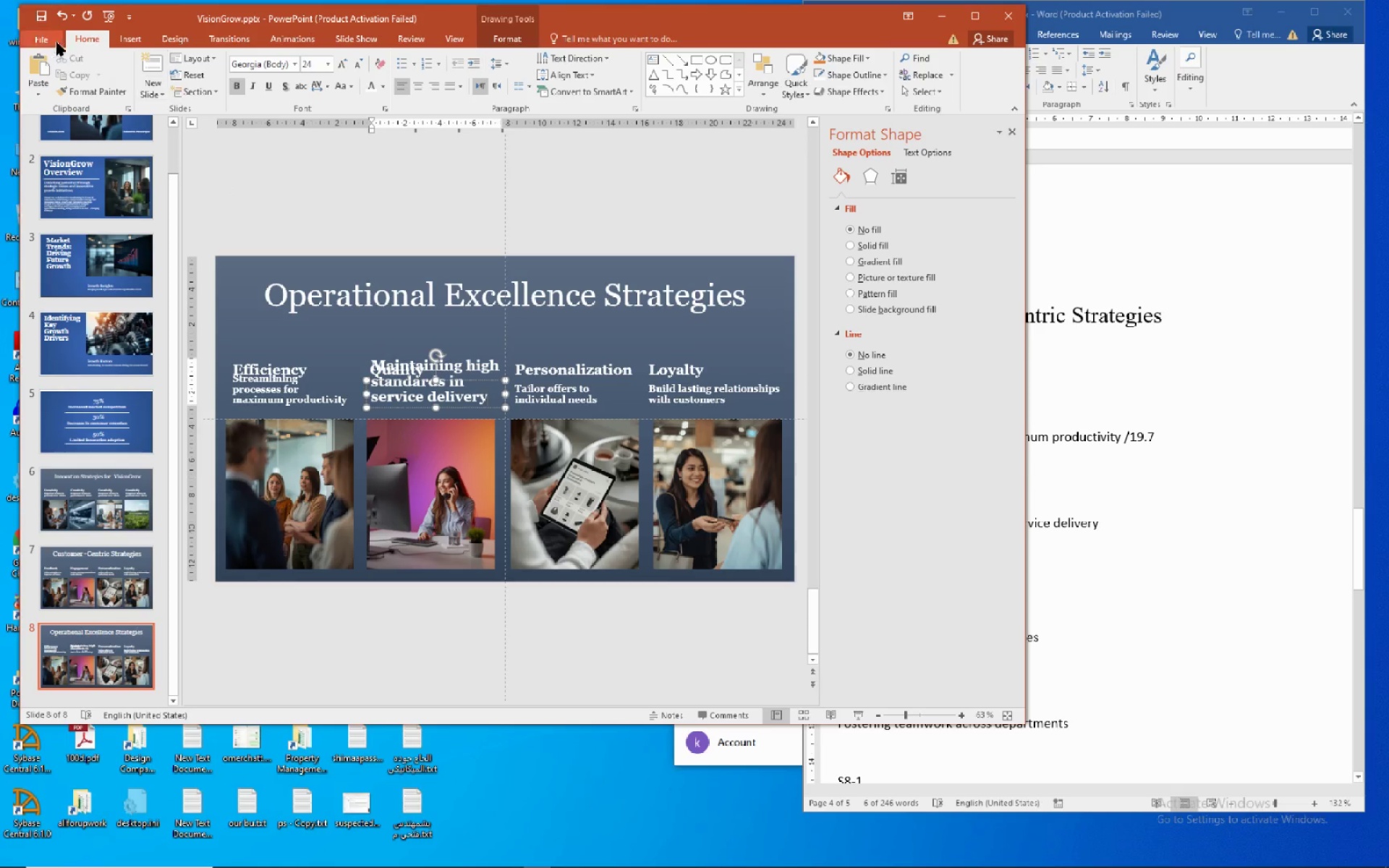 
left_click([65, 19])
 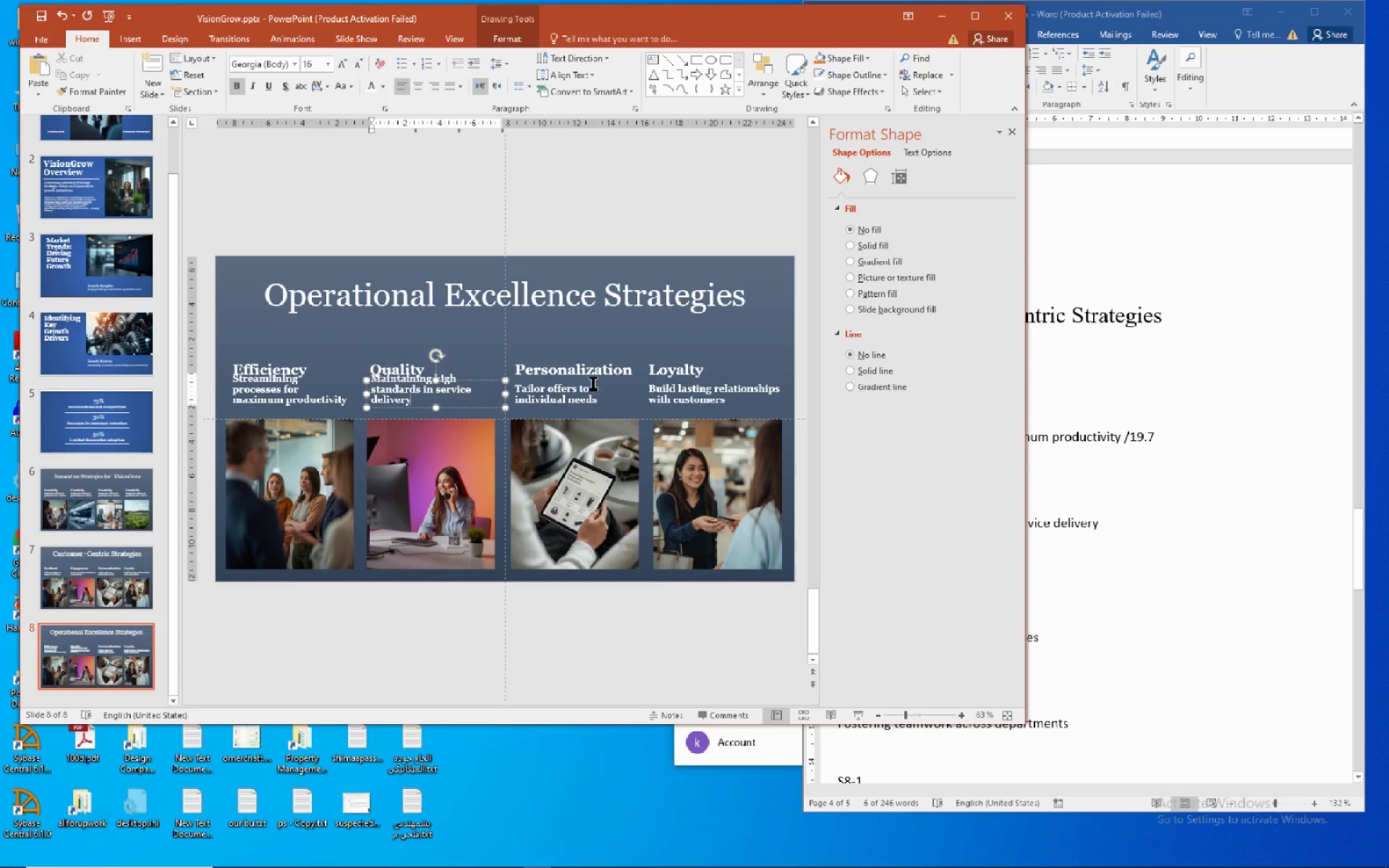 
wait(5.59)
 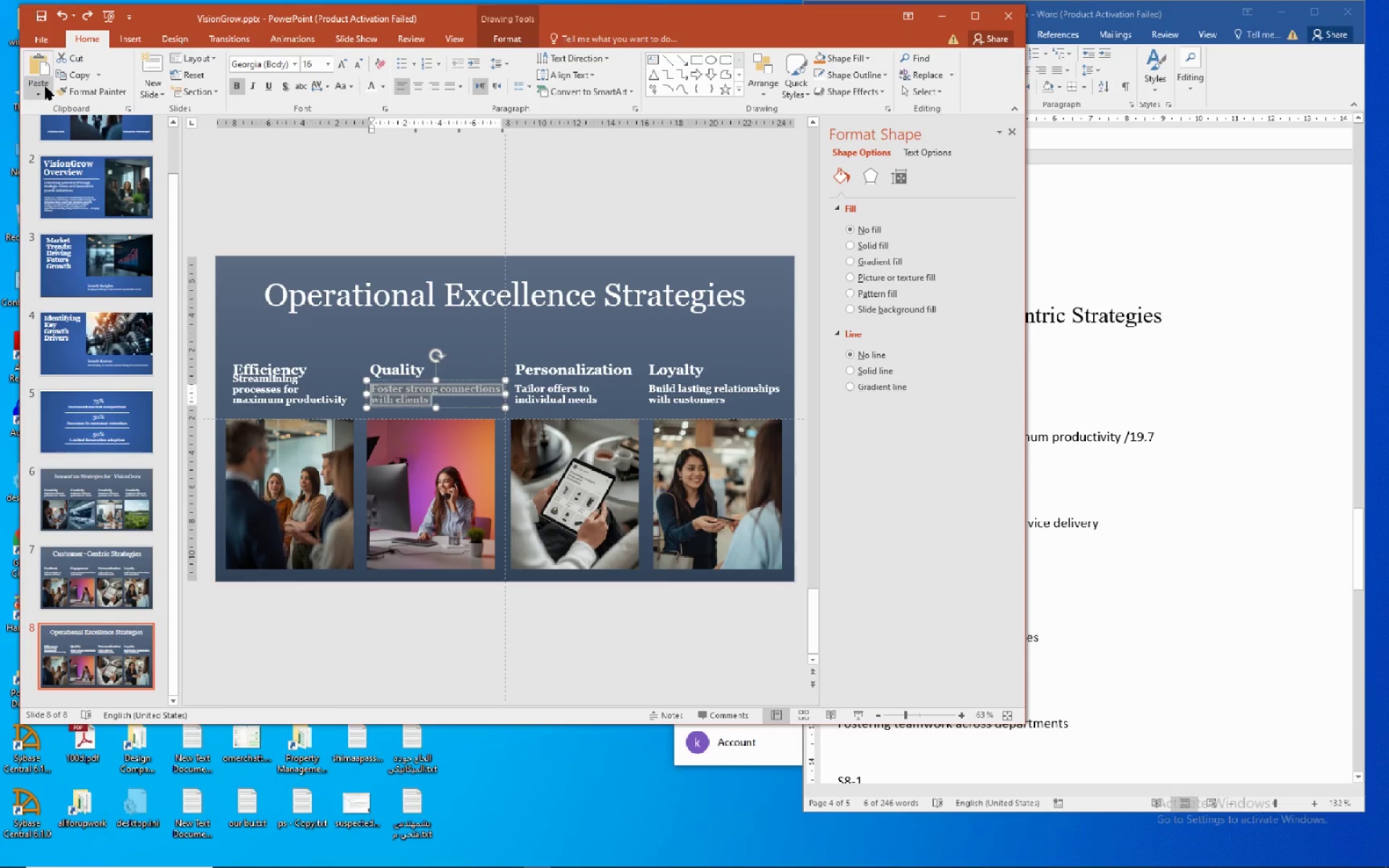 
left_click_drag(start_coordinate=[608, 399], to_coordinate=[506, 389])
 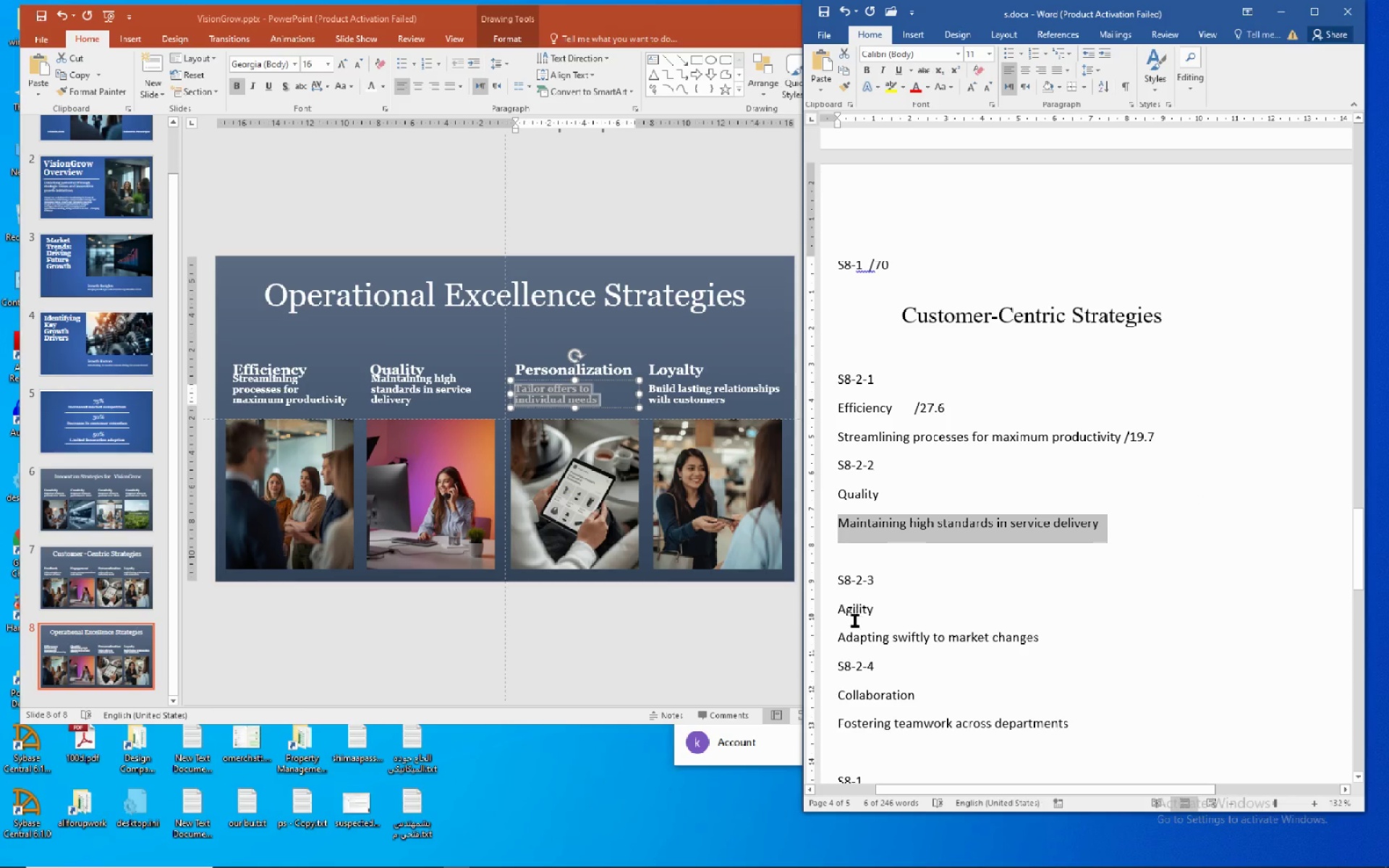 
left_click_drag(start_coordinate=[834, 636], to_coordinate=[1028, 633])
 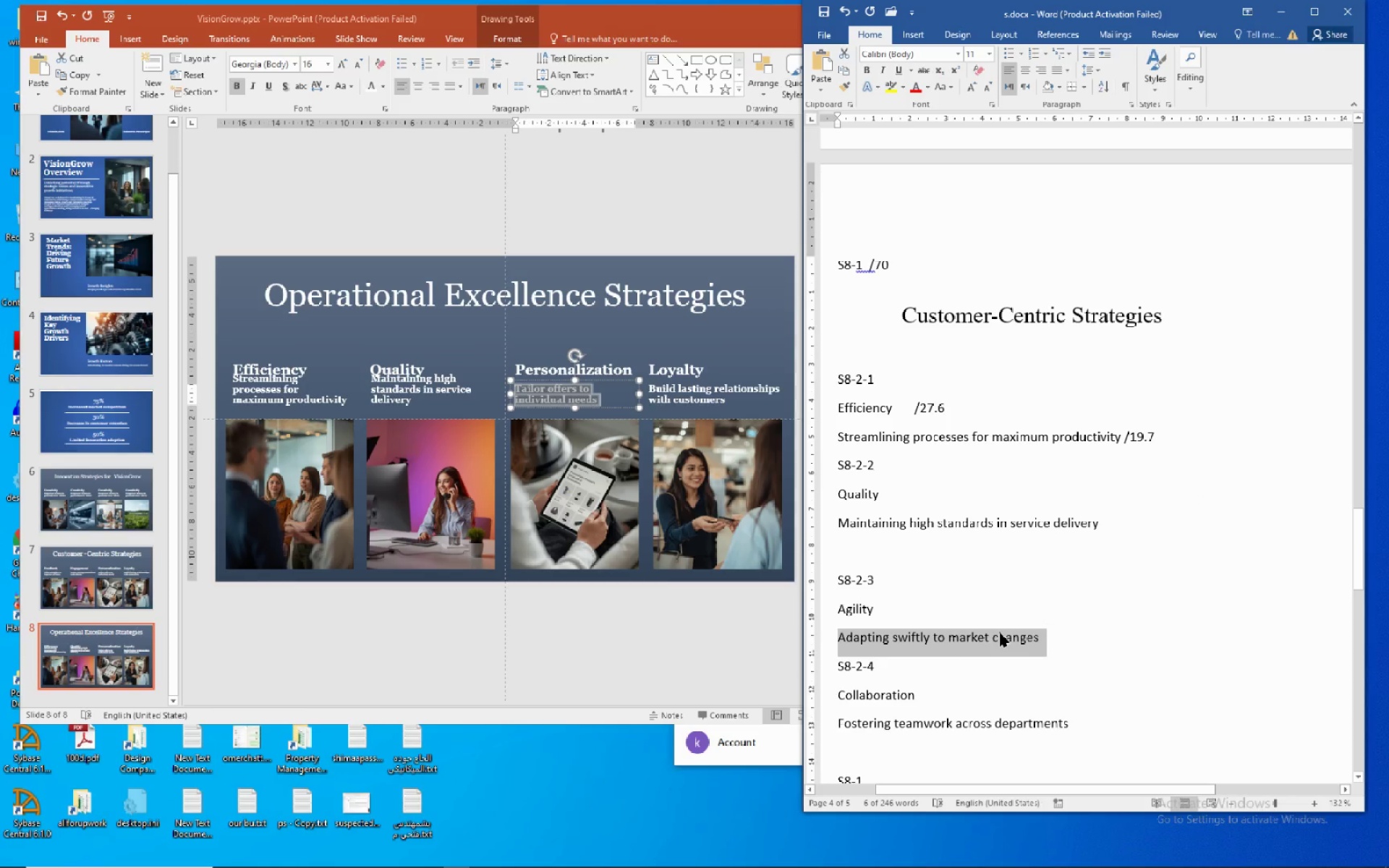 
right_click([1000, 633])
 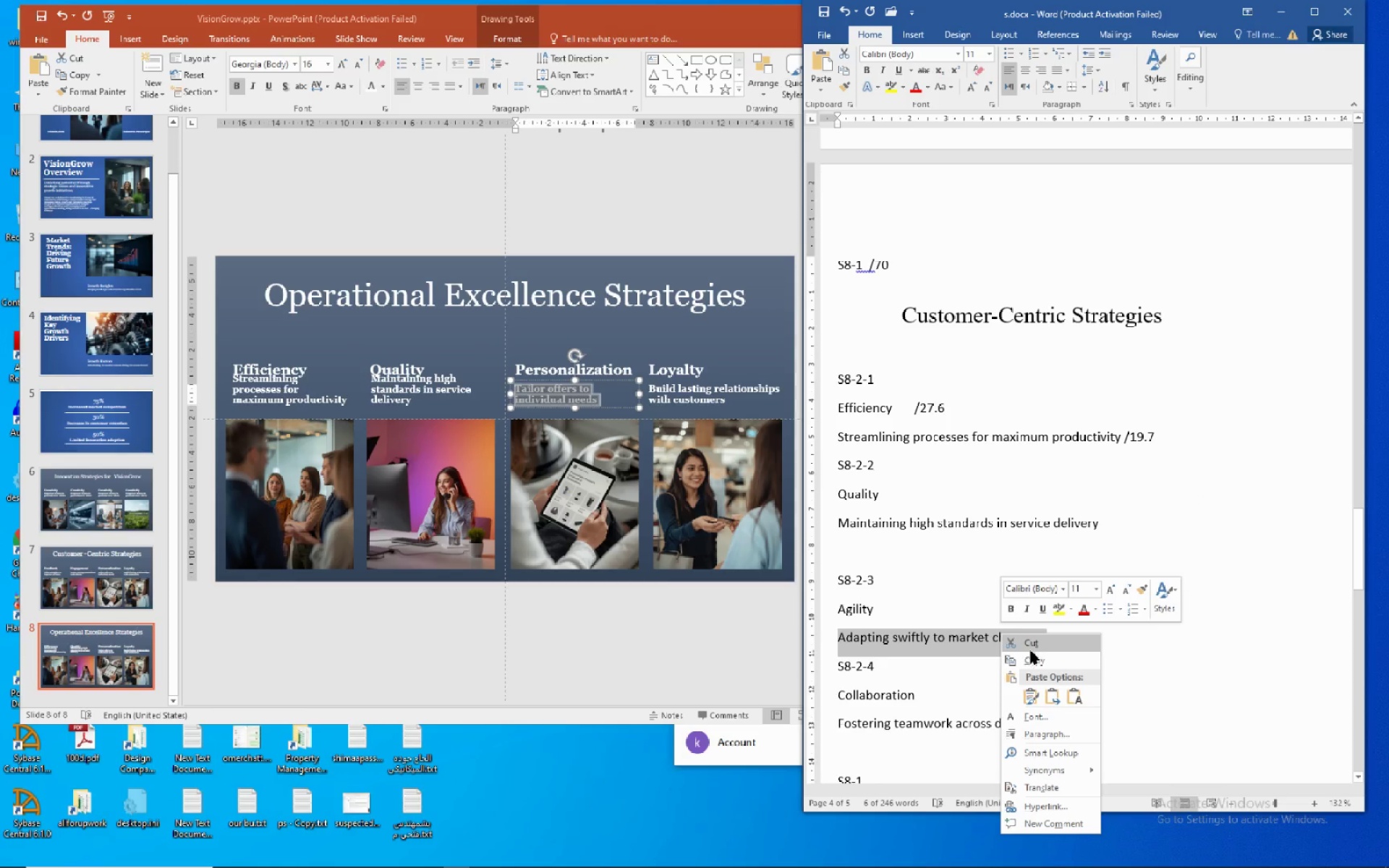 
left_click([1029, 657])
 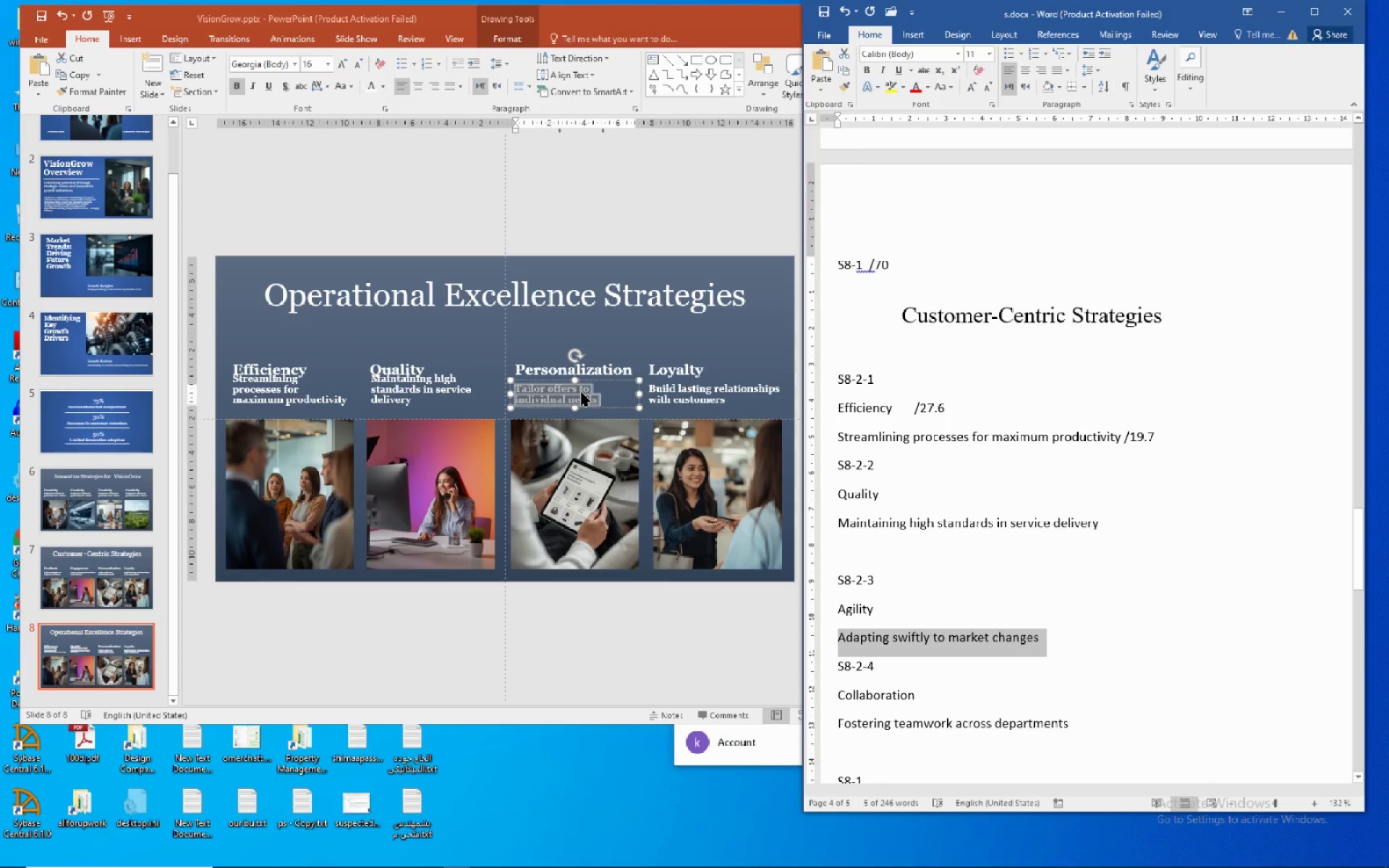 
wait(6.7)
 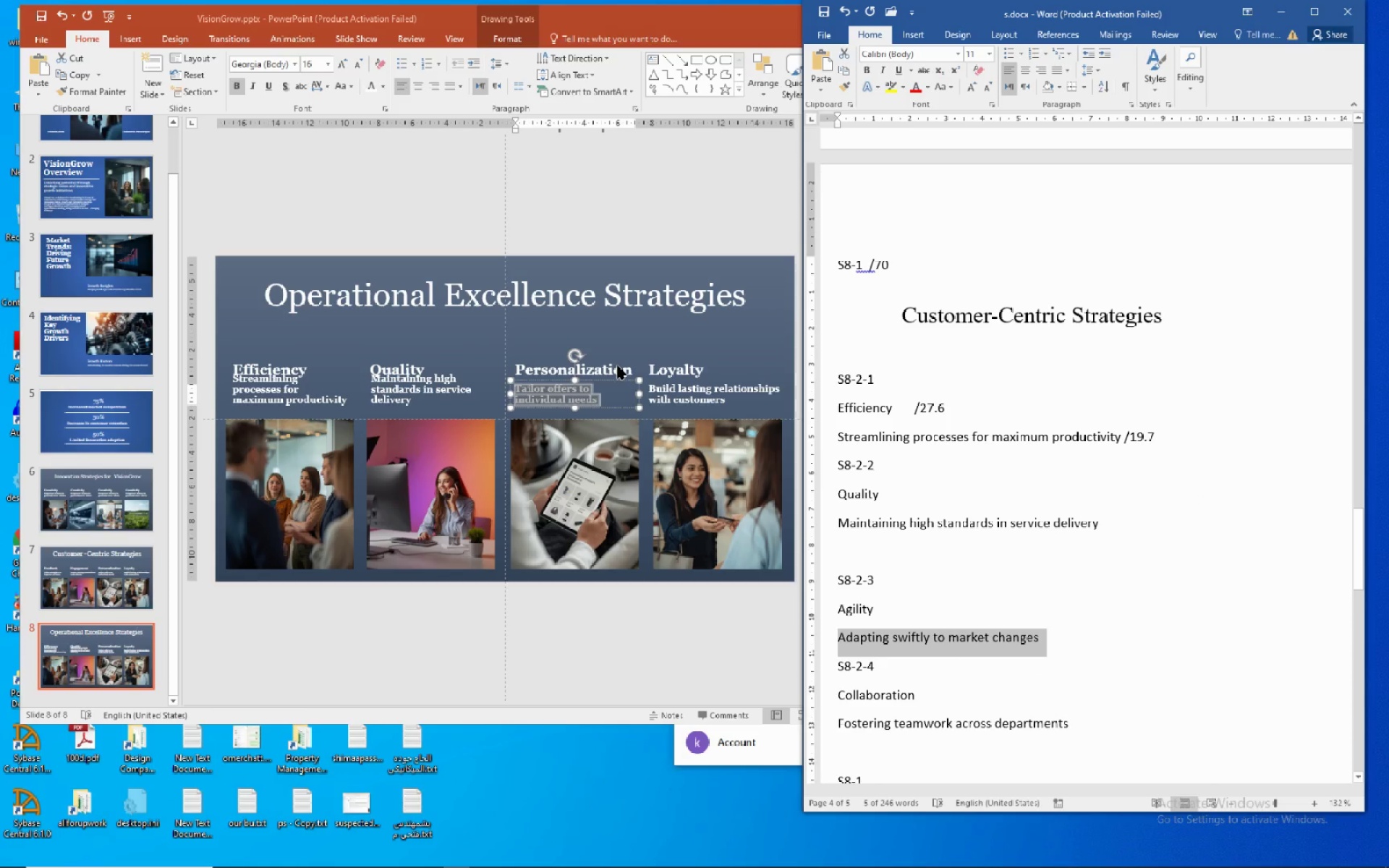 
right_click([555, 399])
 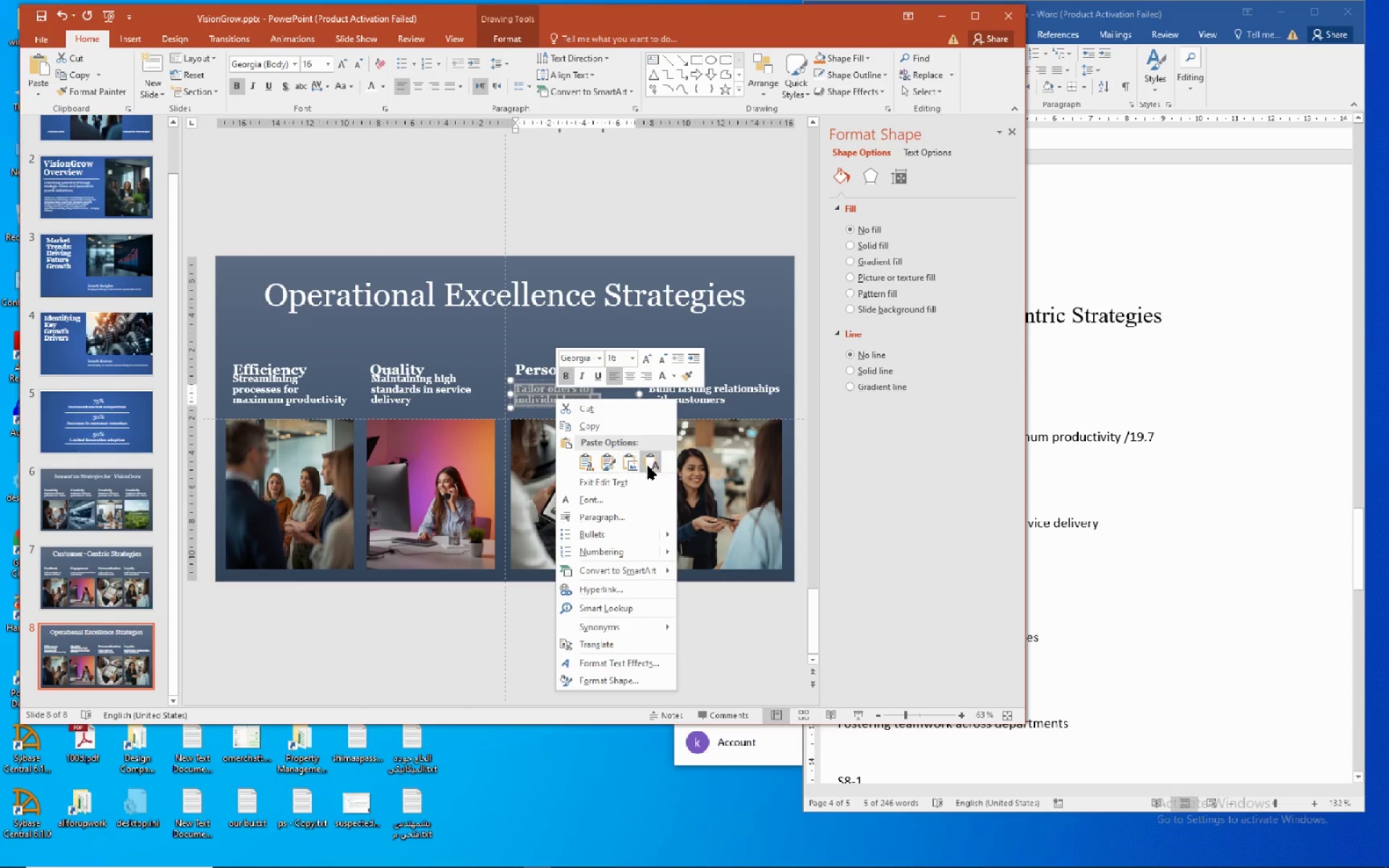 
left_click([655, 469])
 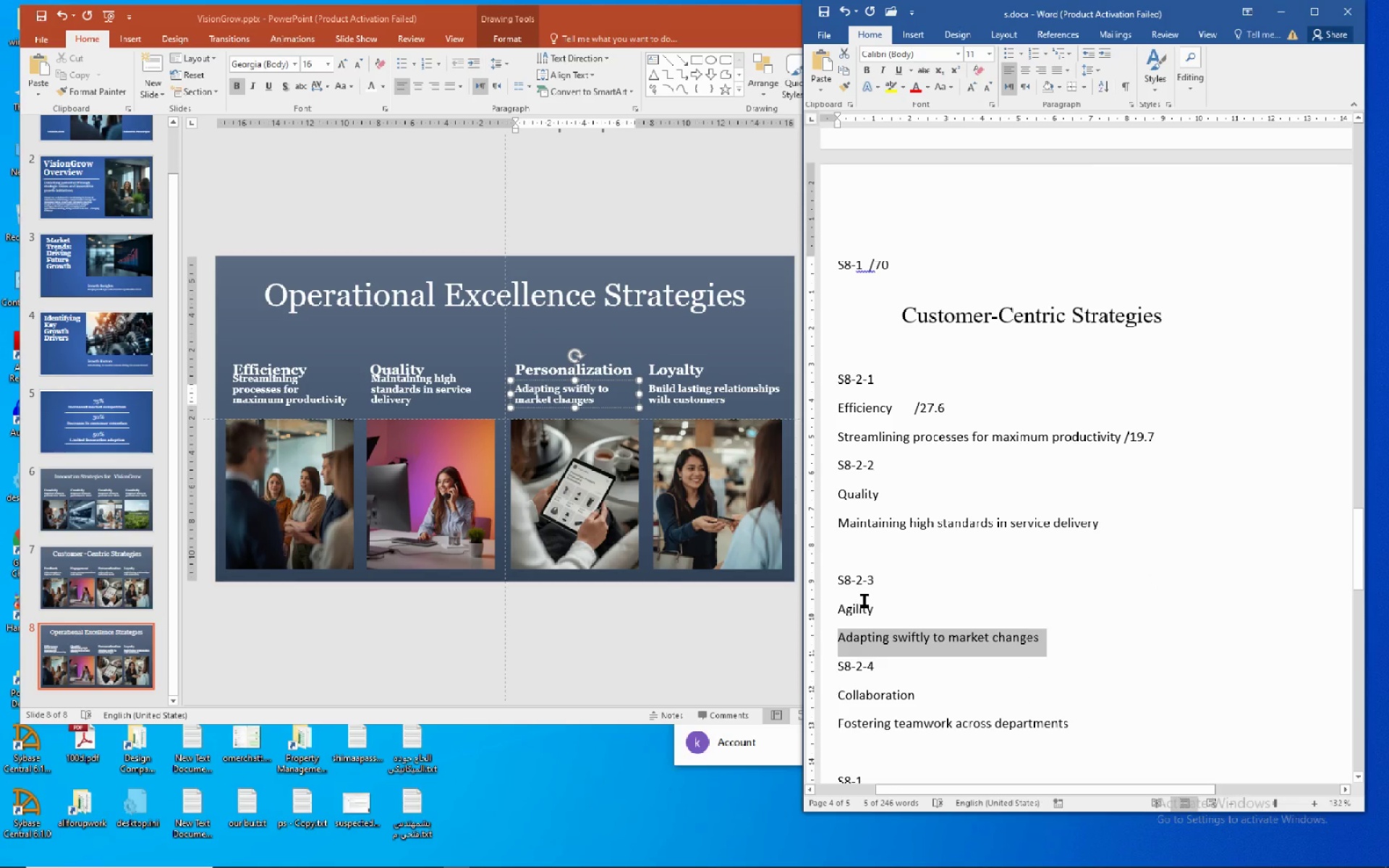 
double_click([864, 609])
 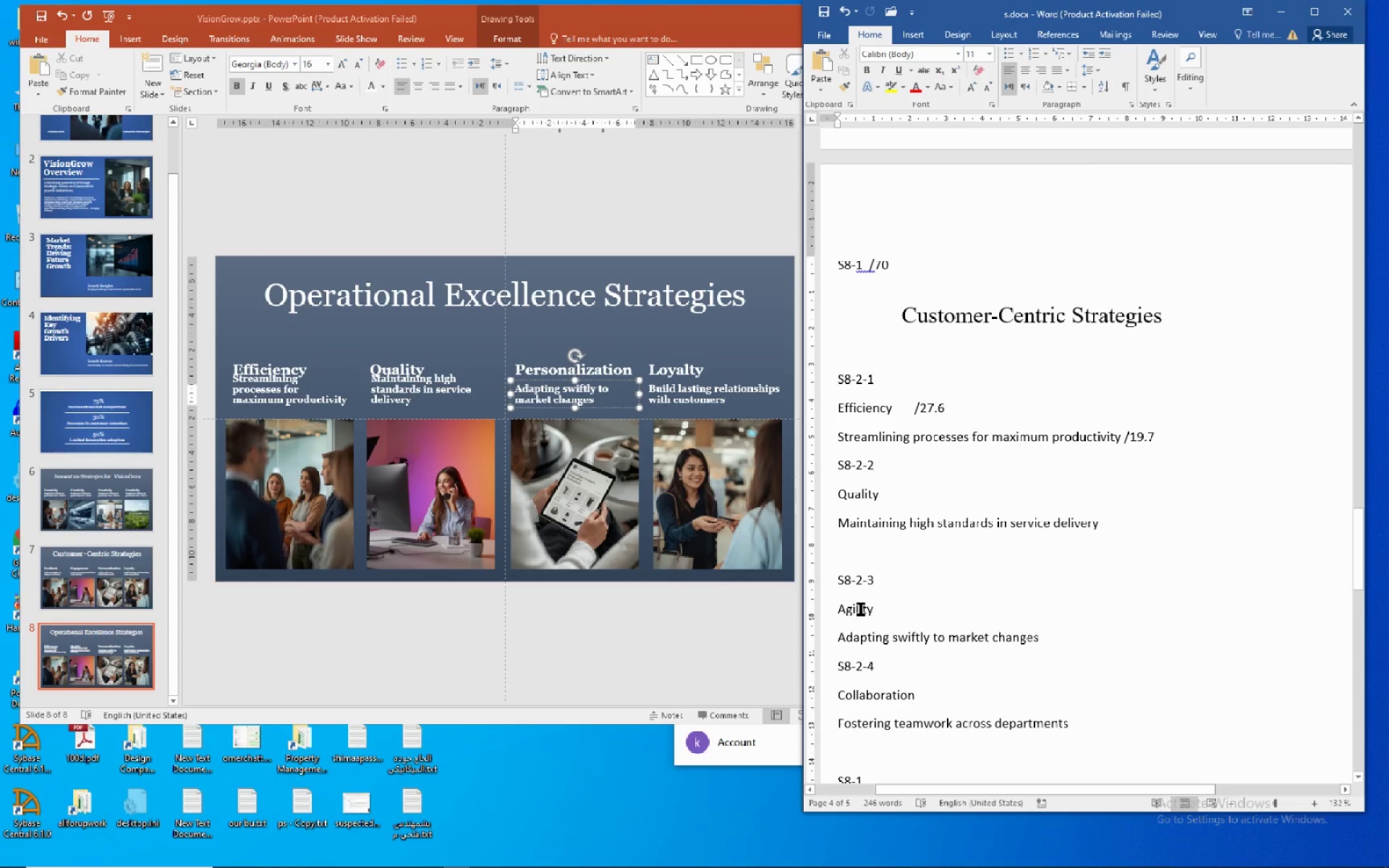 
double_click([862, 603])
 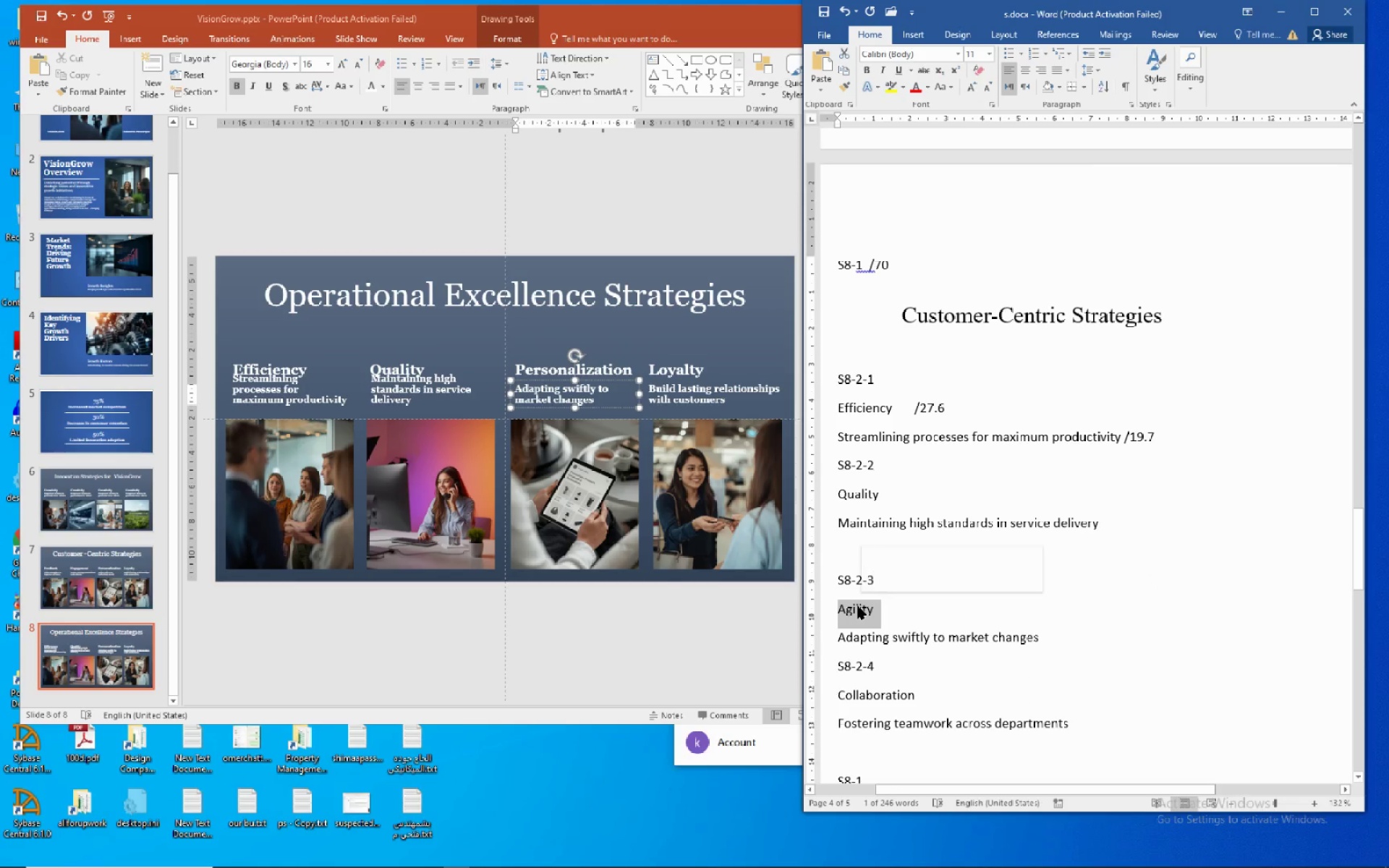 
right_click([857, 605])
 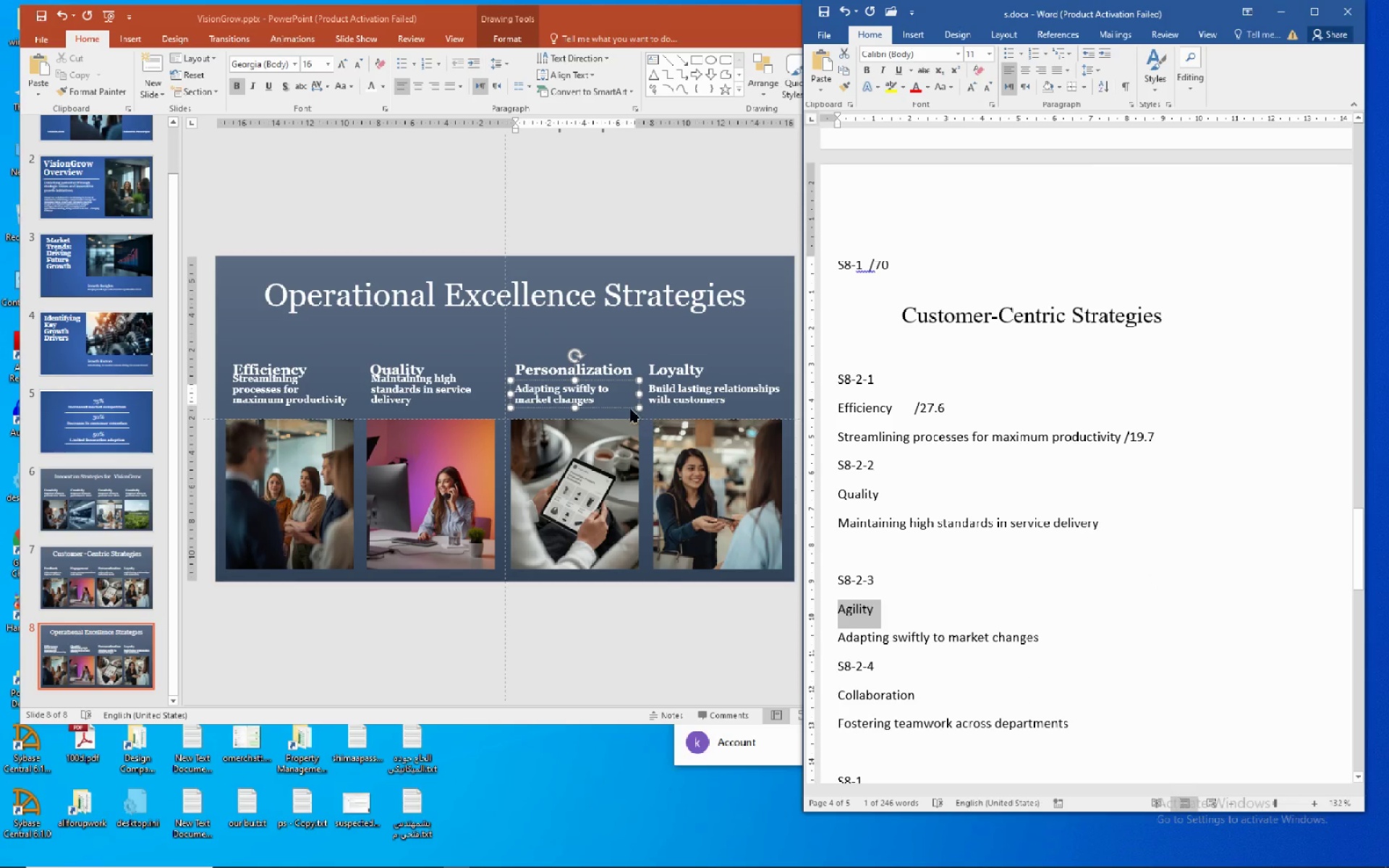 
left_click([594, 366])
 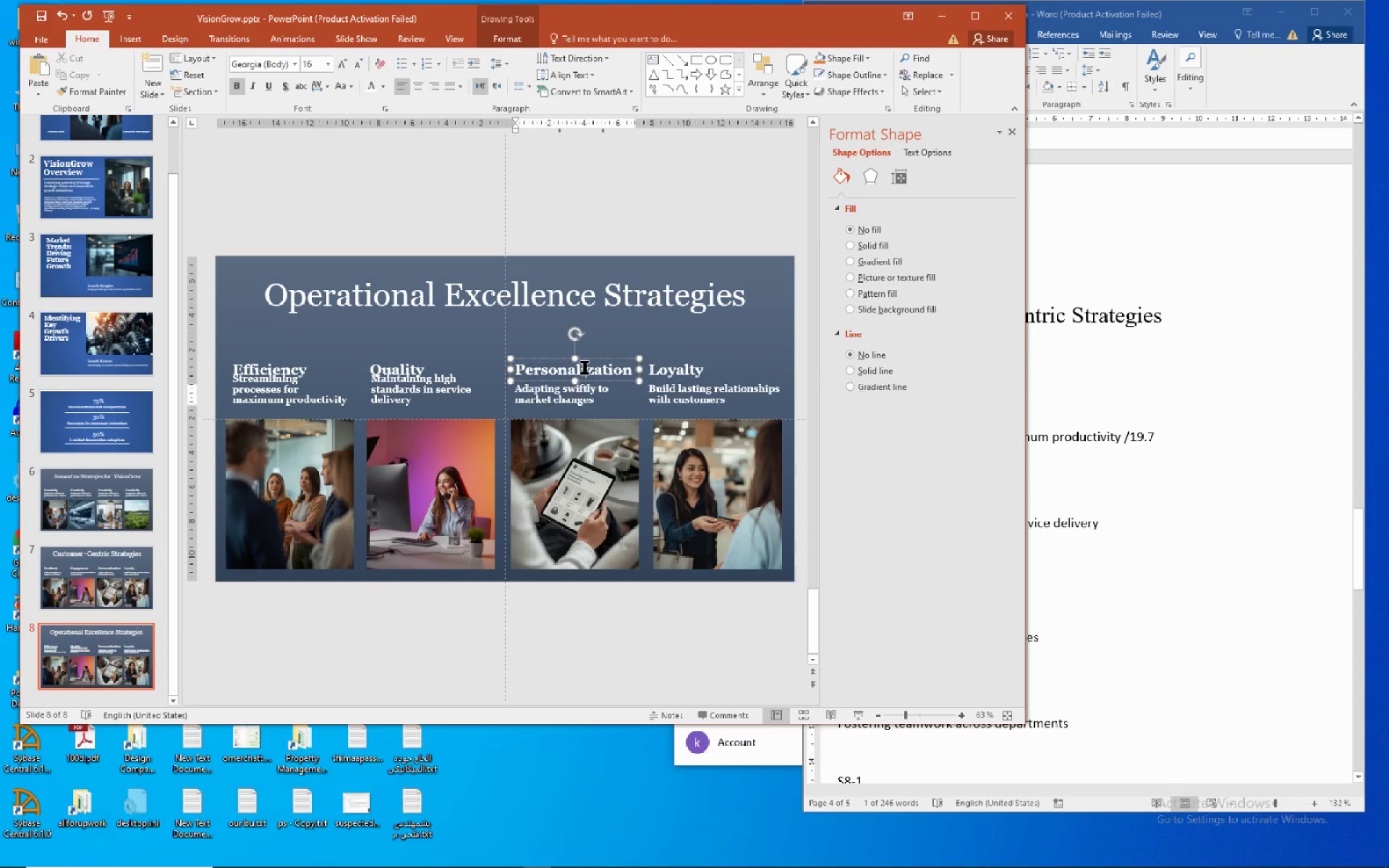 
left_click([584, 367])
 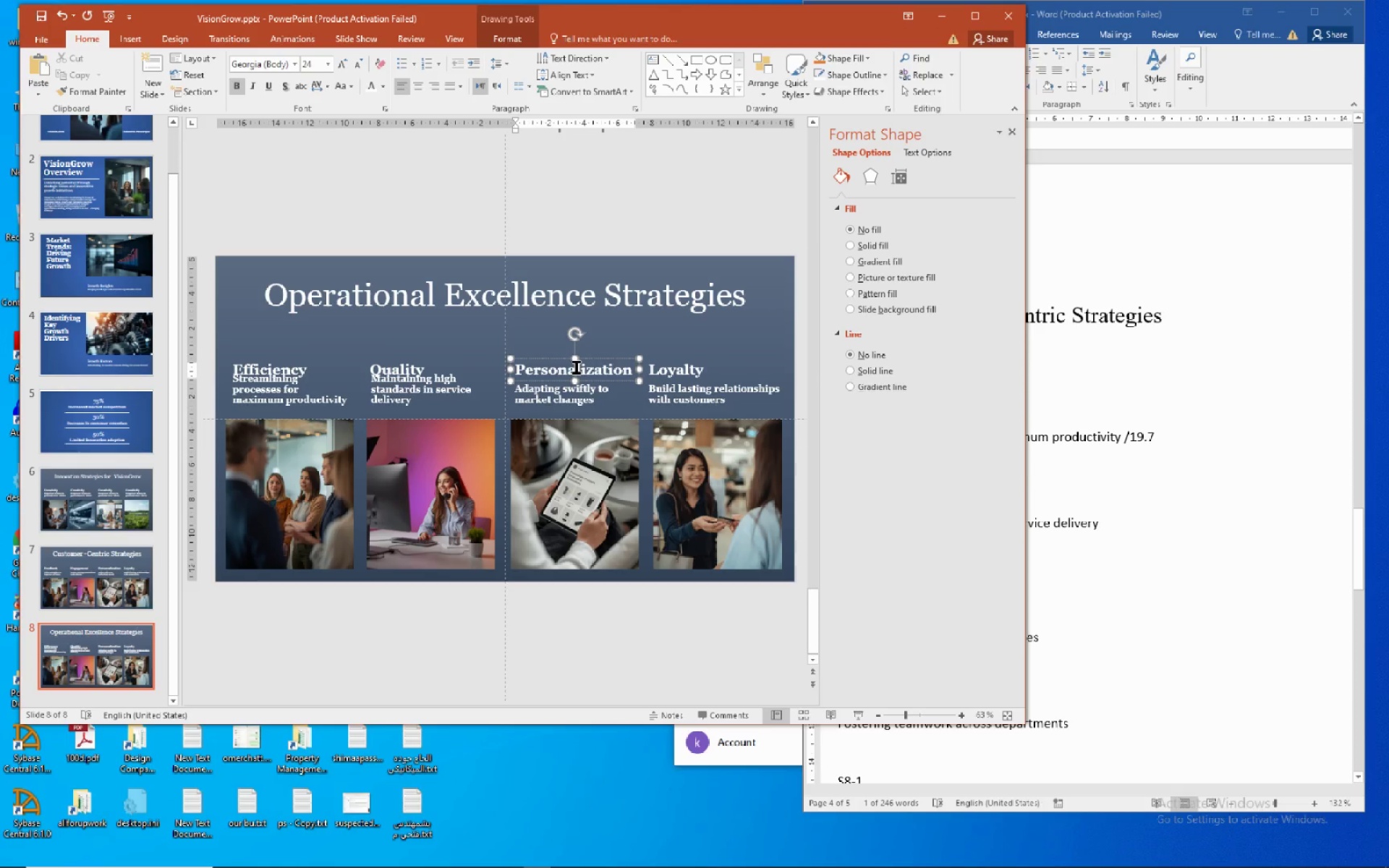 
double_click([576, 367])
 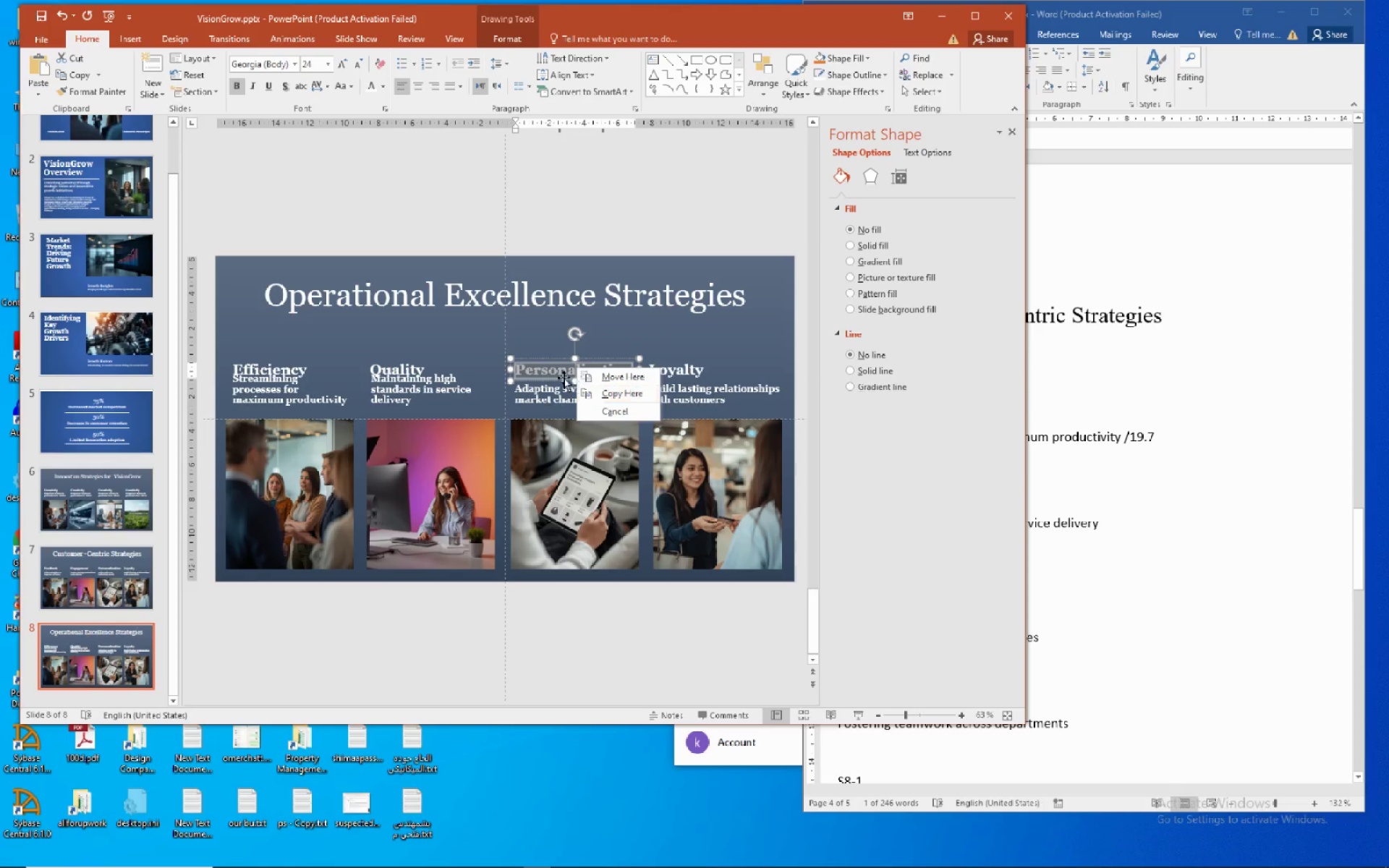 
right_click([549, 378])
 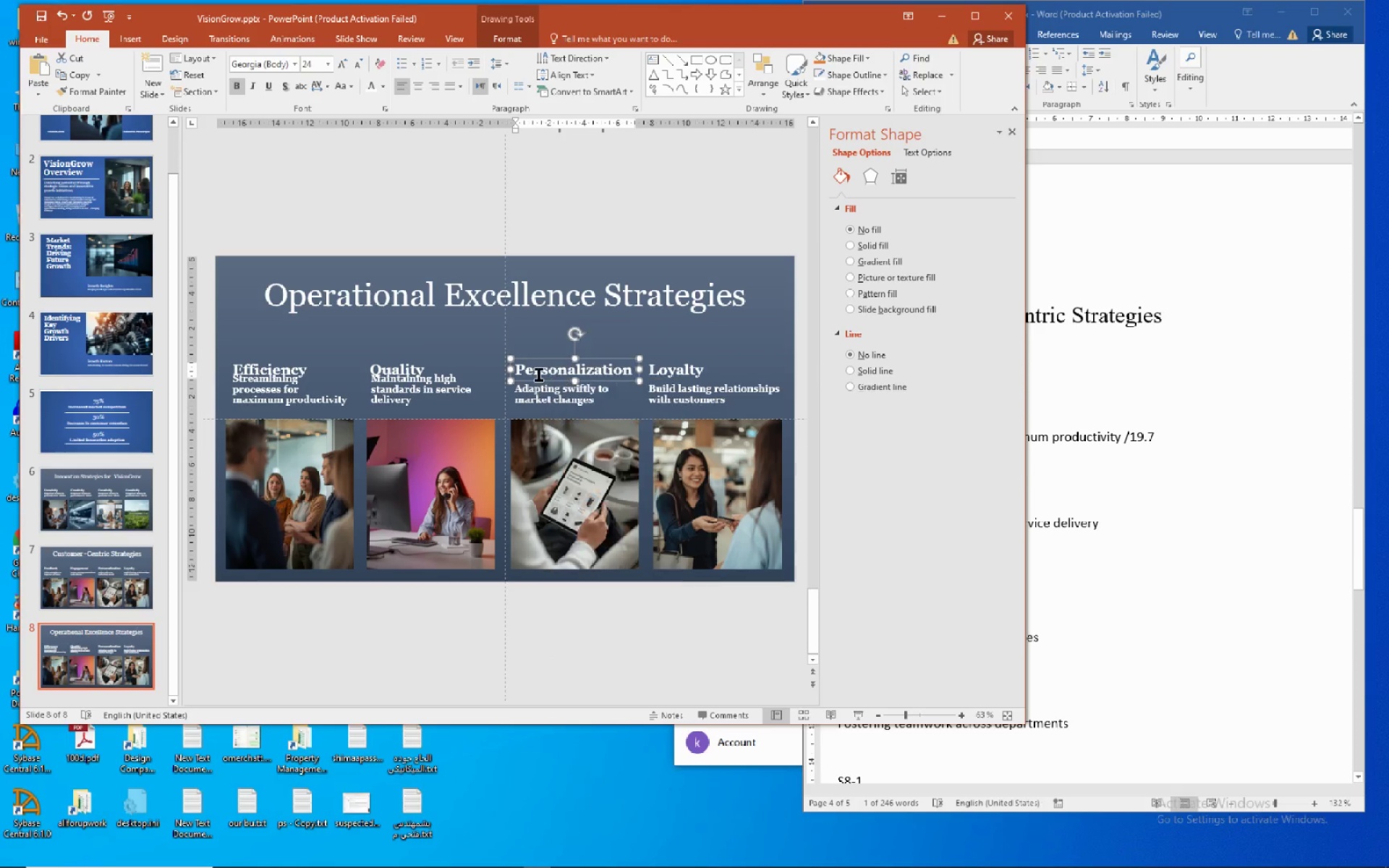 
double_click([538, 374])
 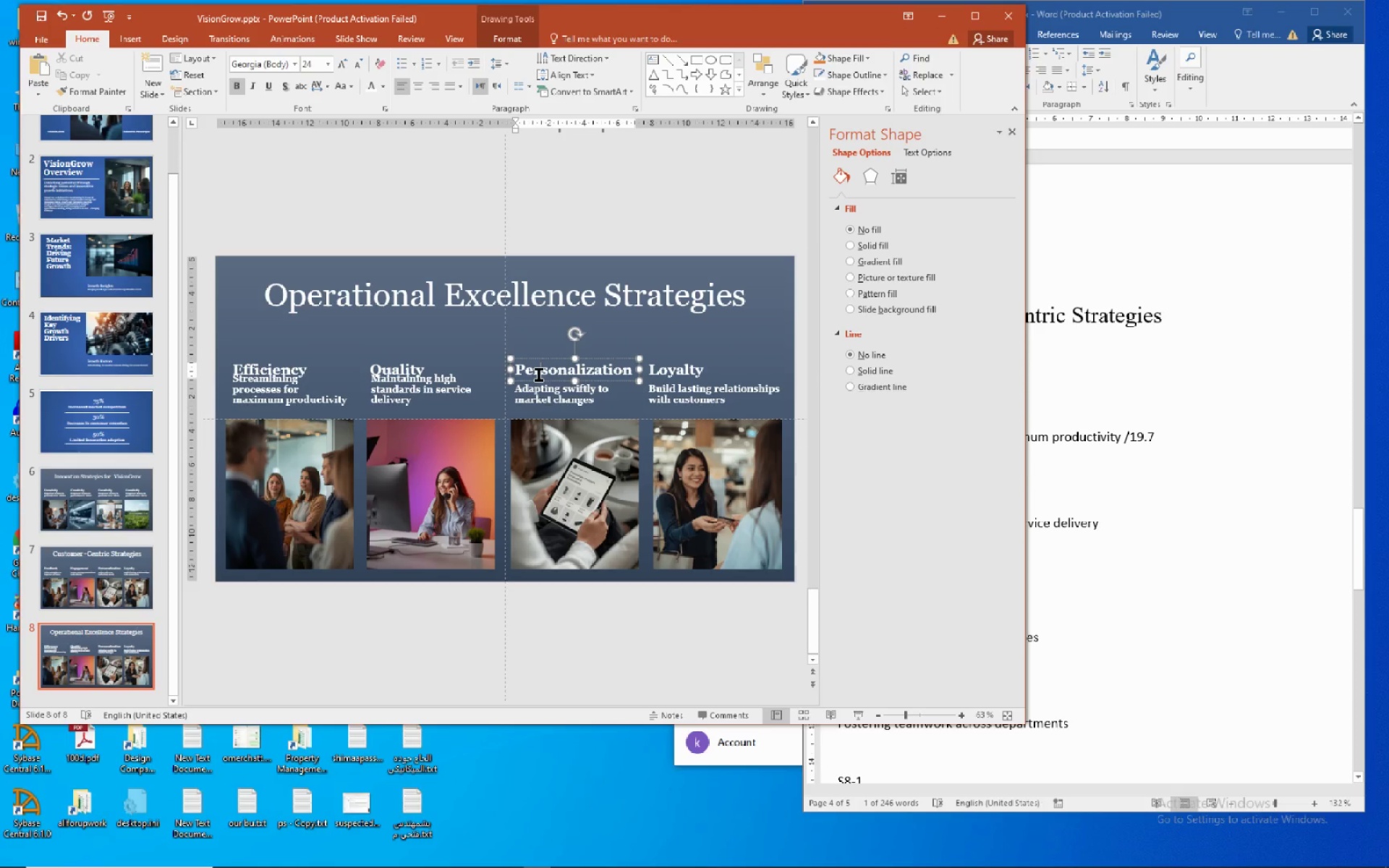 
left_click([538, 374])
 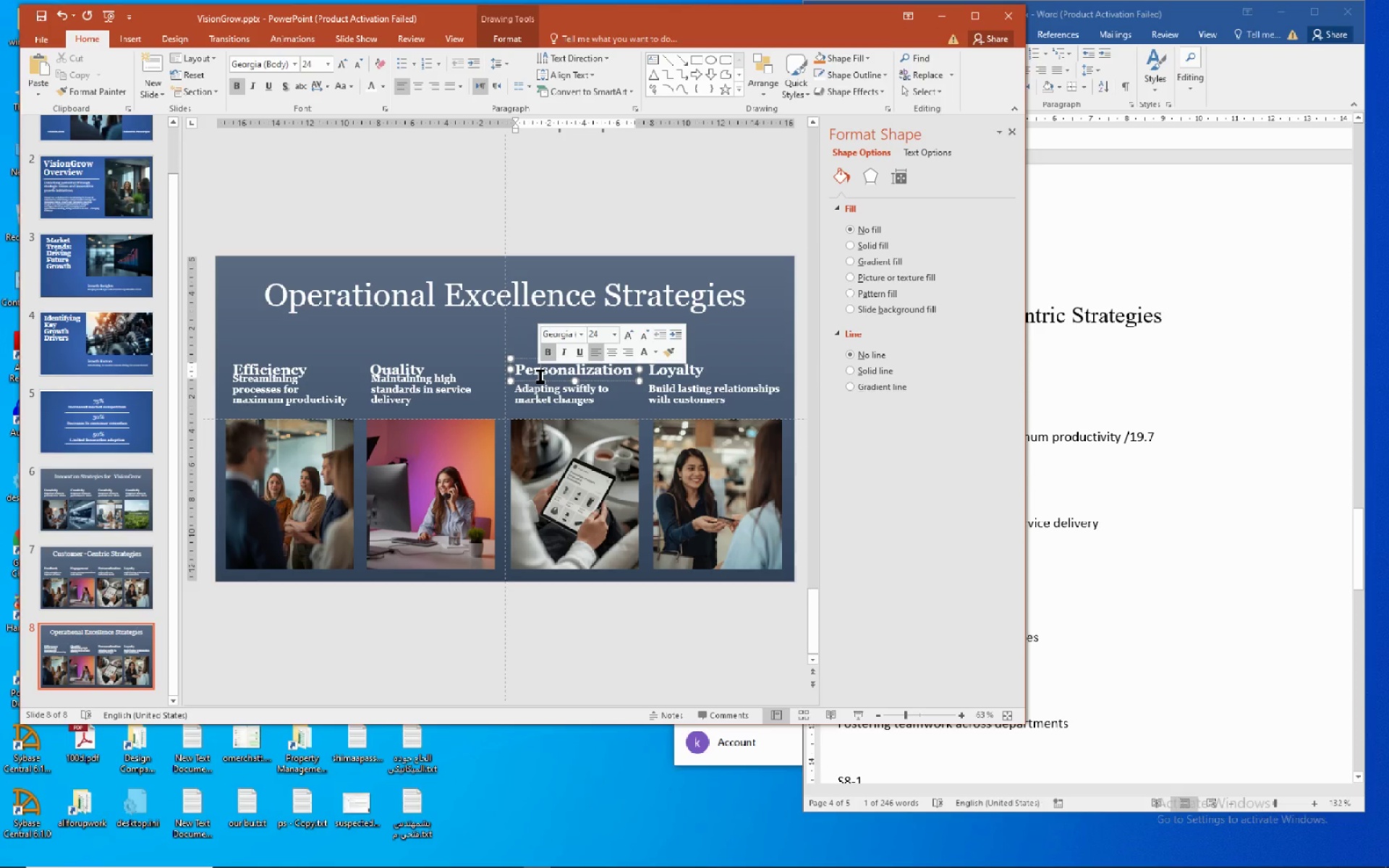 
left_click([540, 375])
 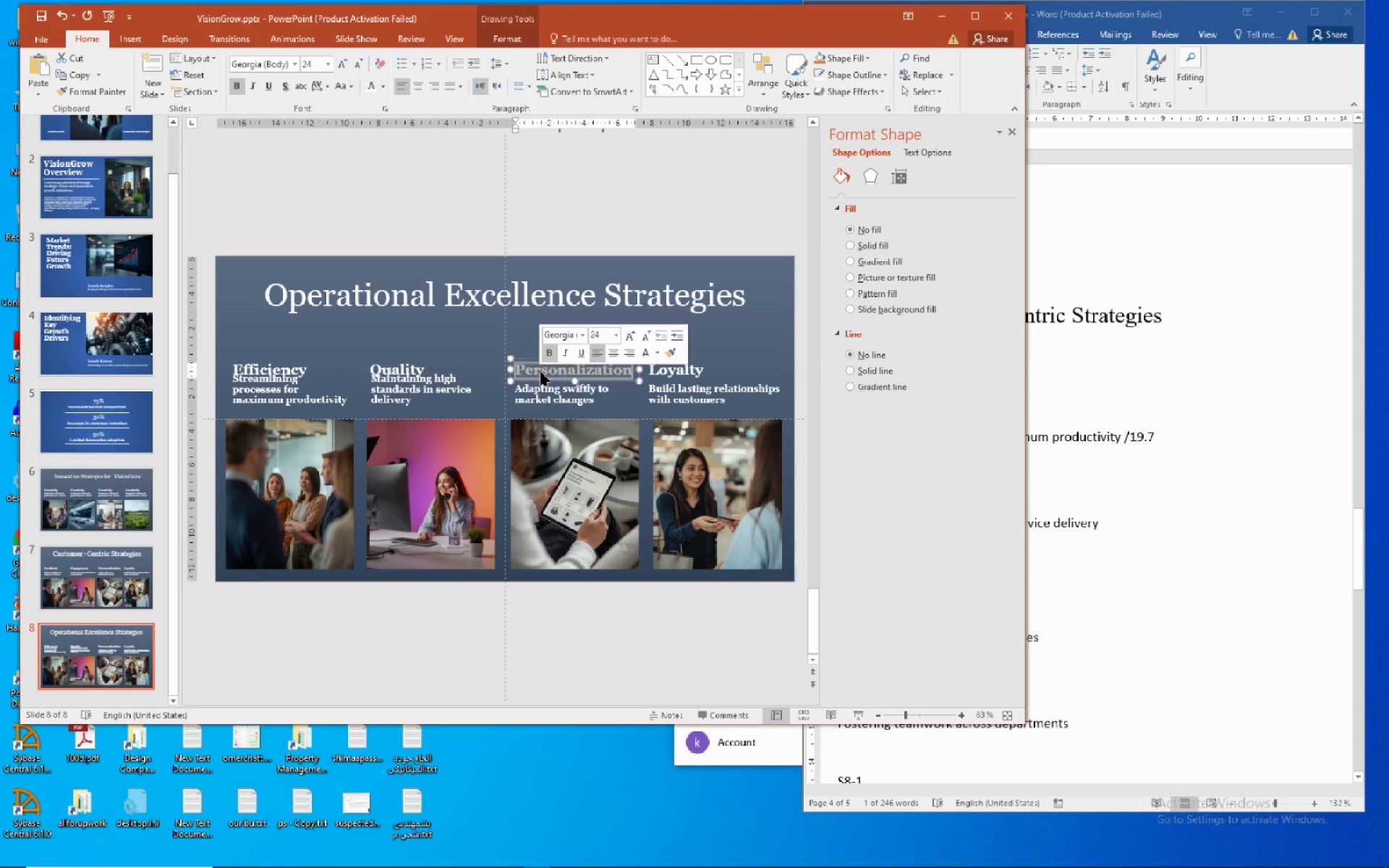 
right_click([540, 372])
 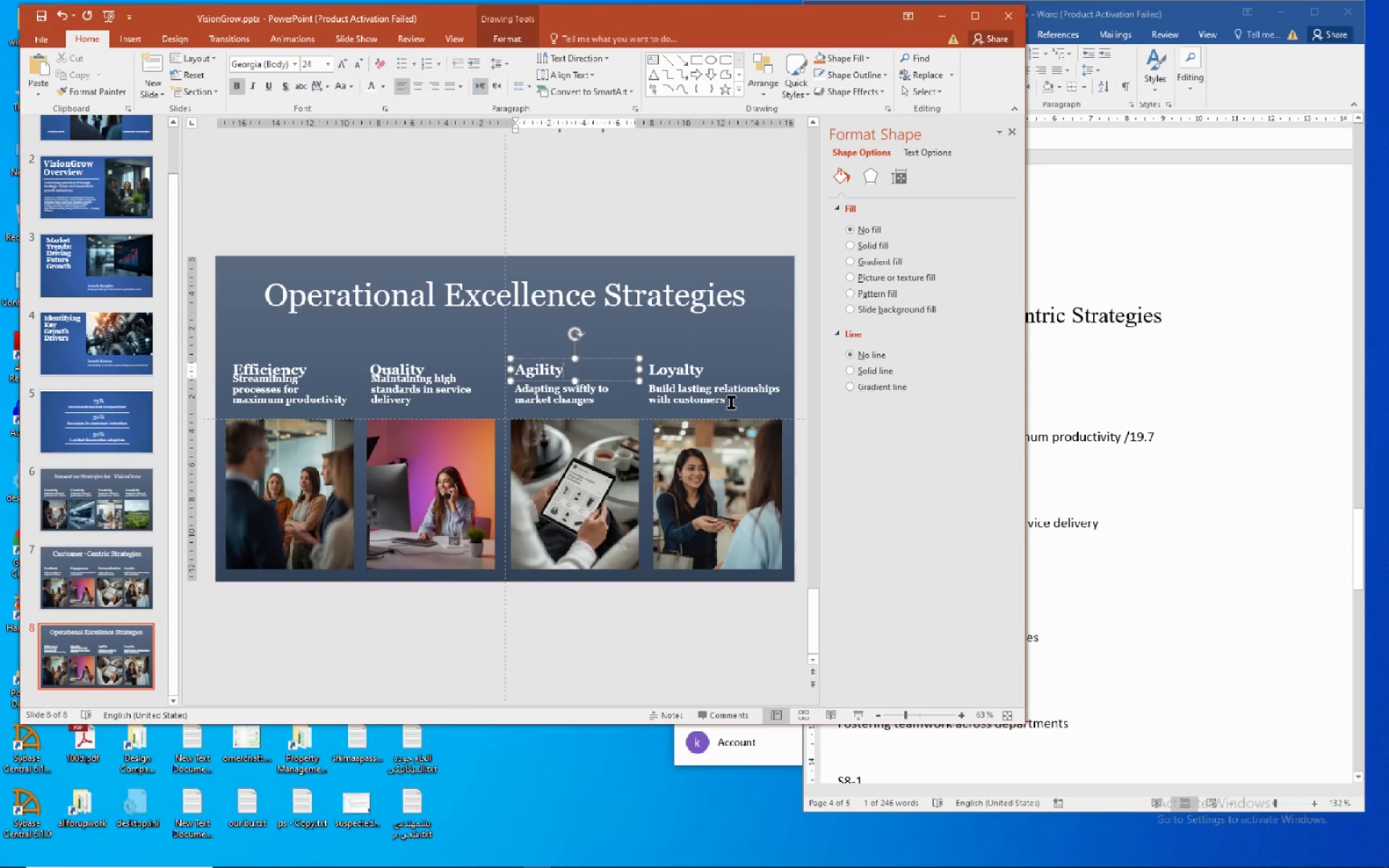 
left_click([703, 386])
 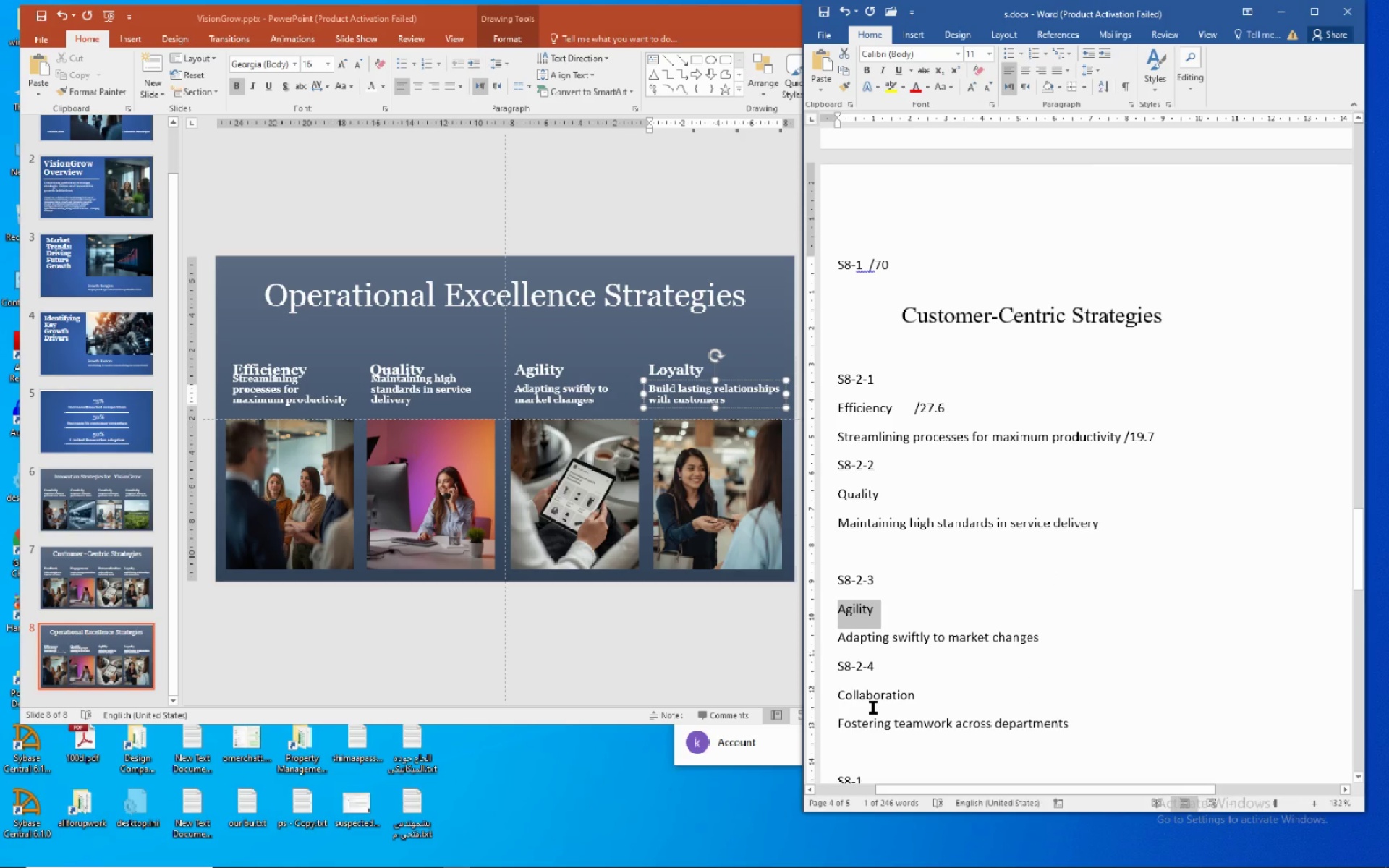 
wait(5.19)
 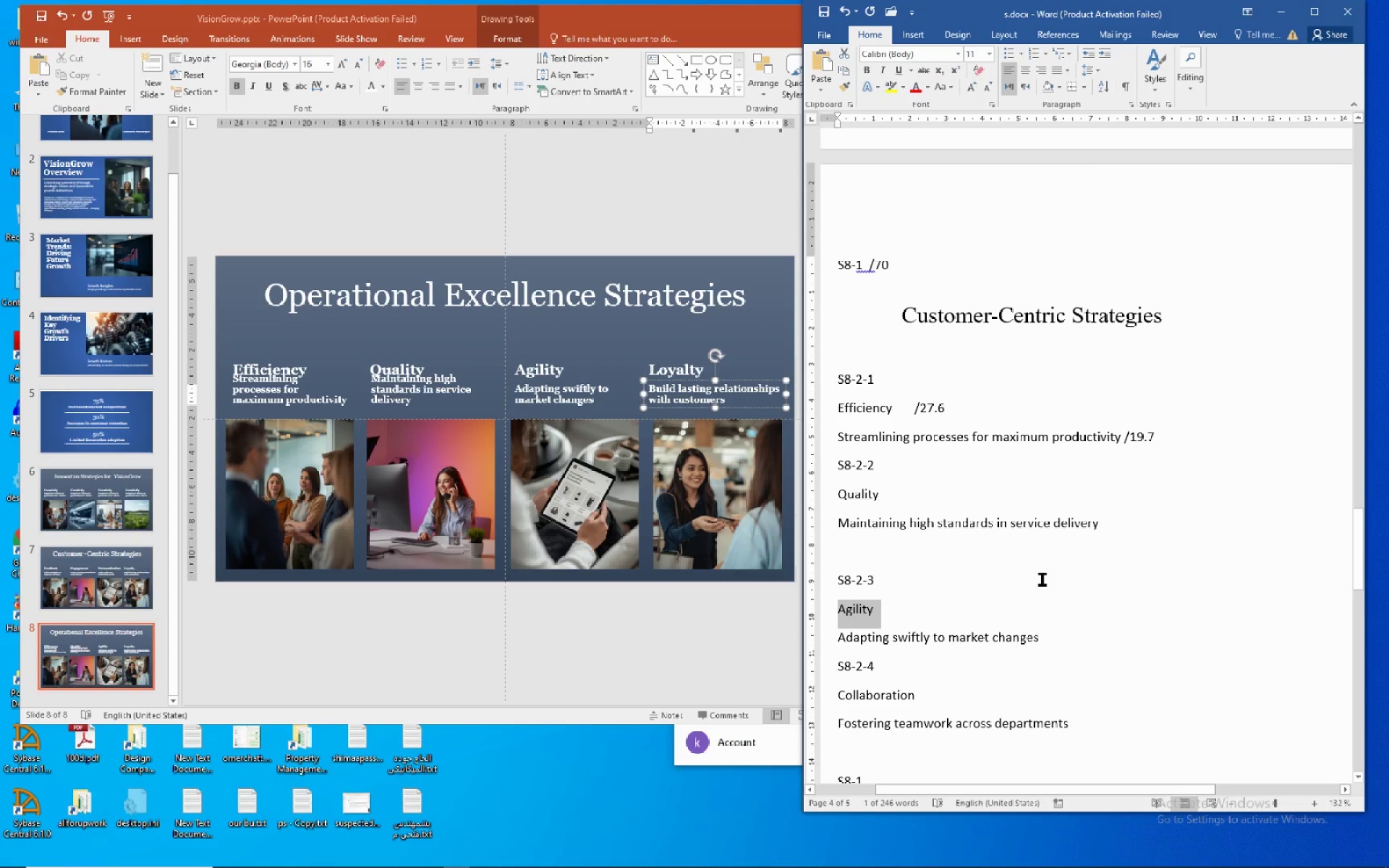 
double_click([848, 695])
 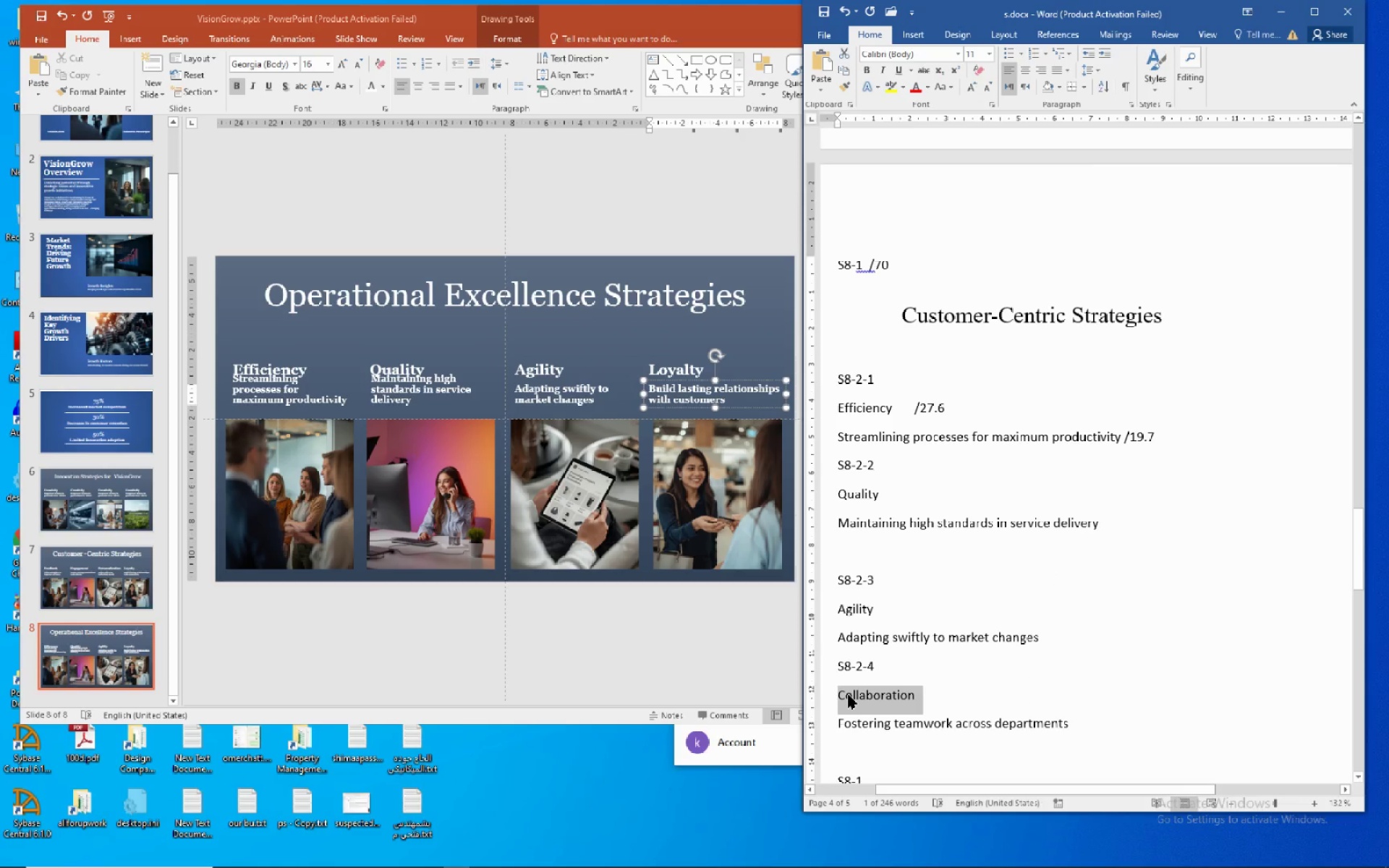 
right_click([848, 694])
 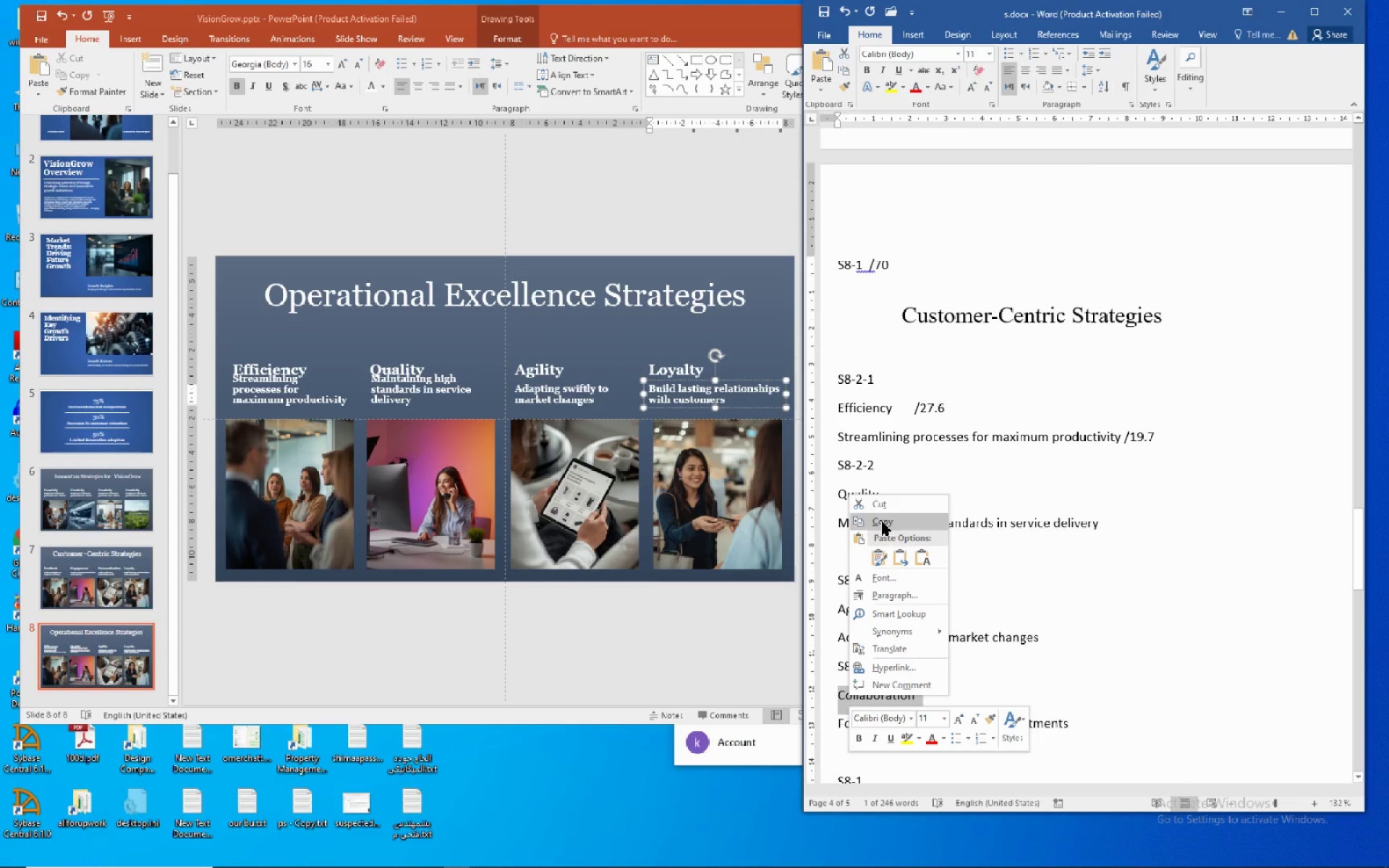 
left_click([882, 522])
 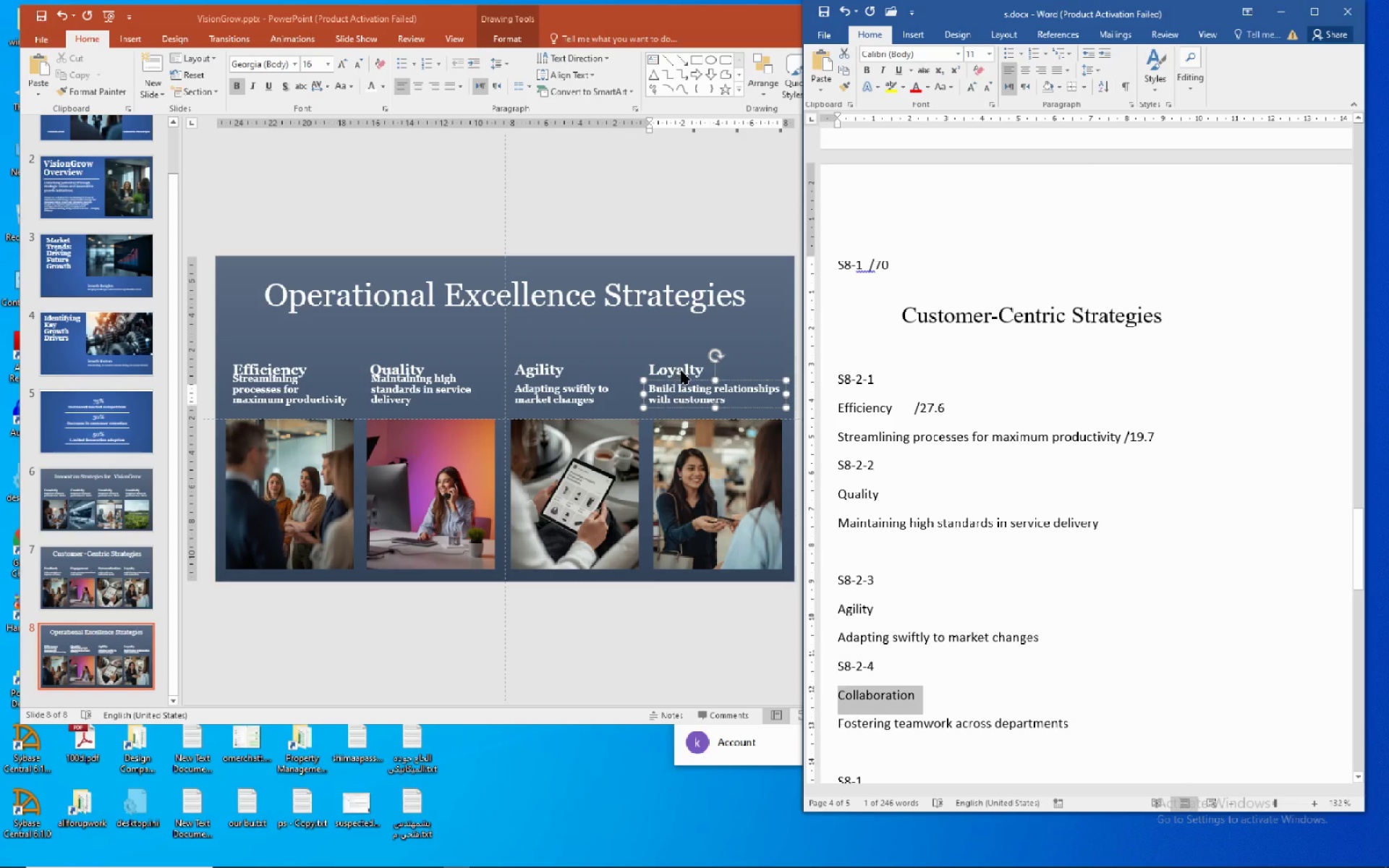 
left_click([681, 366])
 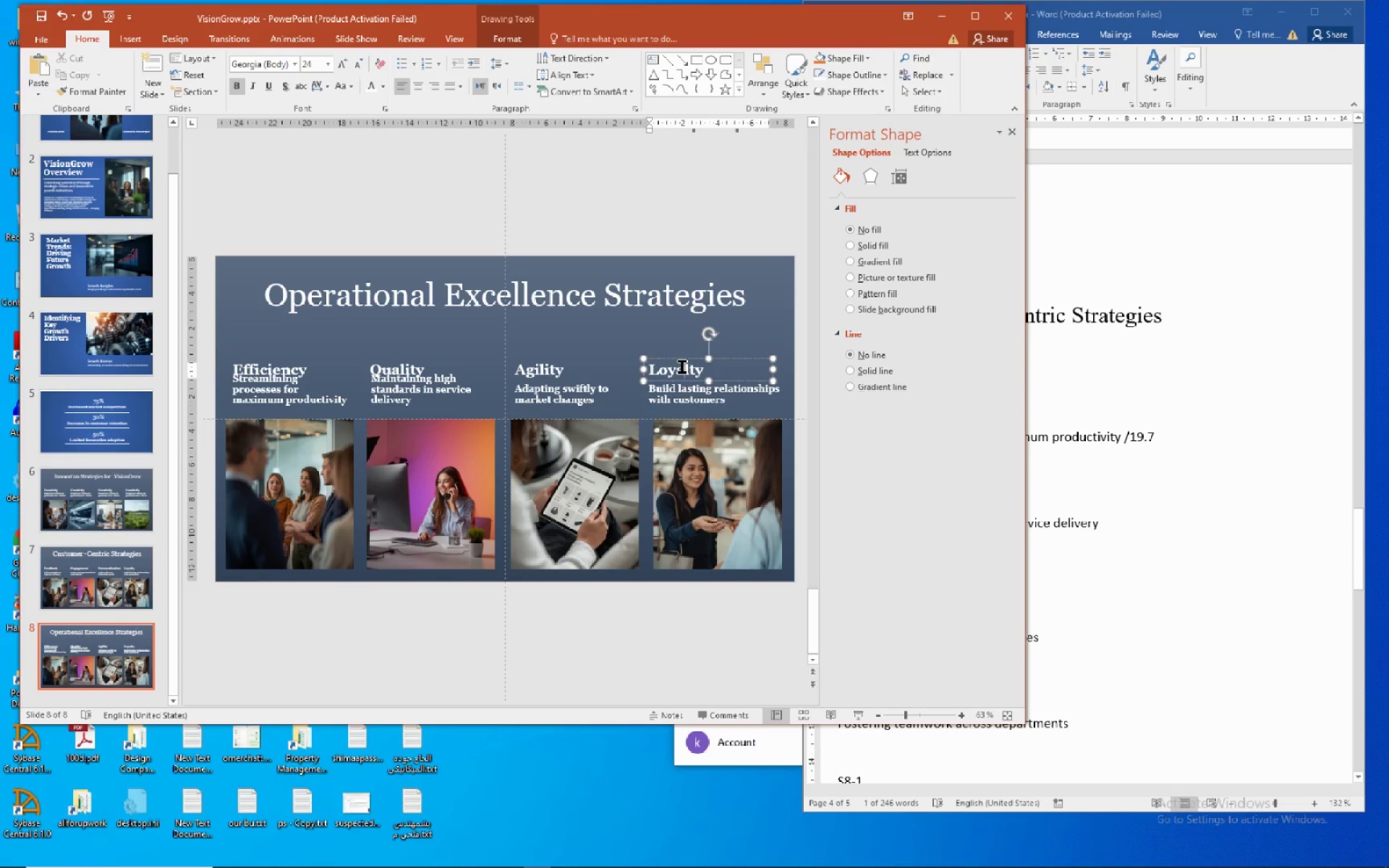 
double_click([681, 366])
 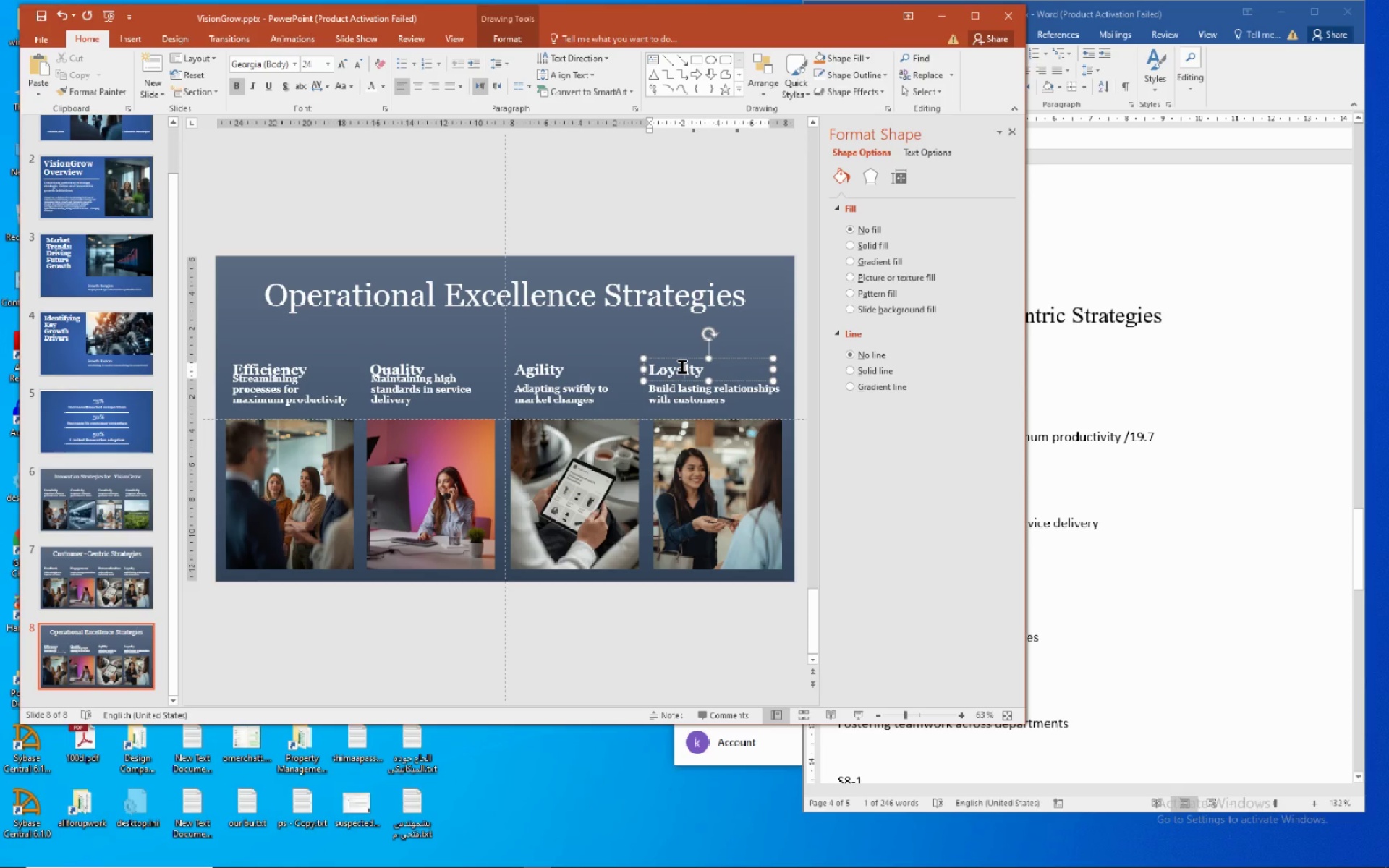 
double_click([681, 366])
 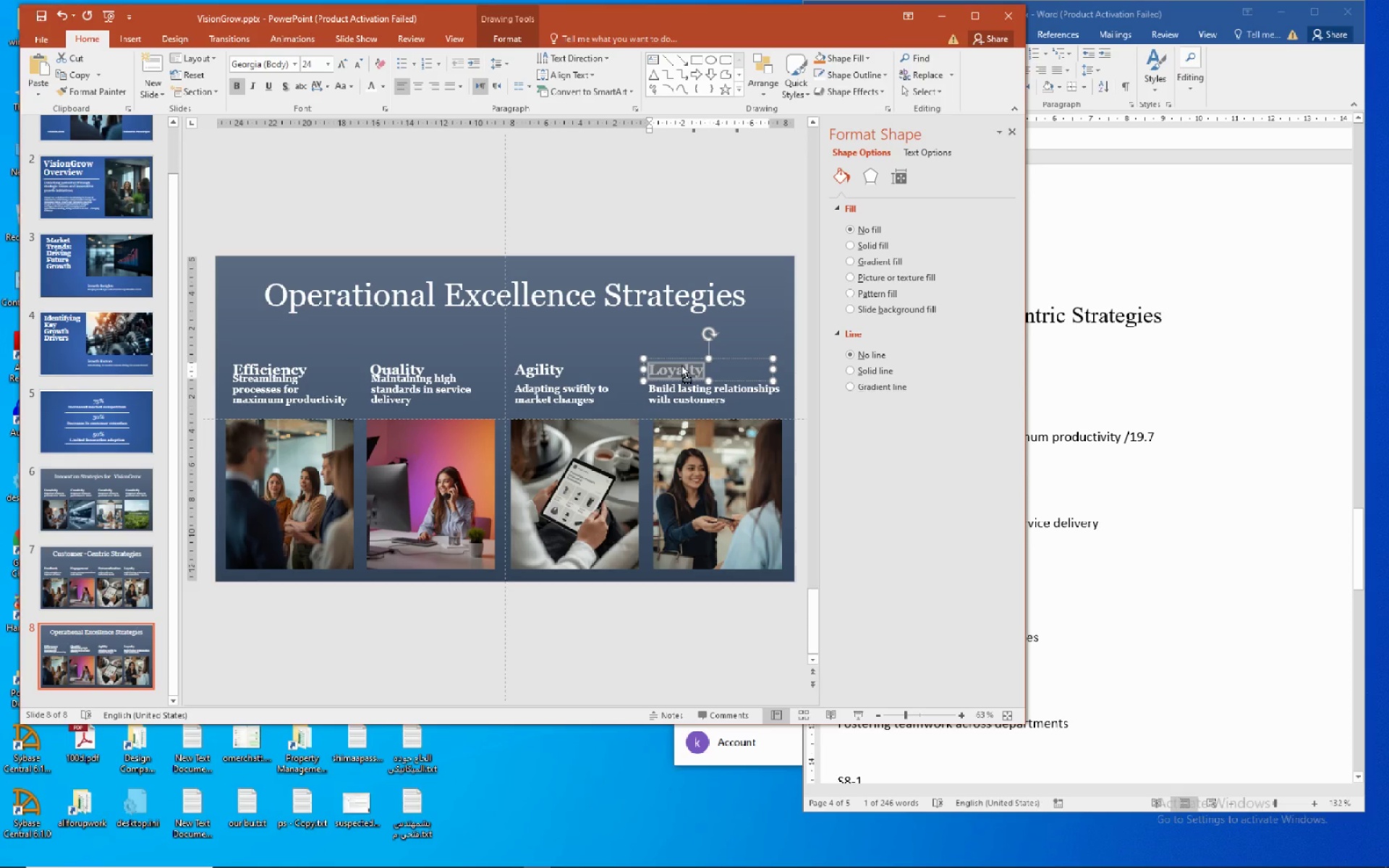 
right_click([681, 366])
 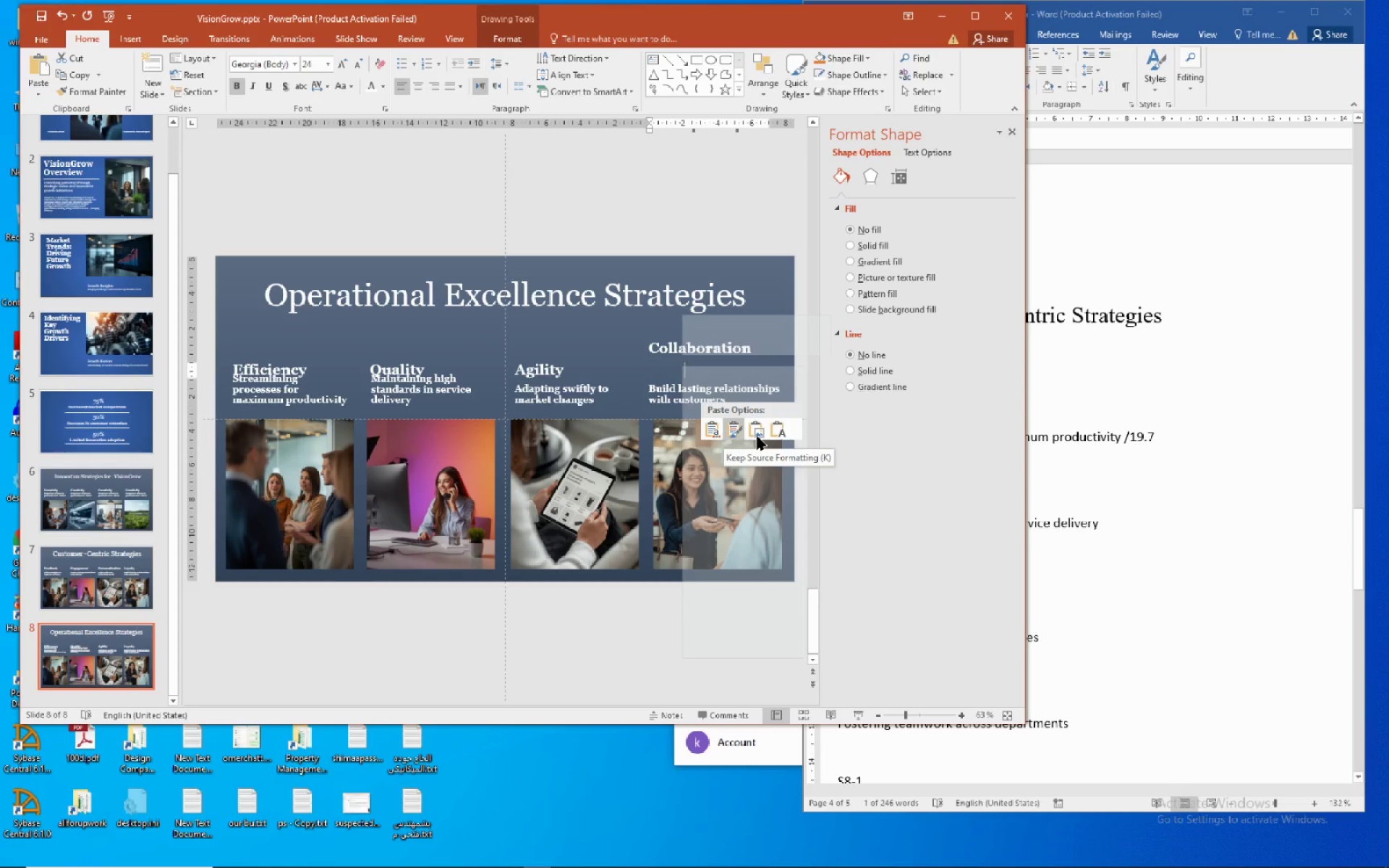 
left_click([787, 437])
 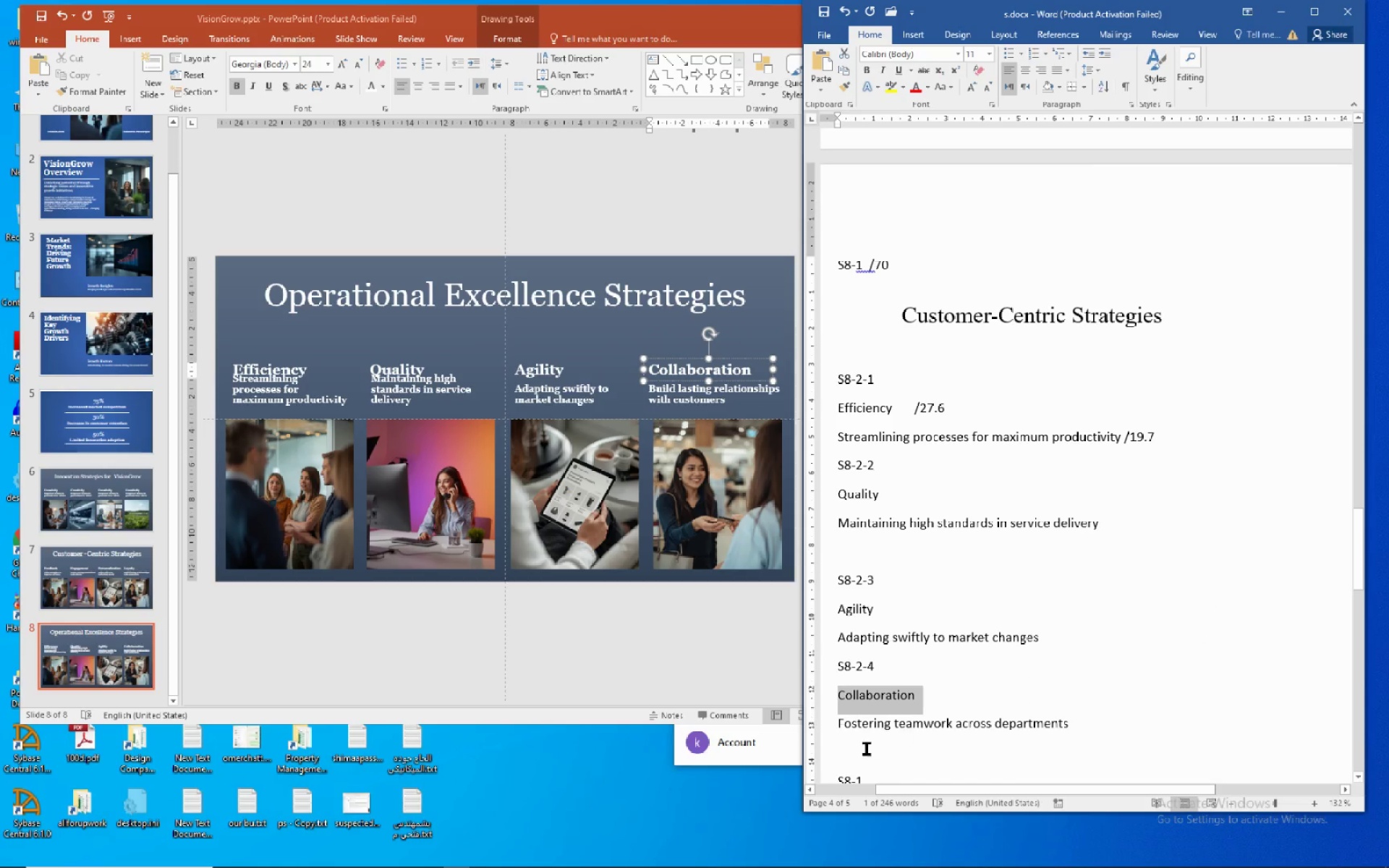 
left_click([899, 732])
 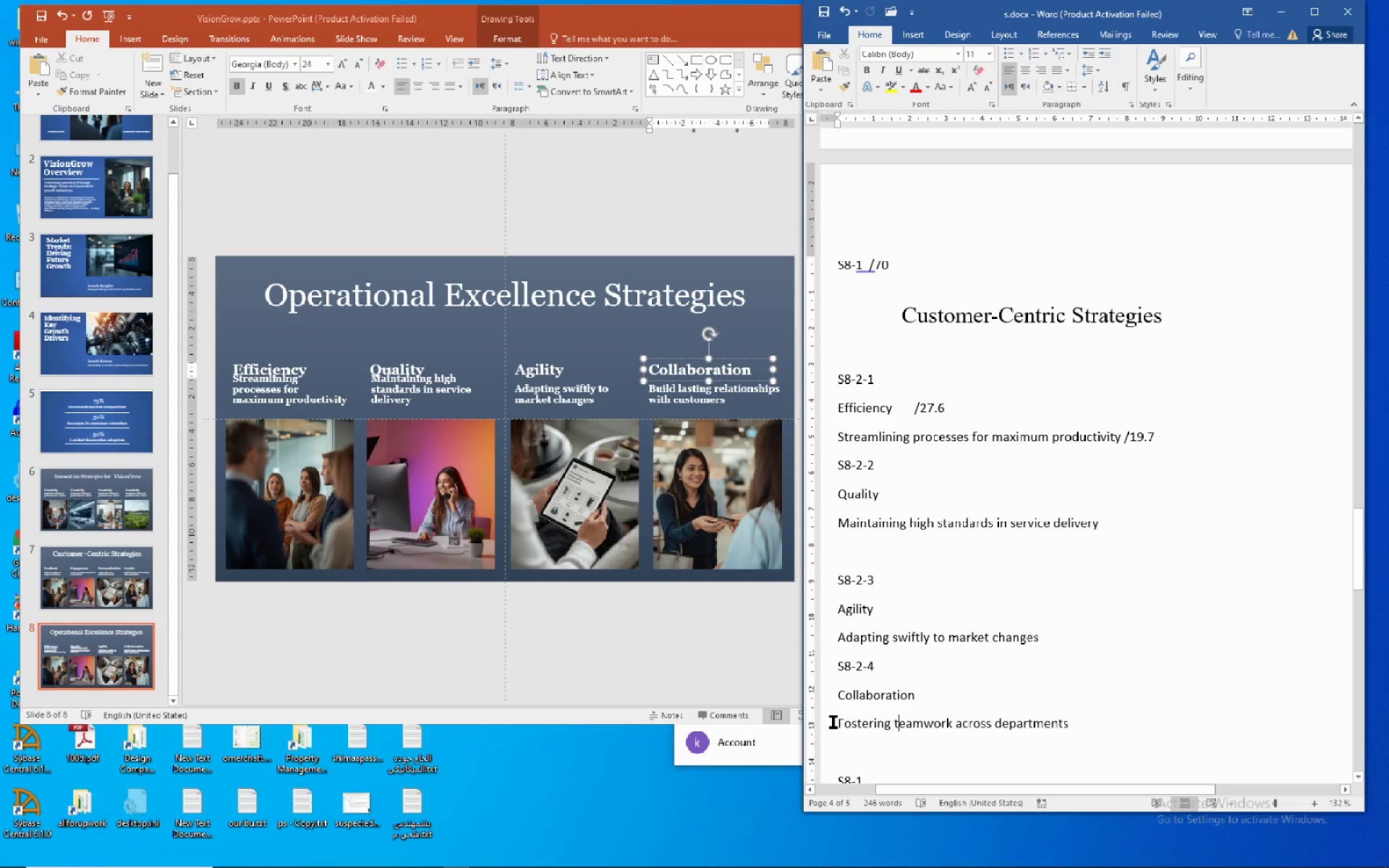 
left_click_drag(start_coordinate=[833, 721], to_coordinate=[1031, 731])
 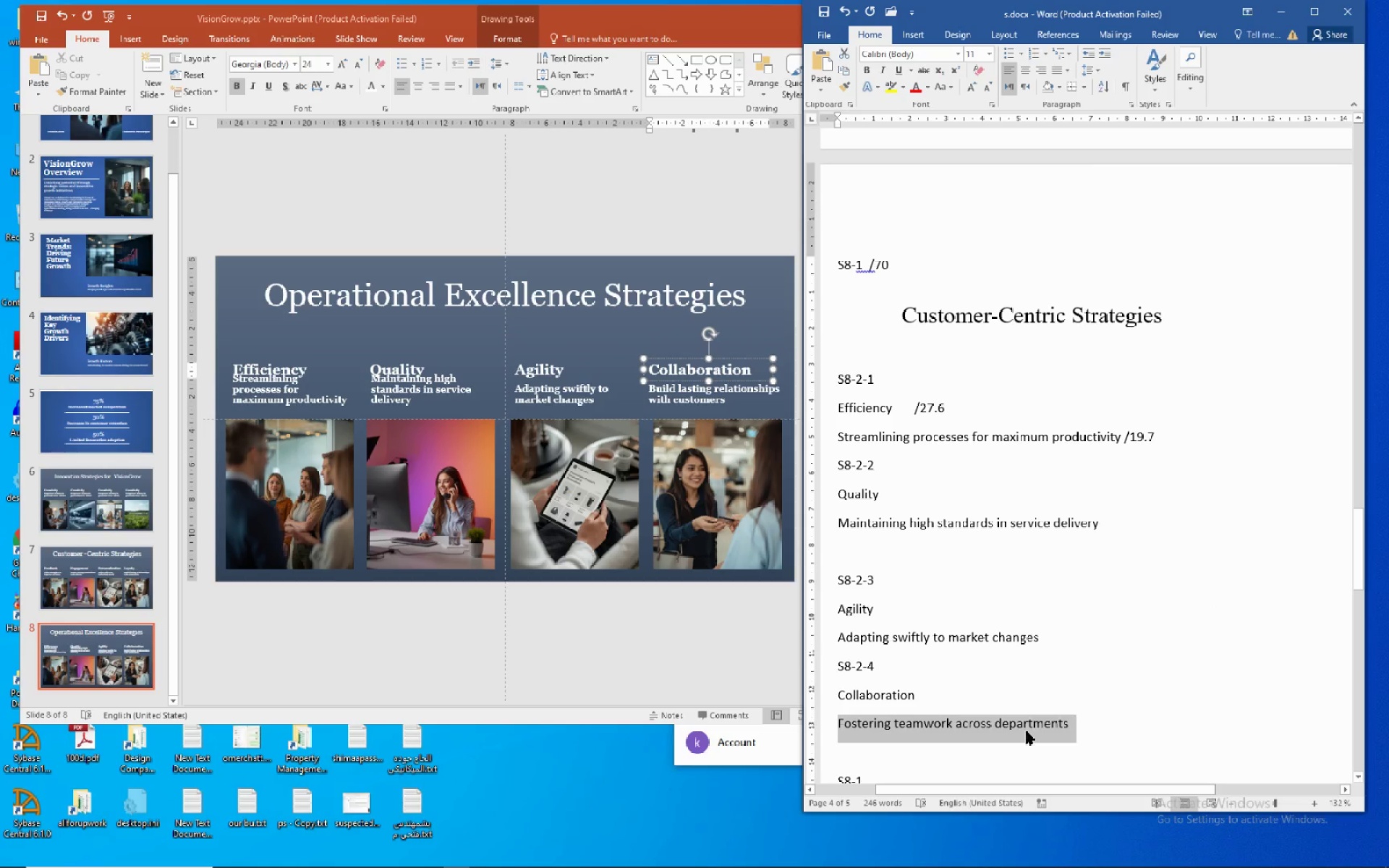 
right_click([1026, 731])
 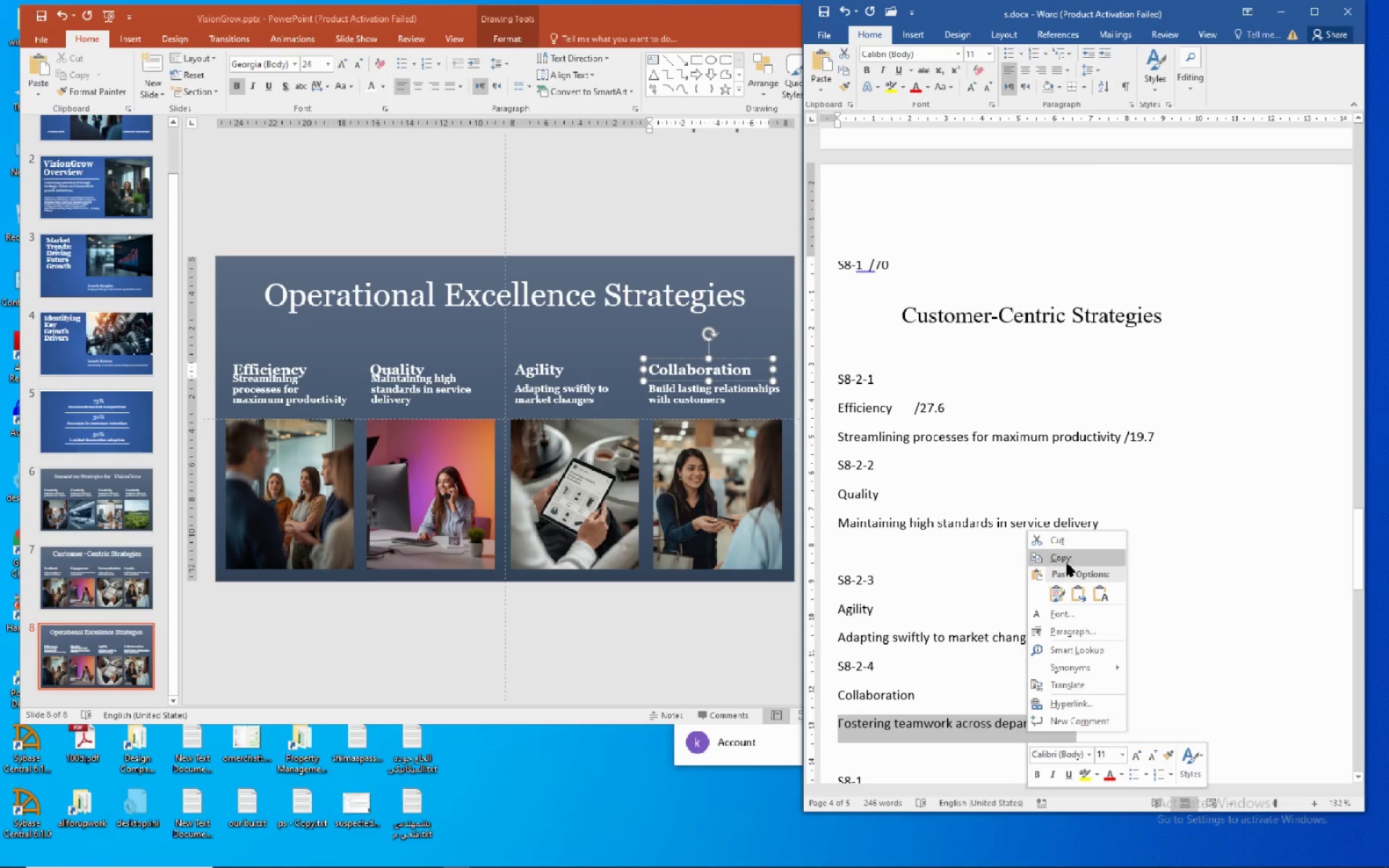 
left_click([1066, 563])
 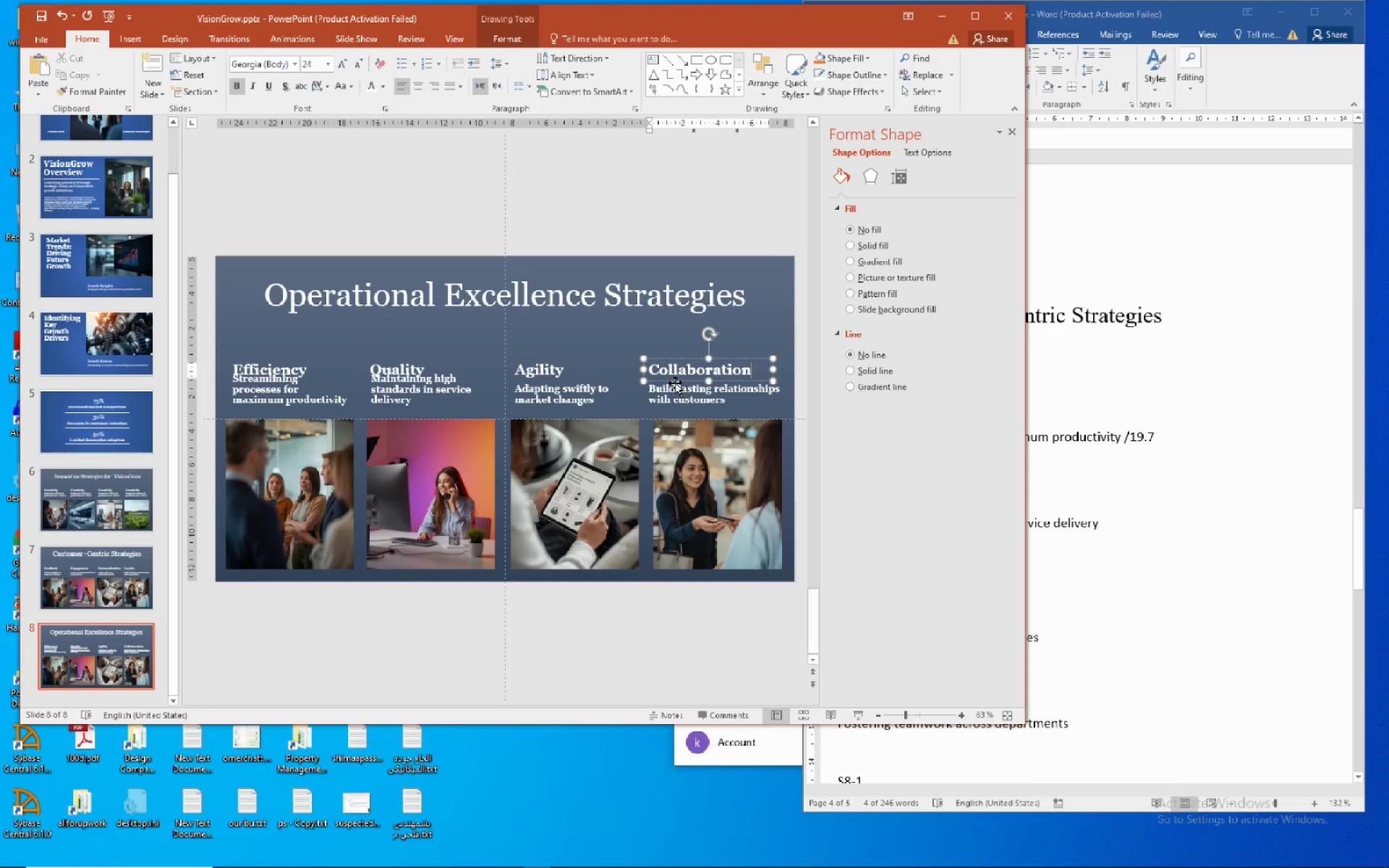 
left_click([670, 396])
 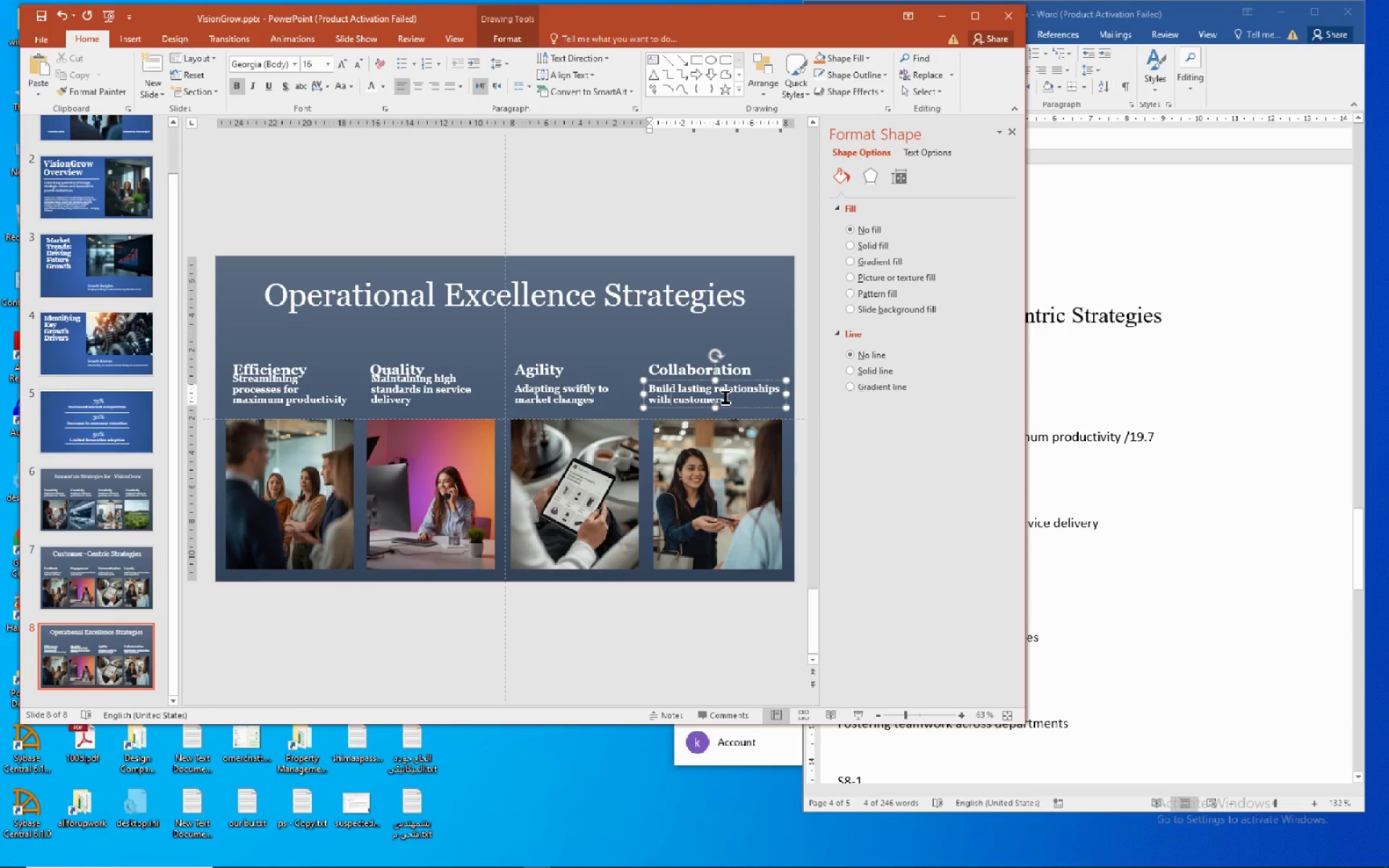 
left_click_drag(start_coordinate=[732, 396], to_coordinate=[656, 388])
 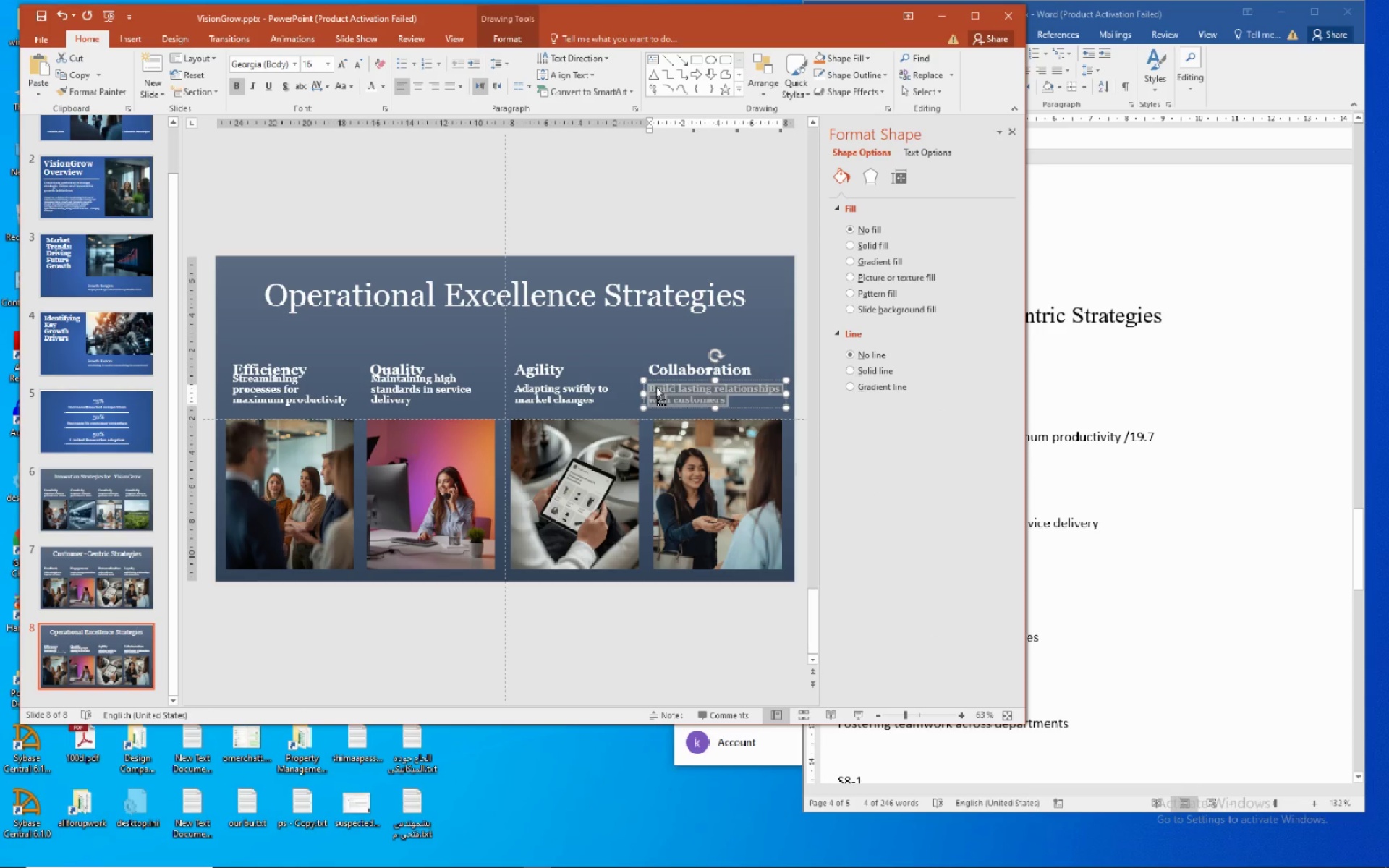 
right_click([656, 388])
 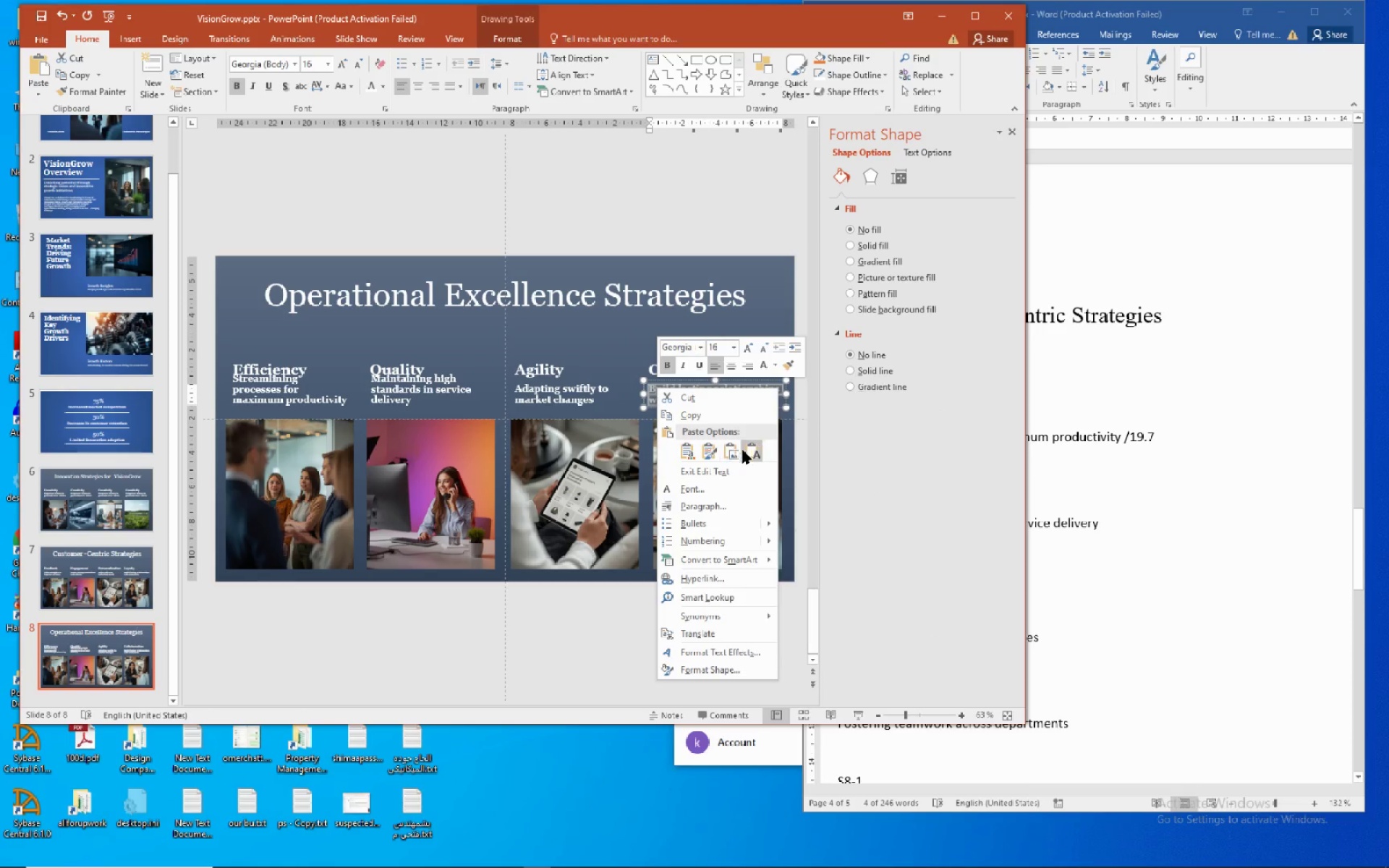 
left_click([752, 451])
 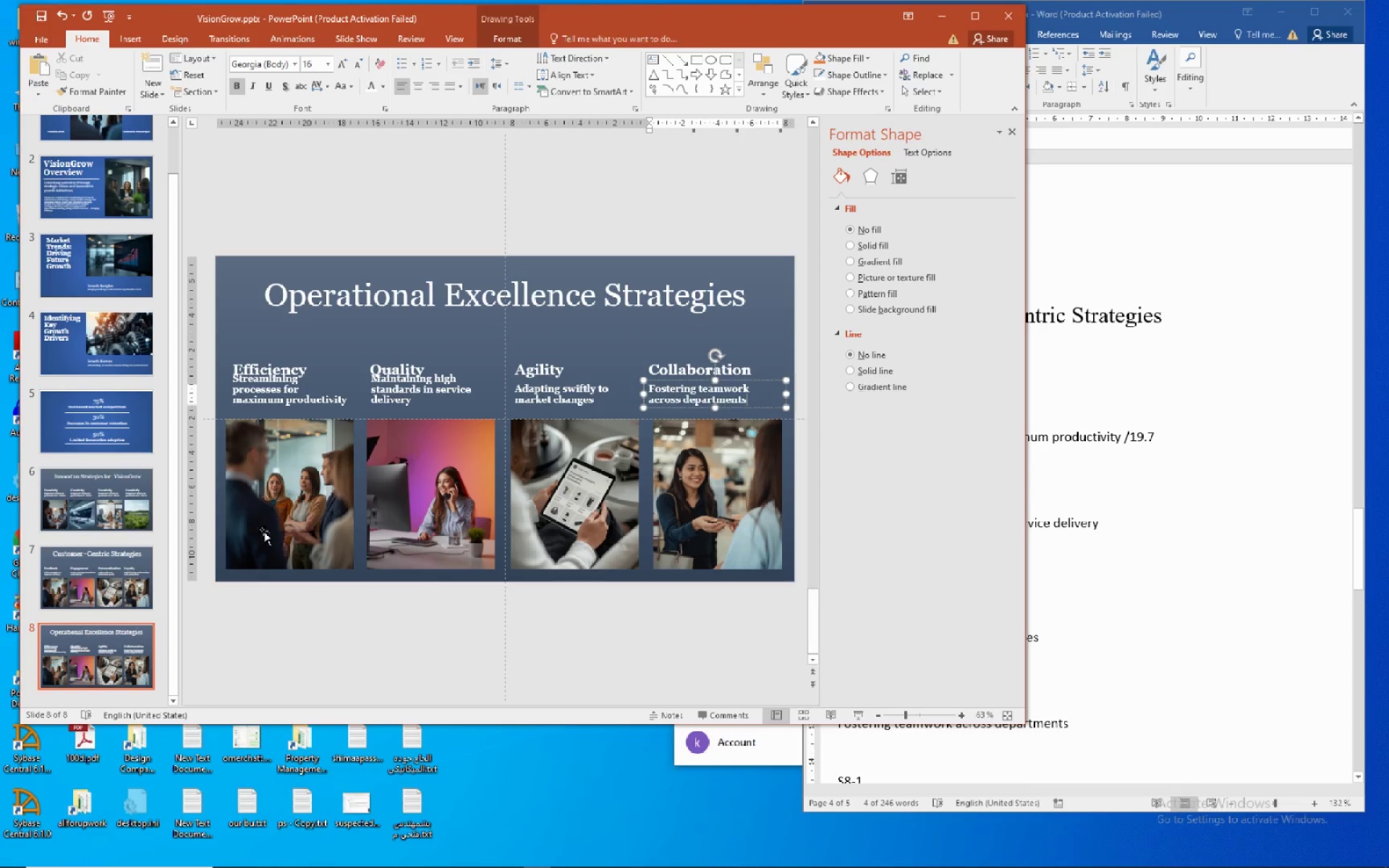 
left_click([289, 500])
 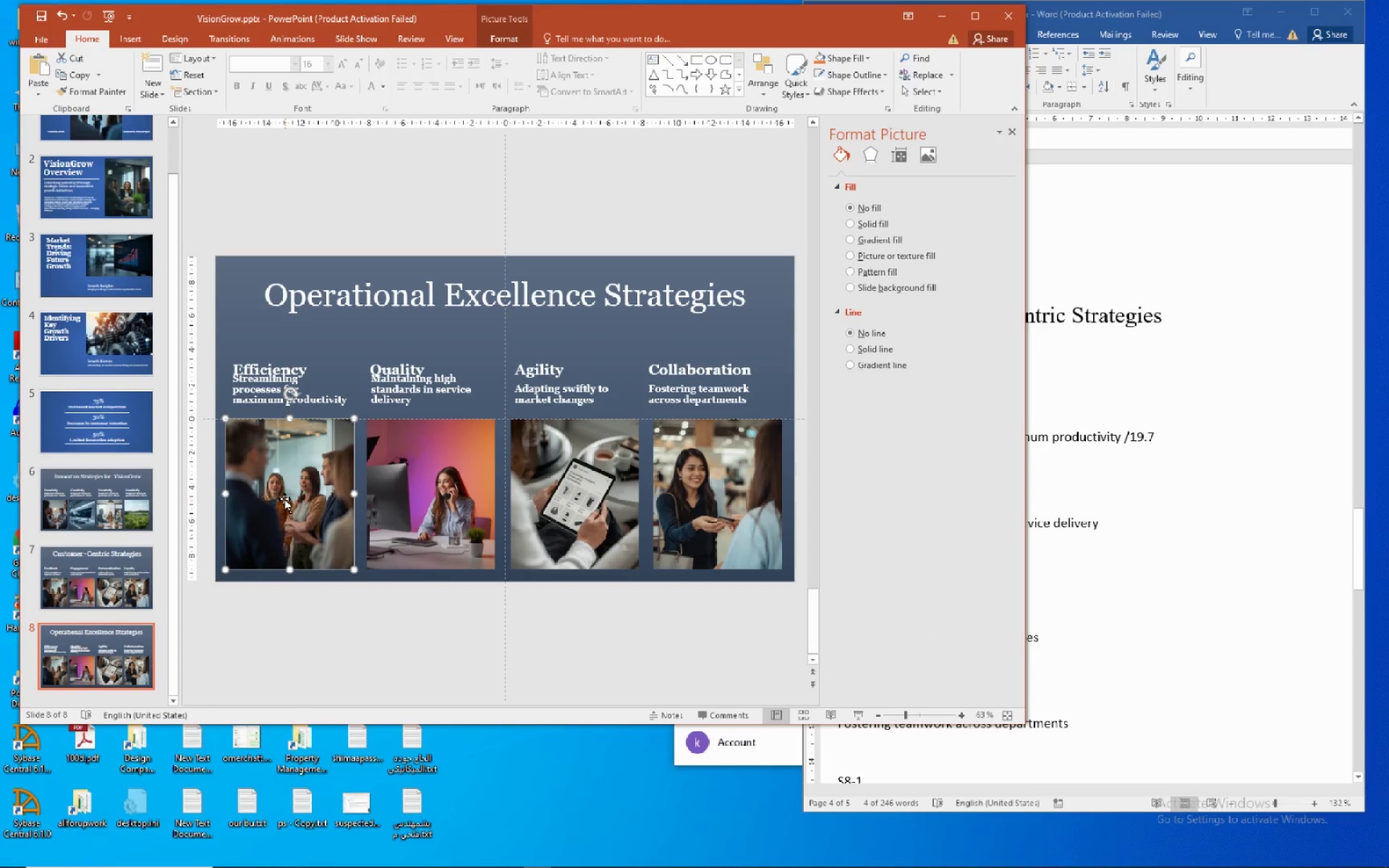 
right_click([284, 499])
 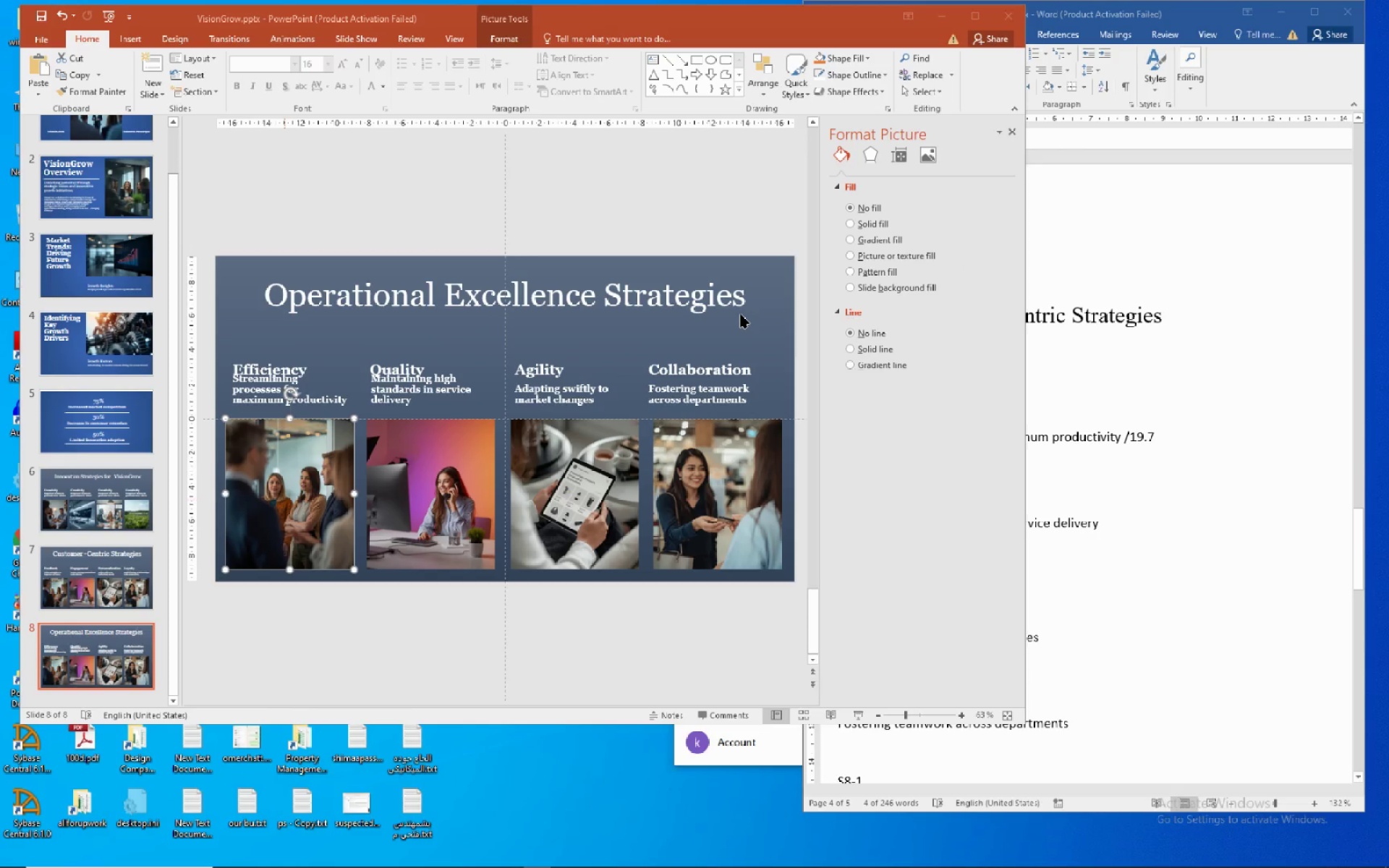 
wait(7.44)
 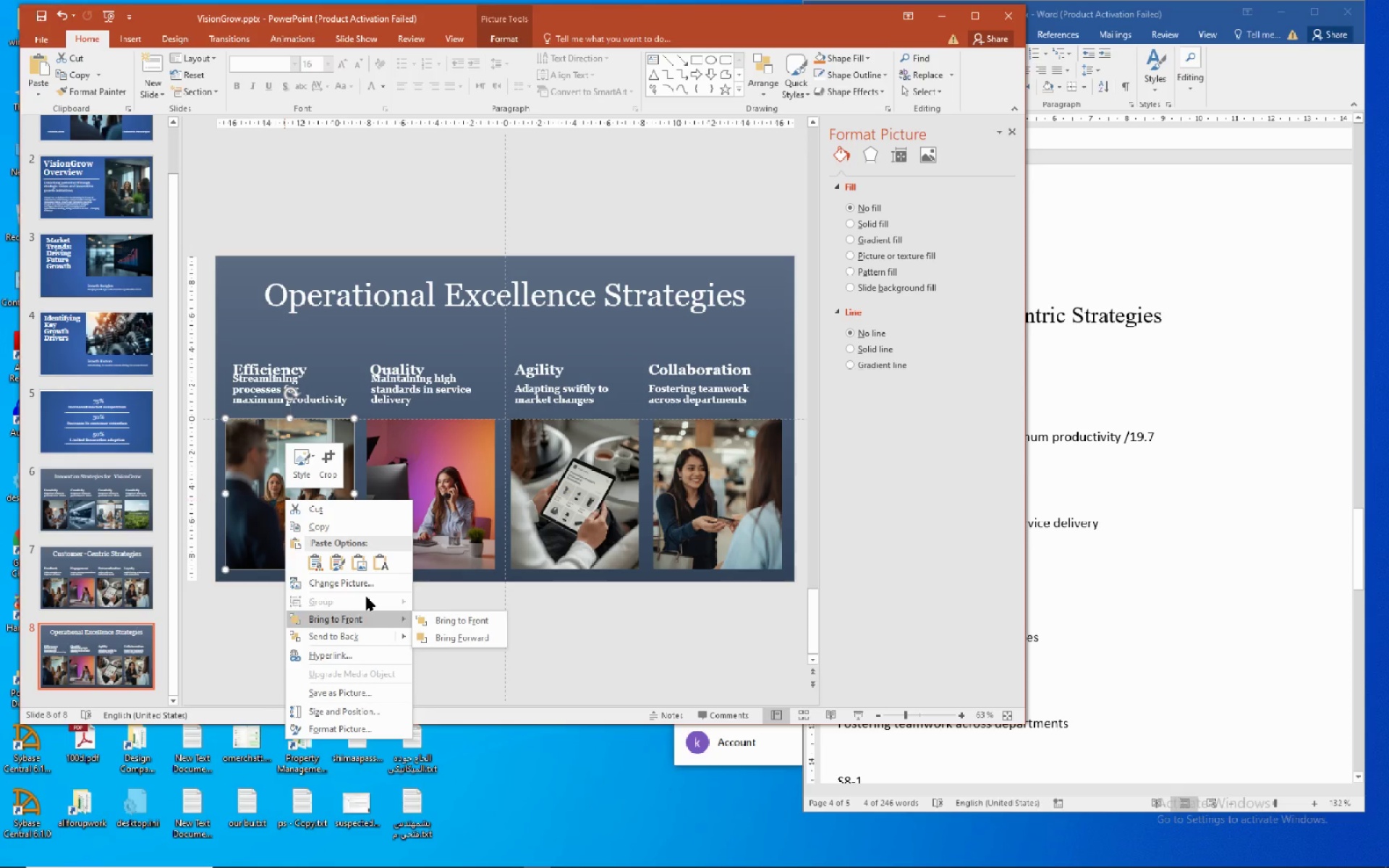 
left_click([410, 260])
 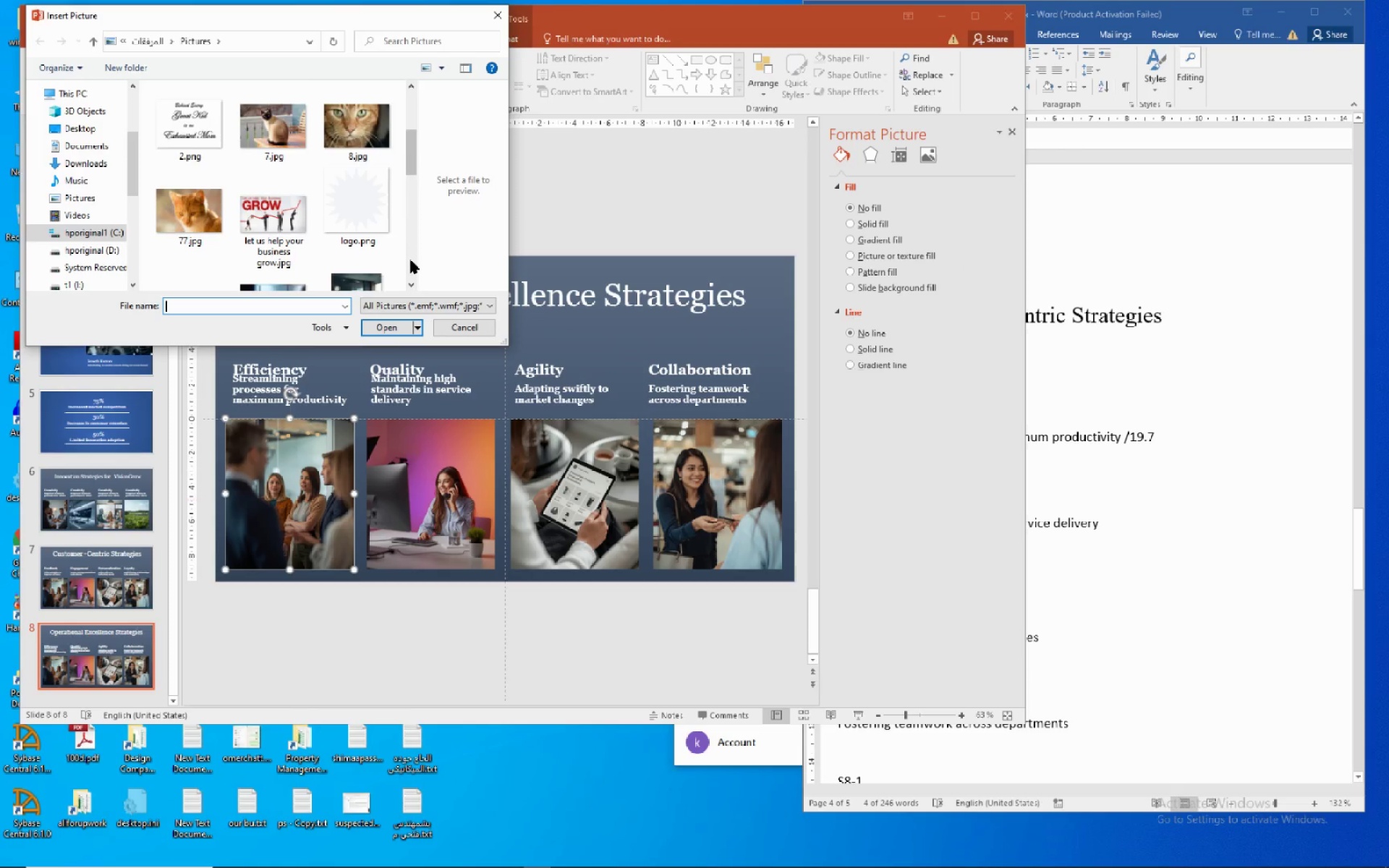 
left_click([410, 260])
 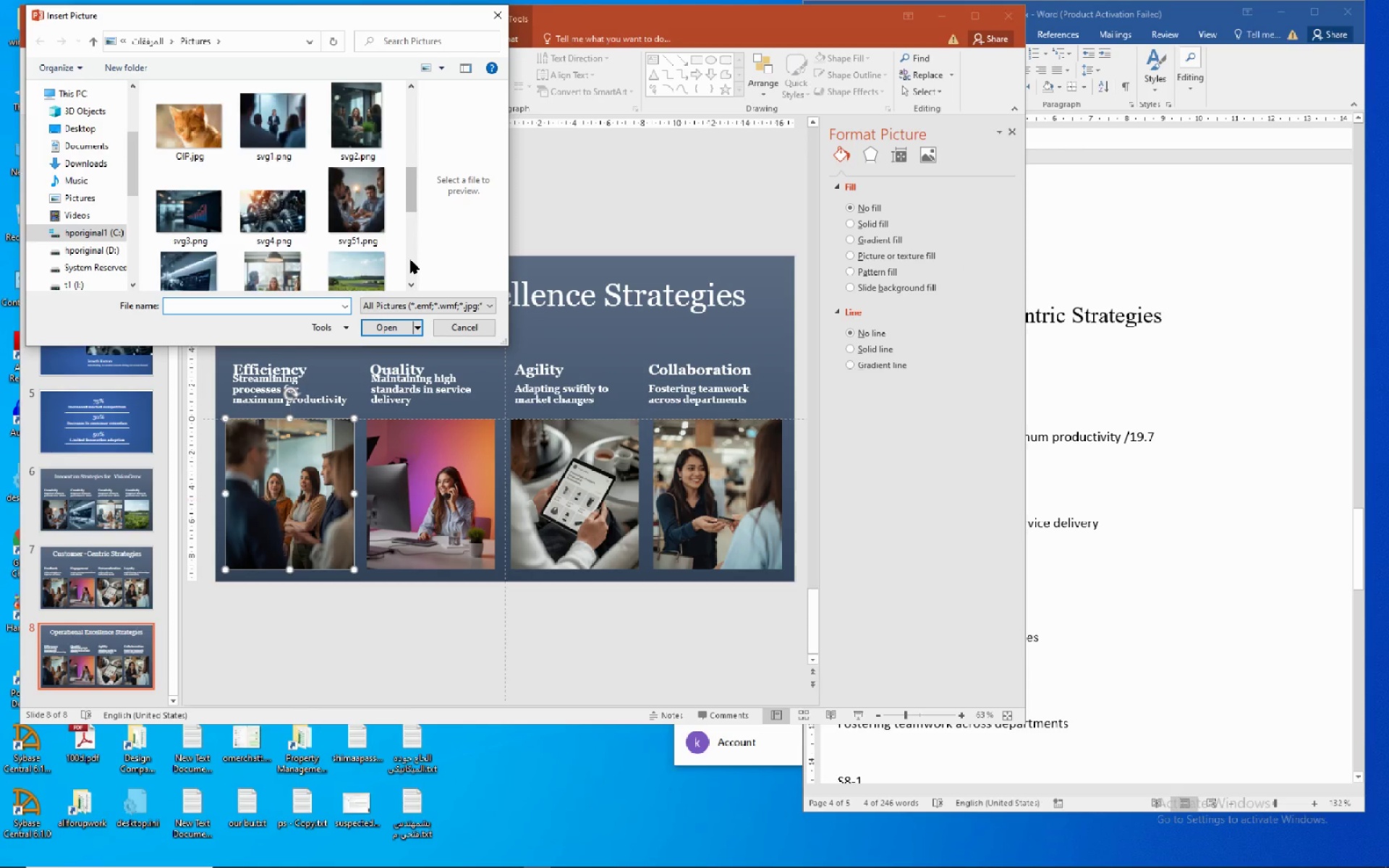 
left_click([410, 260])
 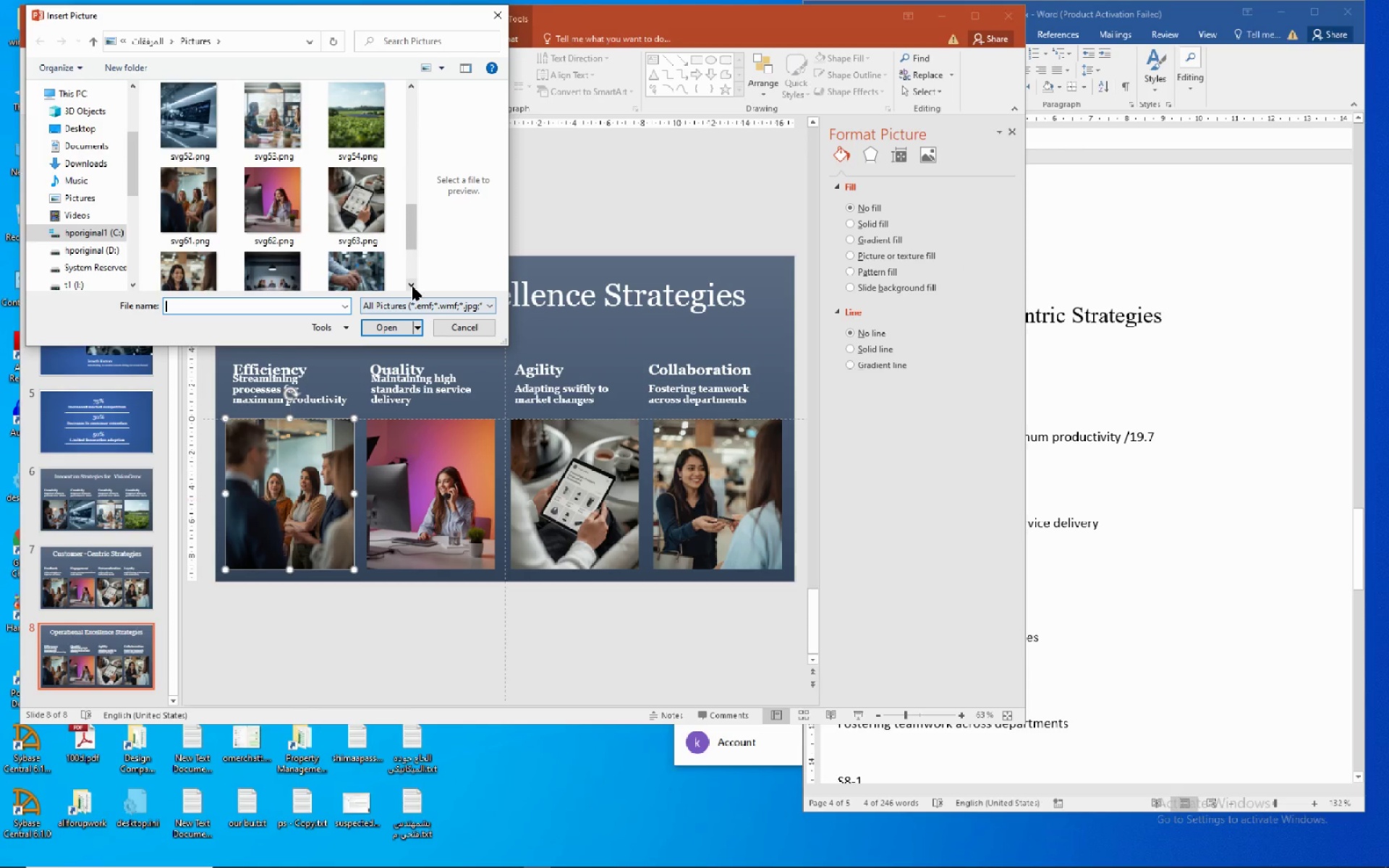 
left_click([412, 286])
 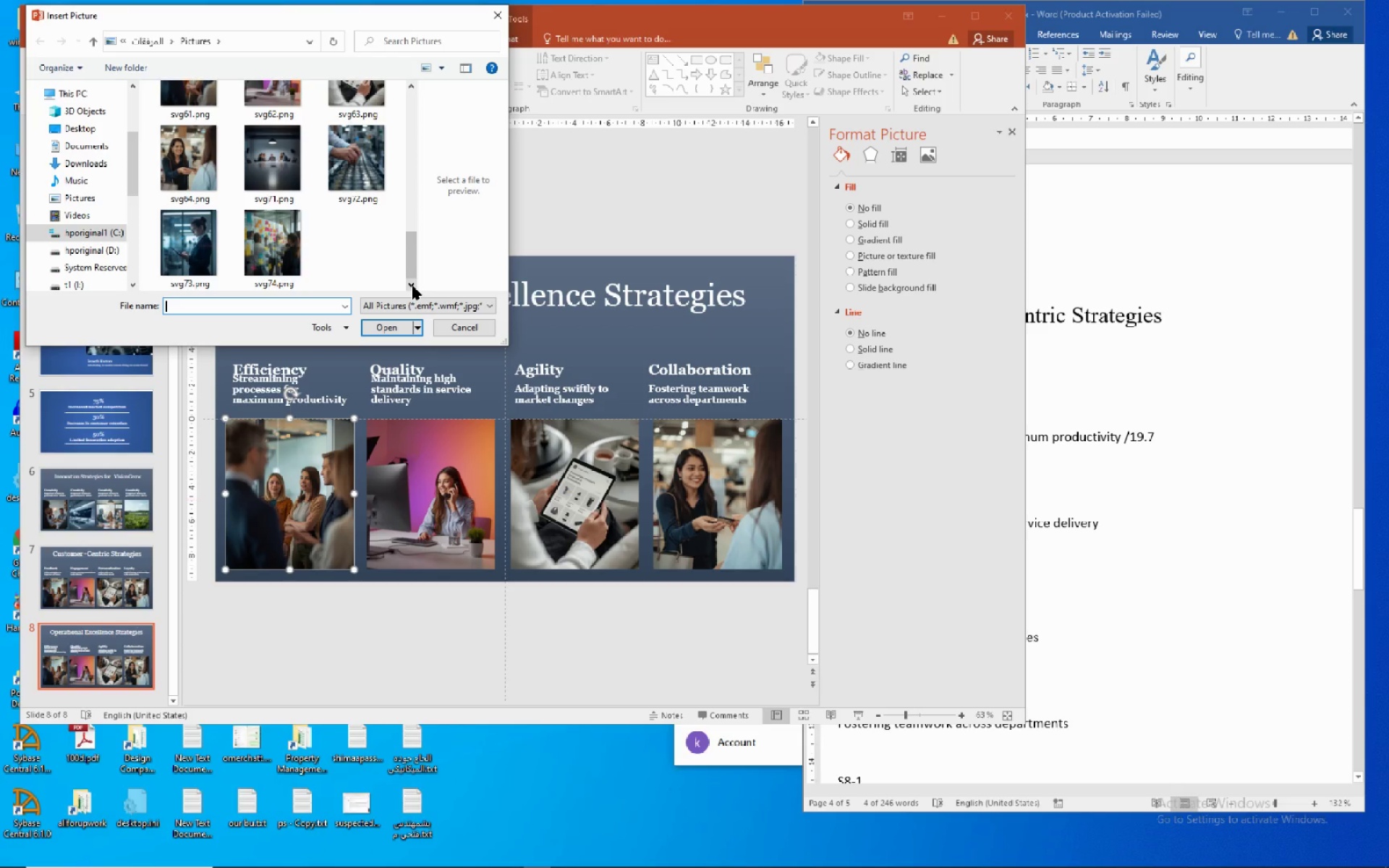 
left_click([412, 286])
 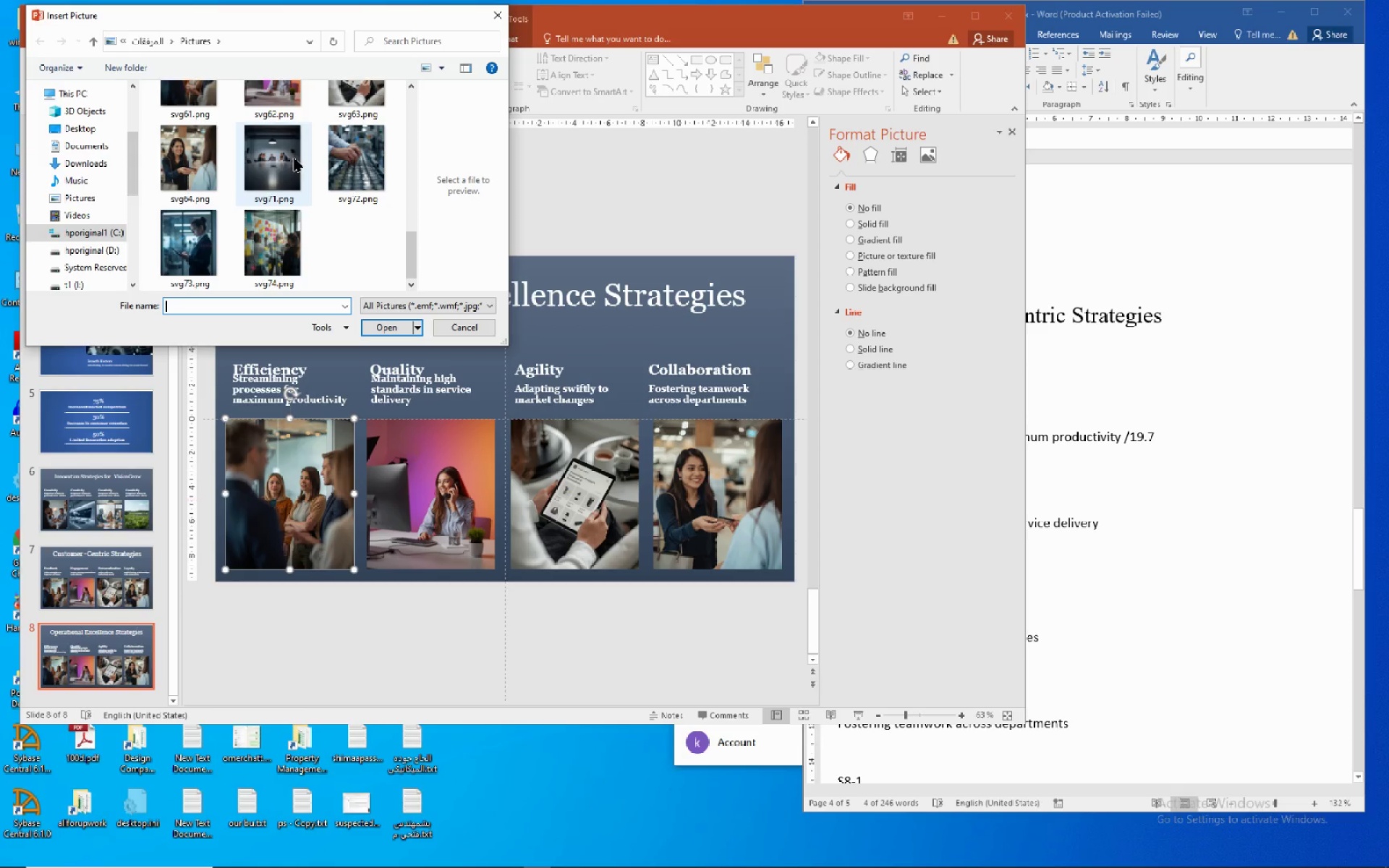 
left_click([272, 162])
 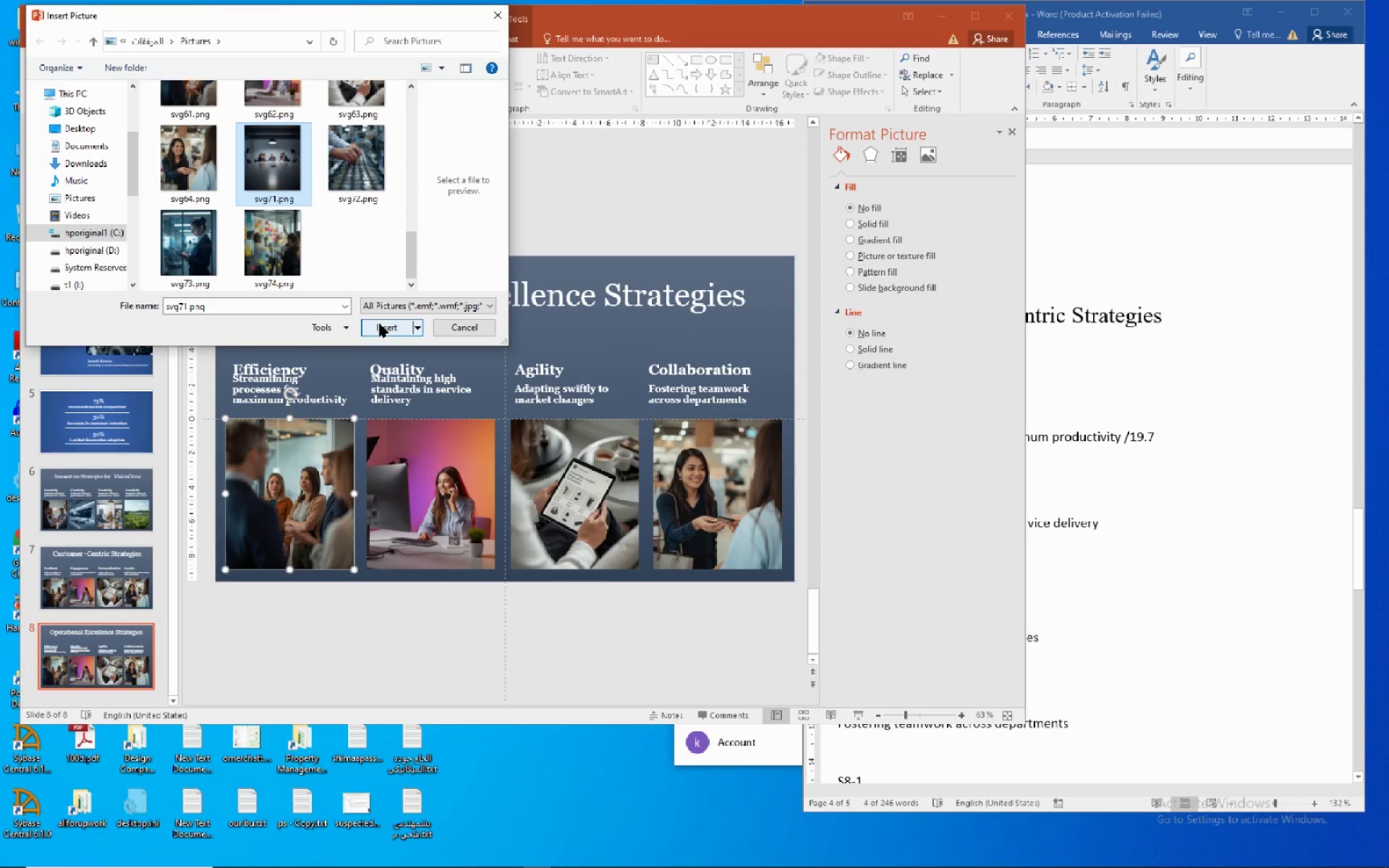 
left_click([379, 323])
 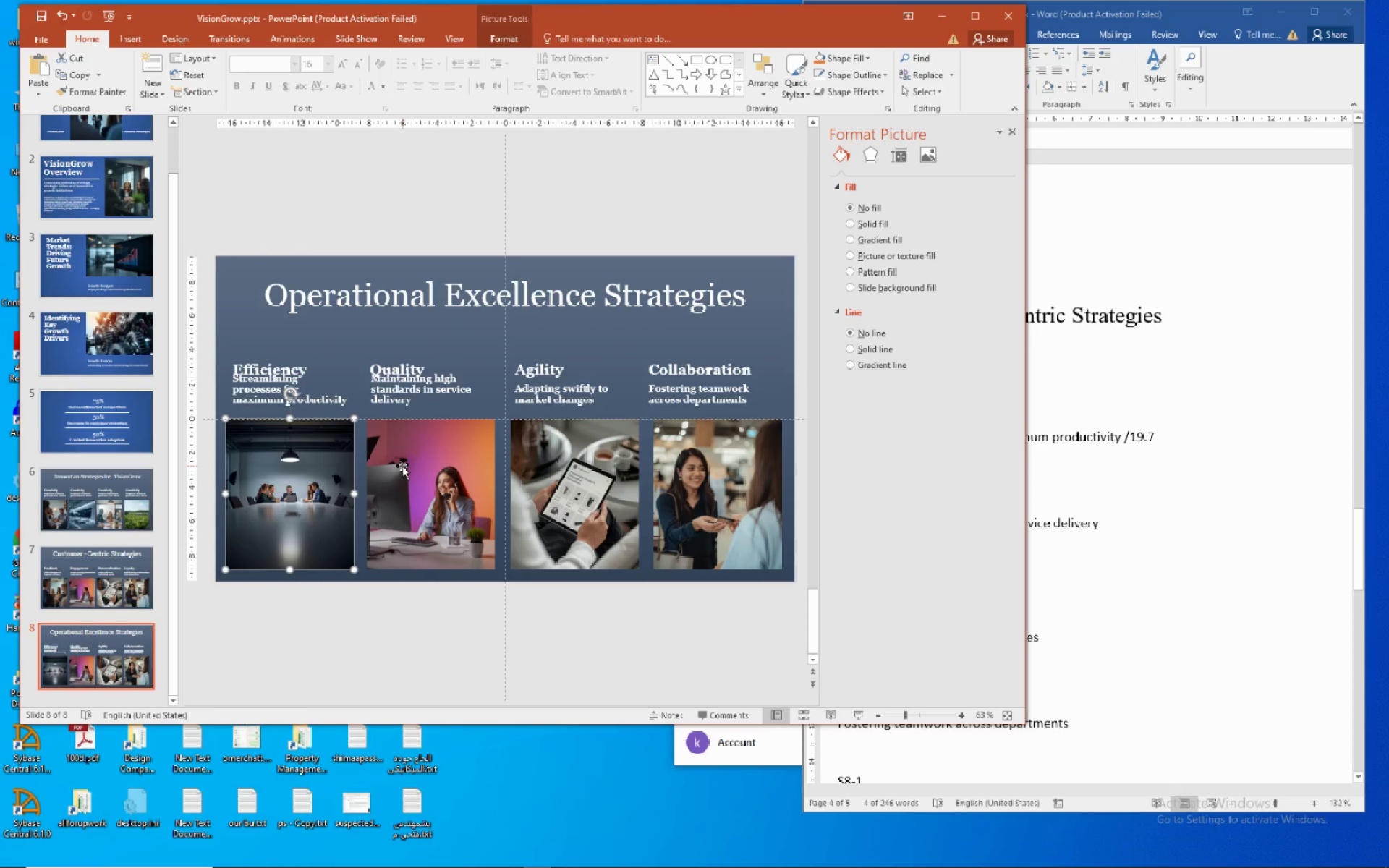 
right_click([402, 466])
 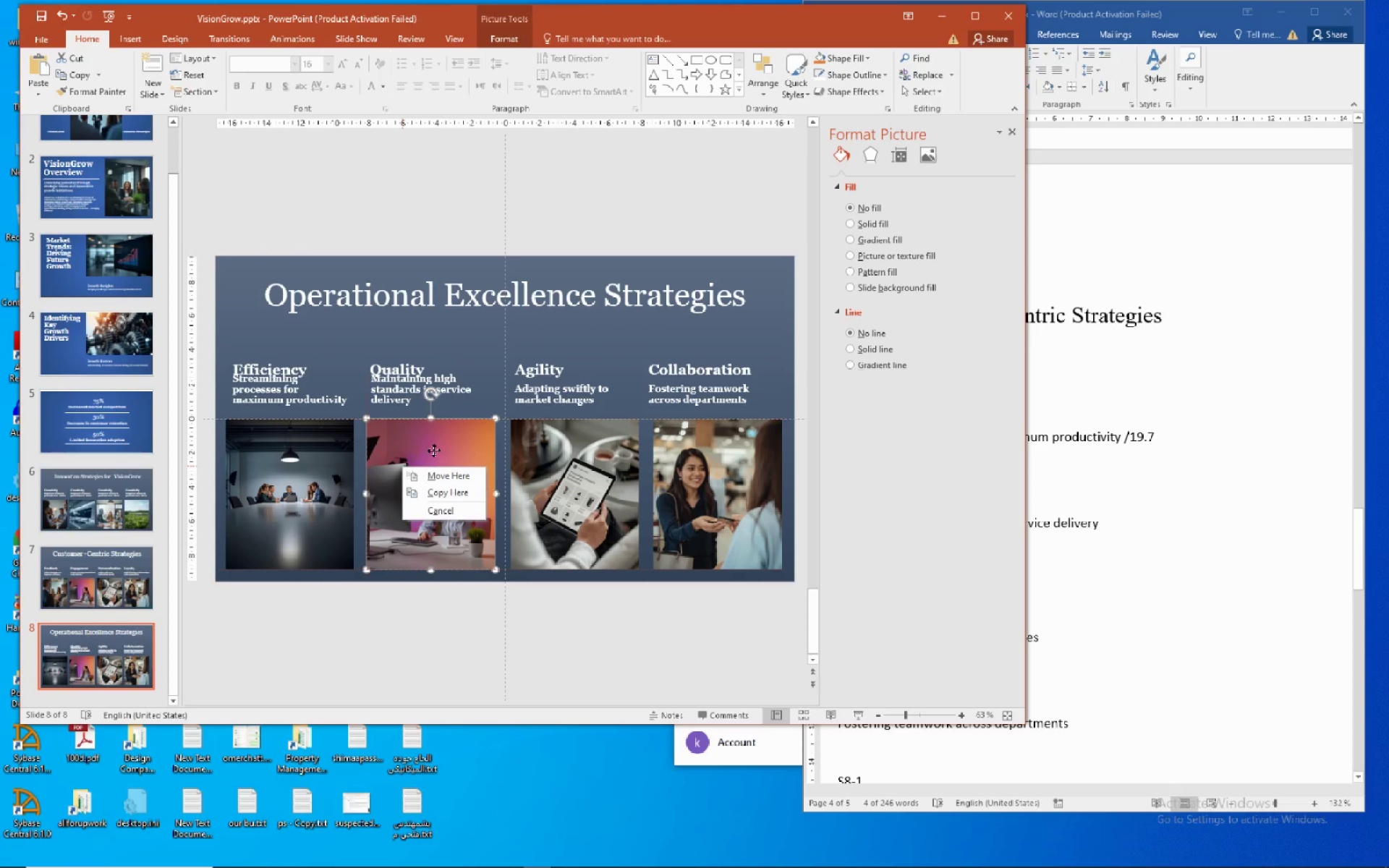 
right_click([432, 446])
 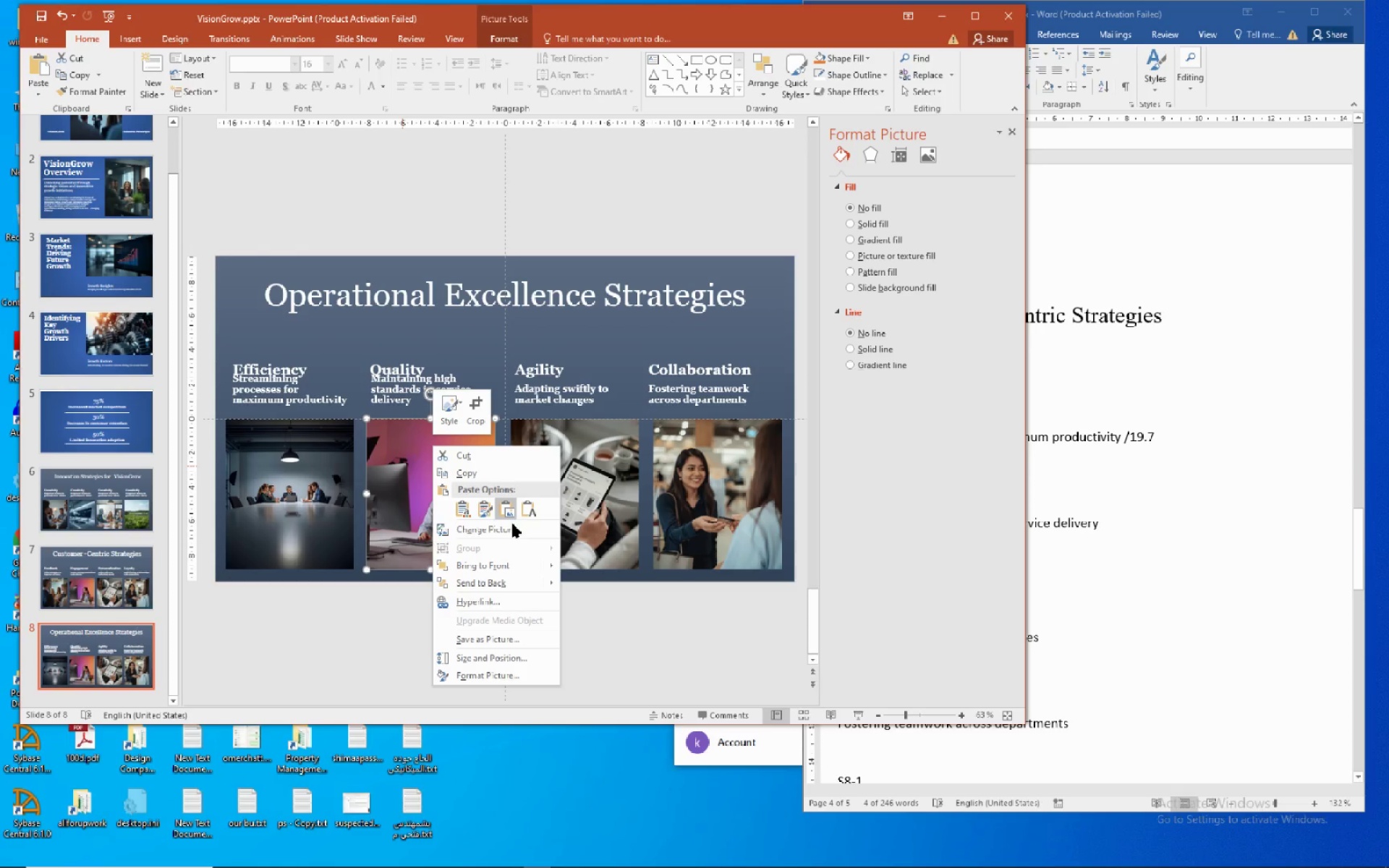 
left_click([513, 523])
 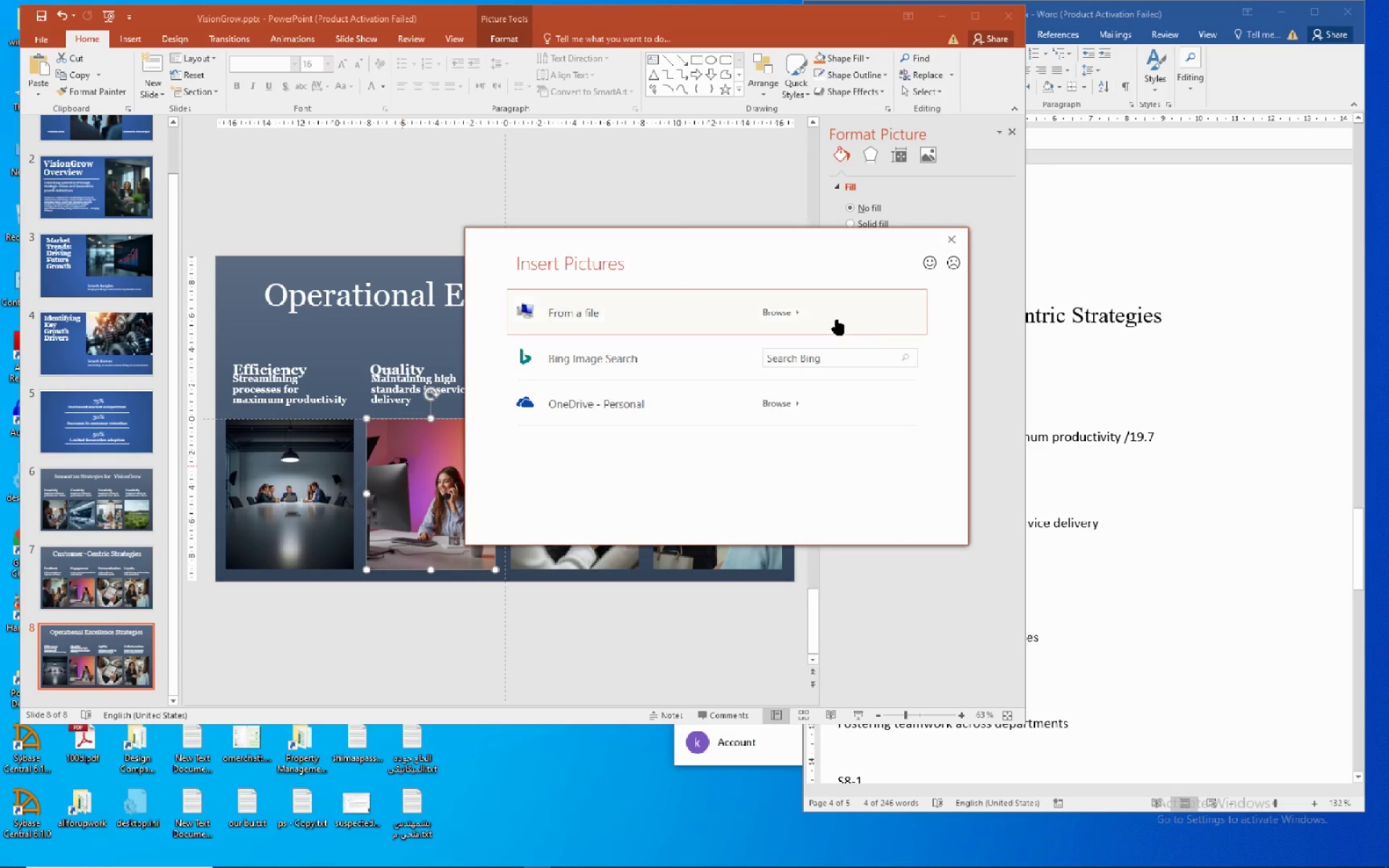 
left_click([807, 316])
 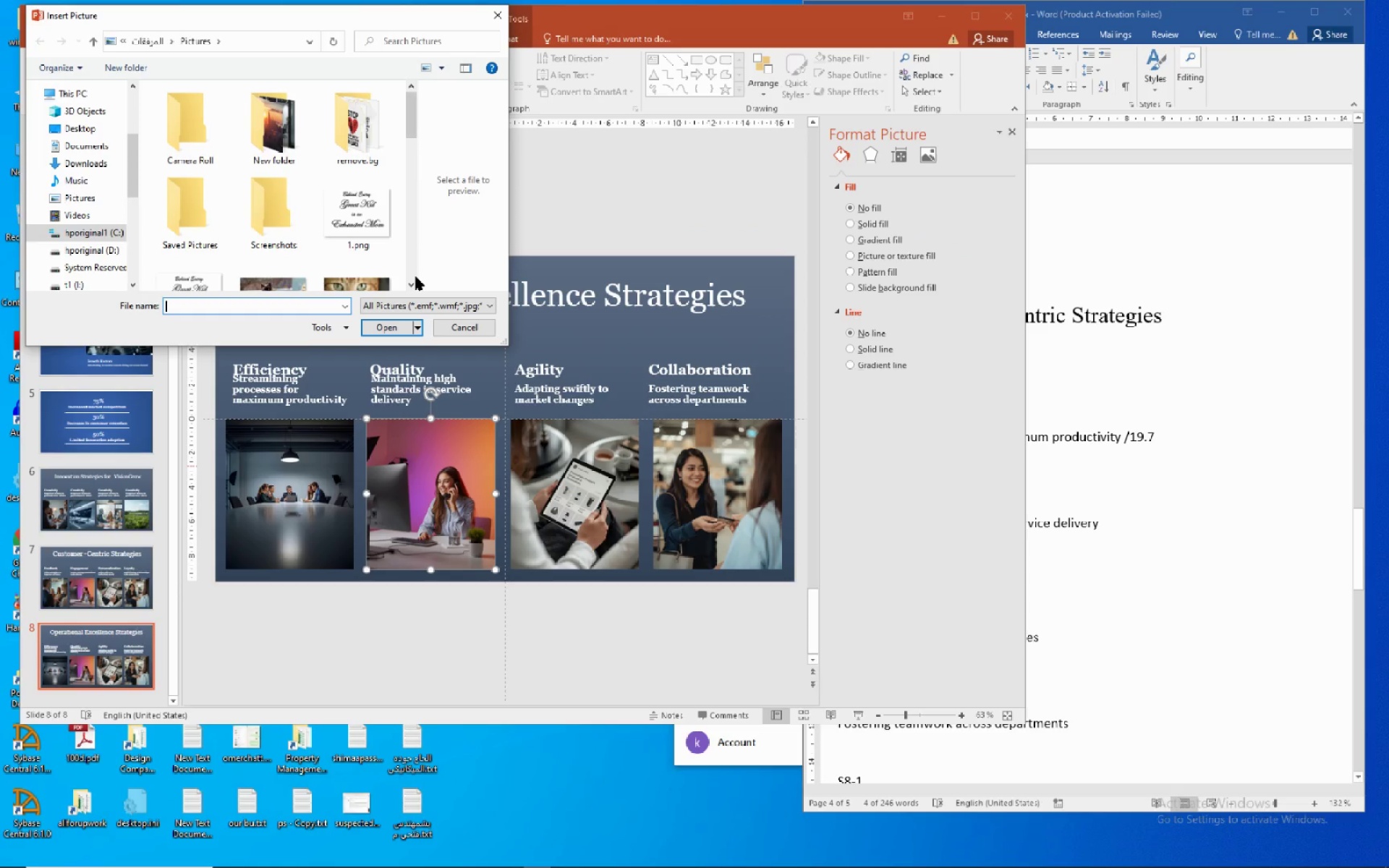 
left_click([415, 276])
 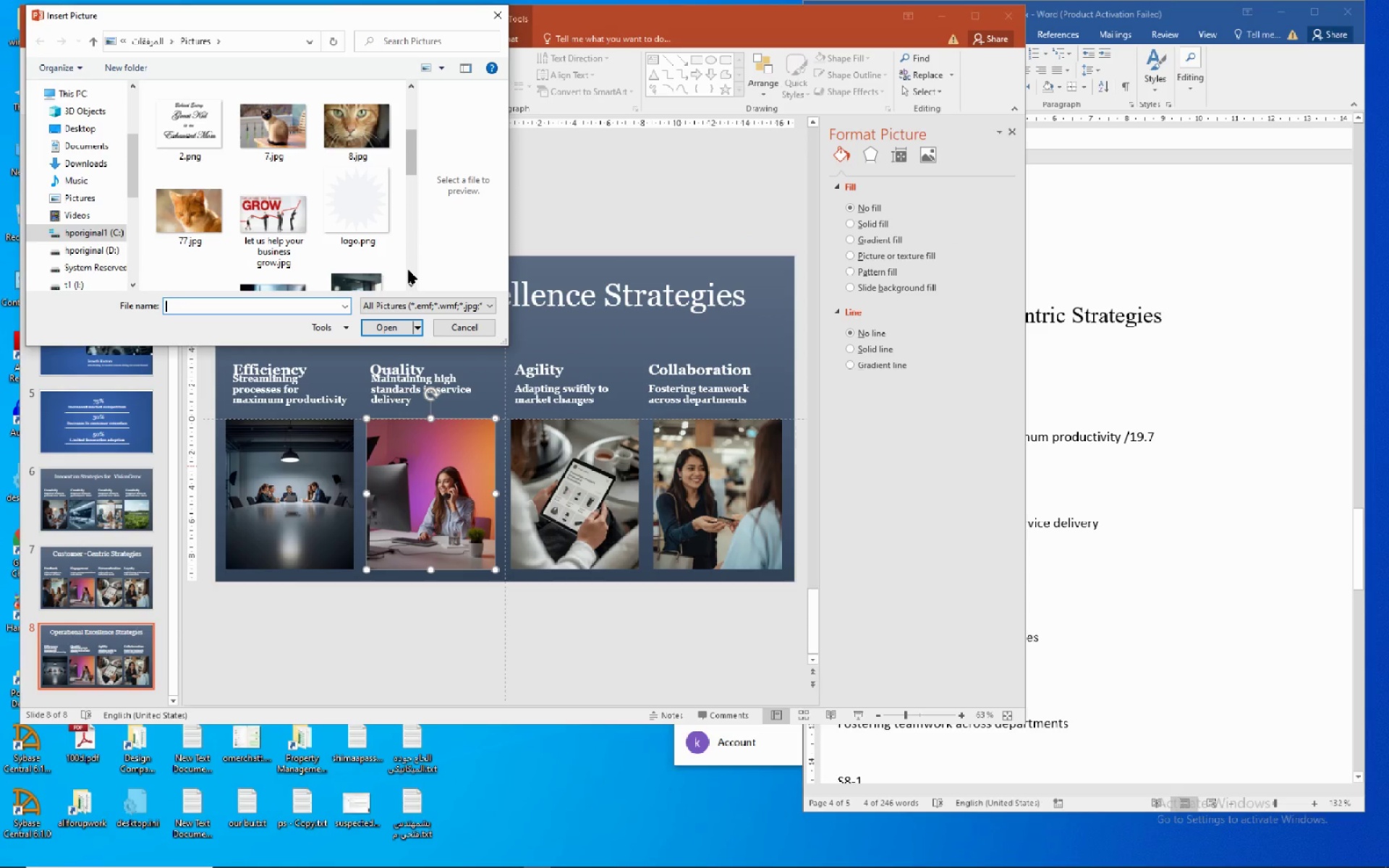 
left_click([410, 270])
 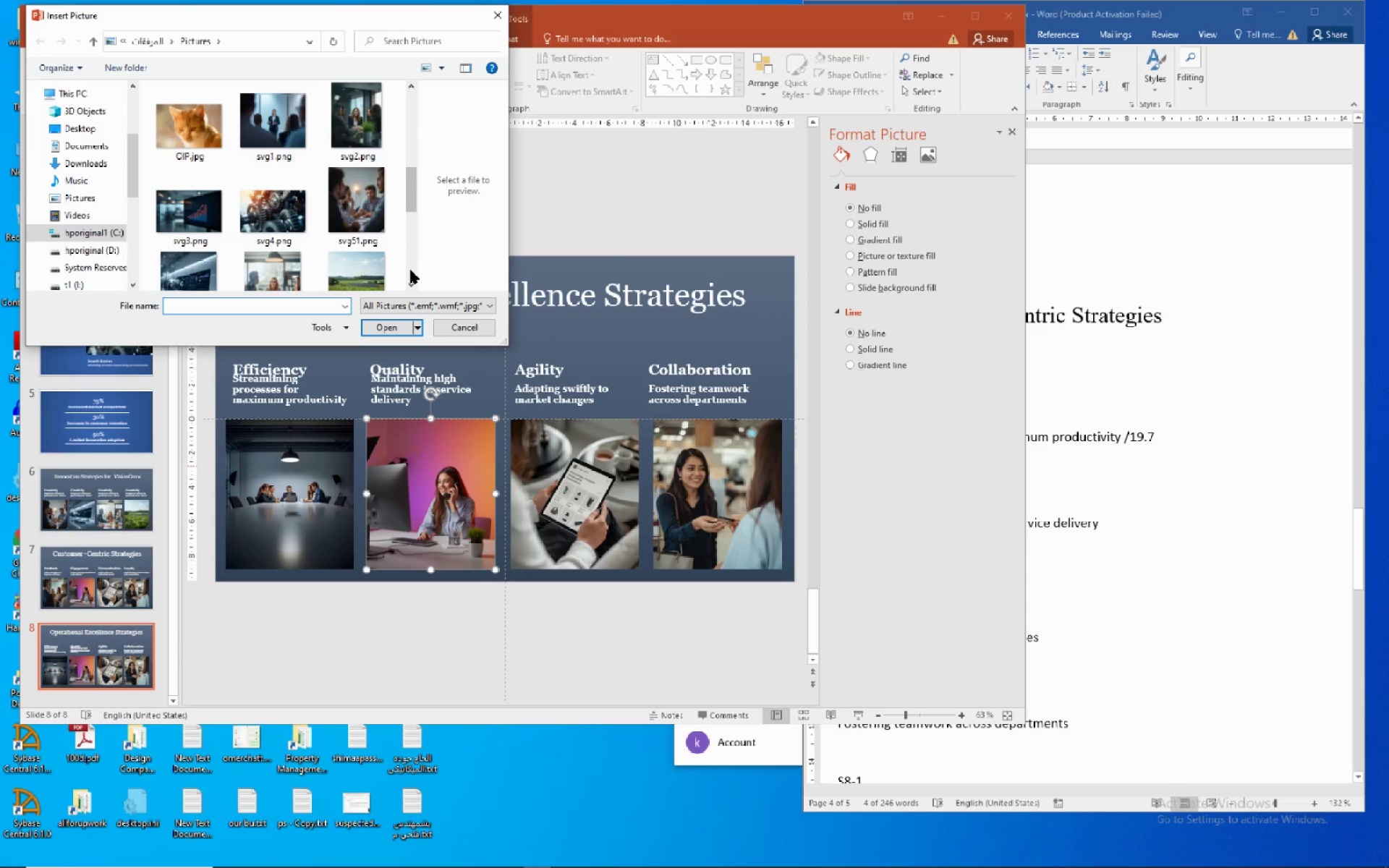 
left_click([410, 270])
 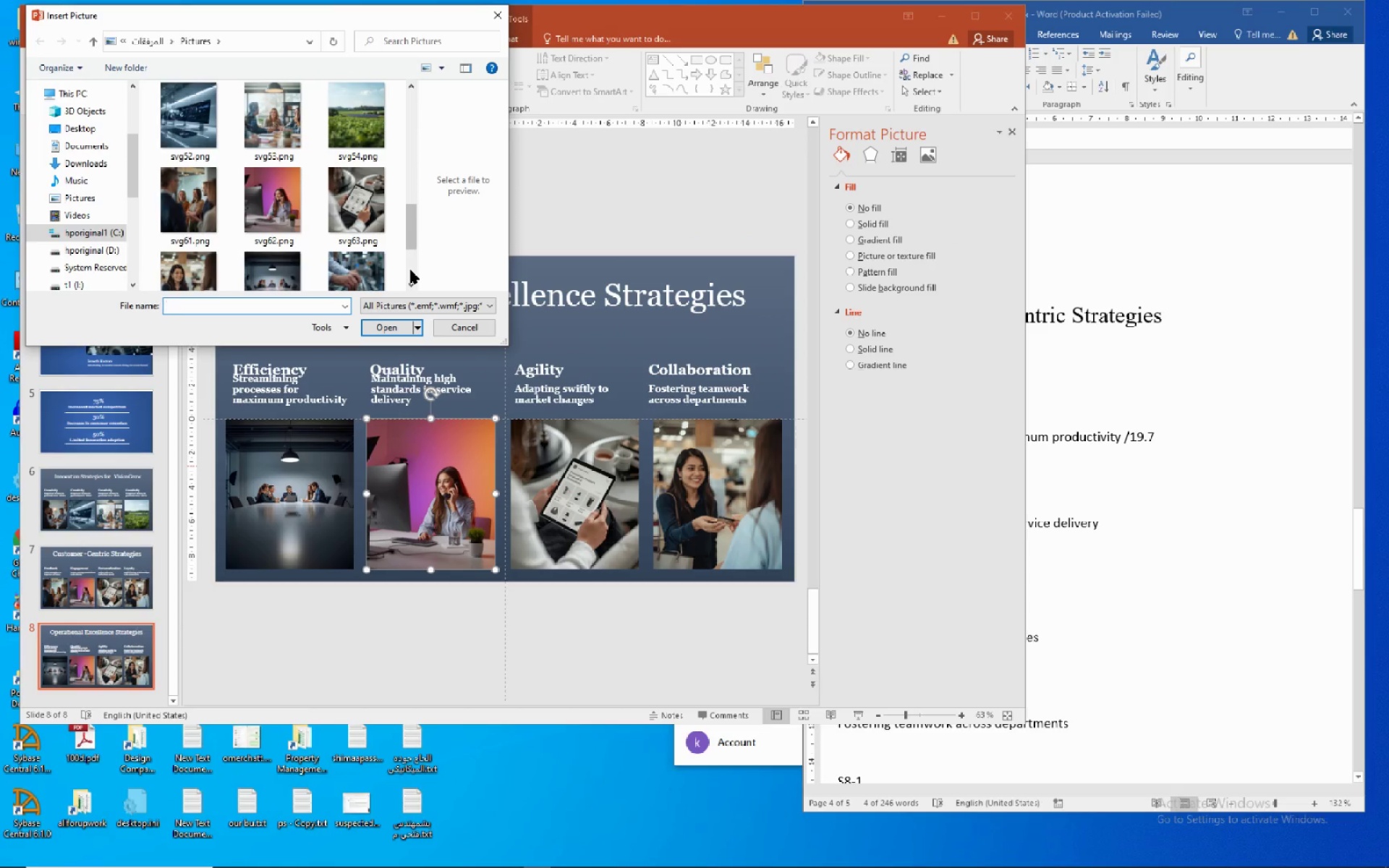 
left_click([410, 270])
 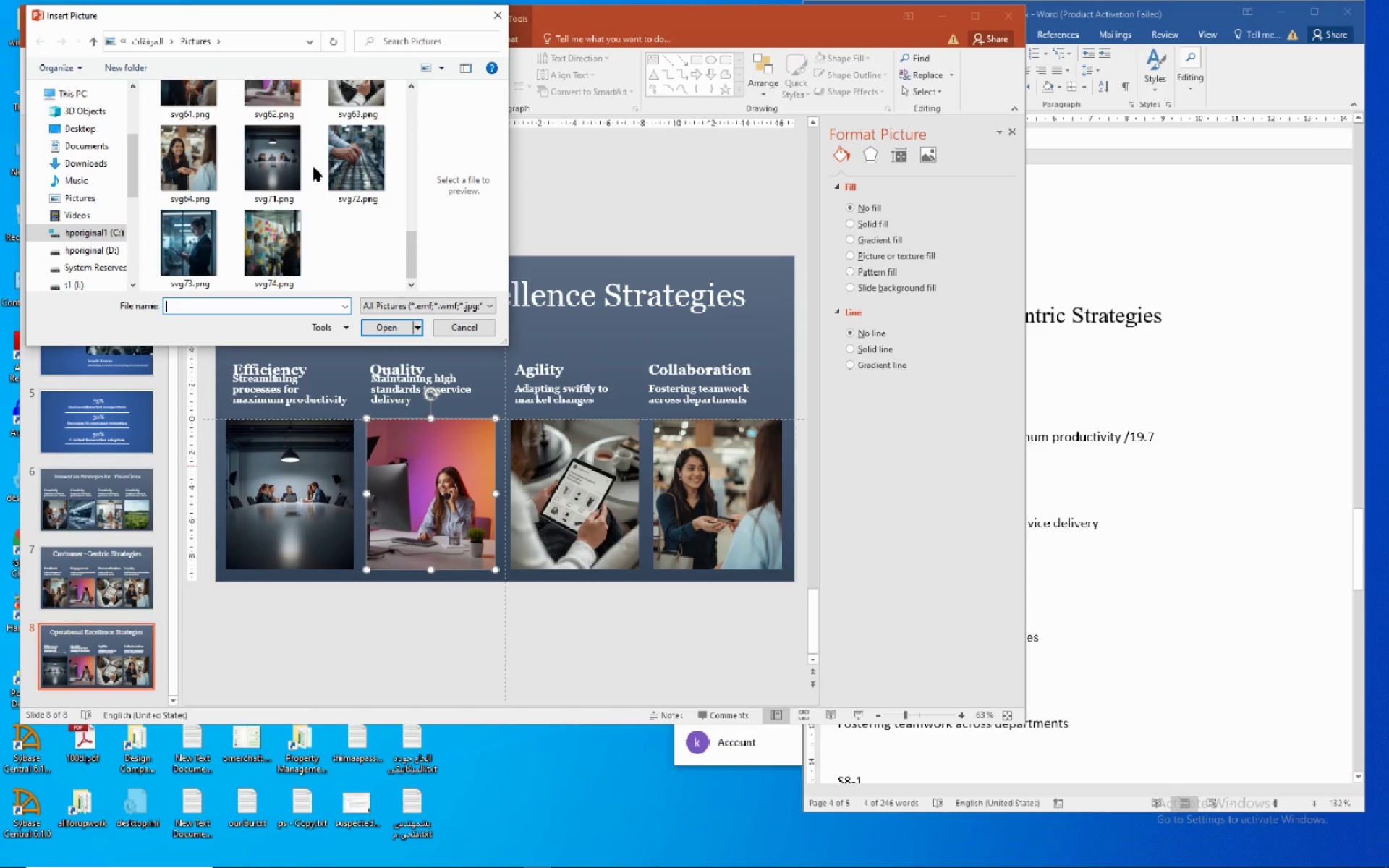 
left_click([350, 171])
 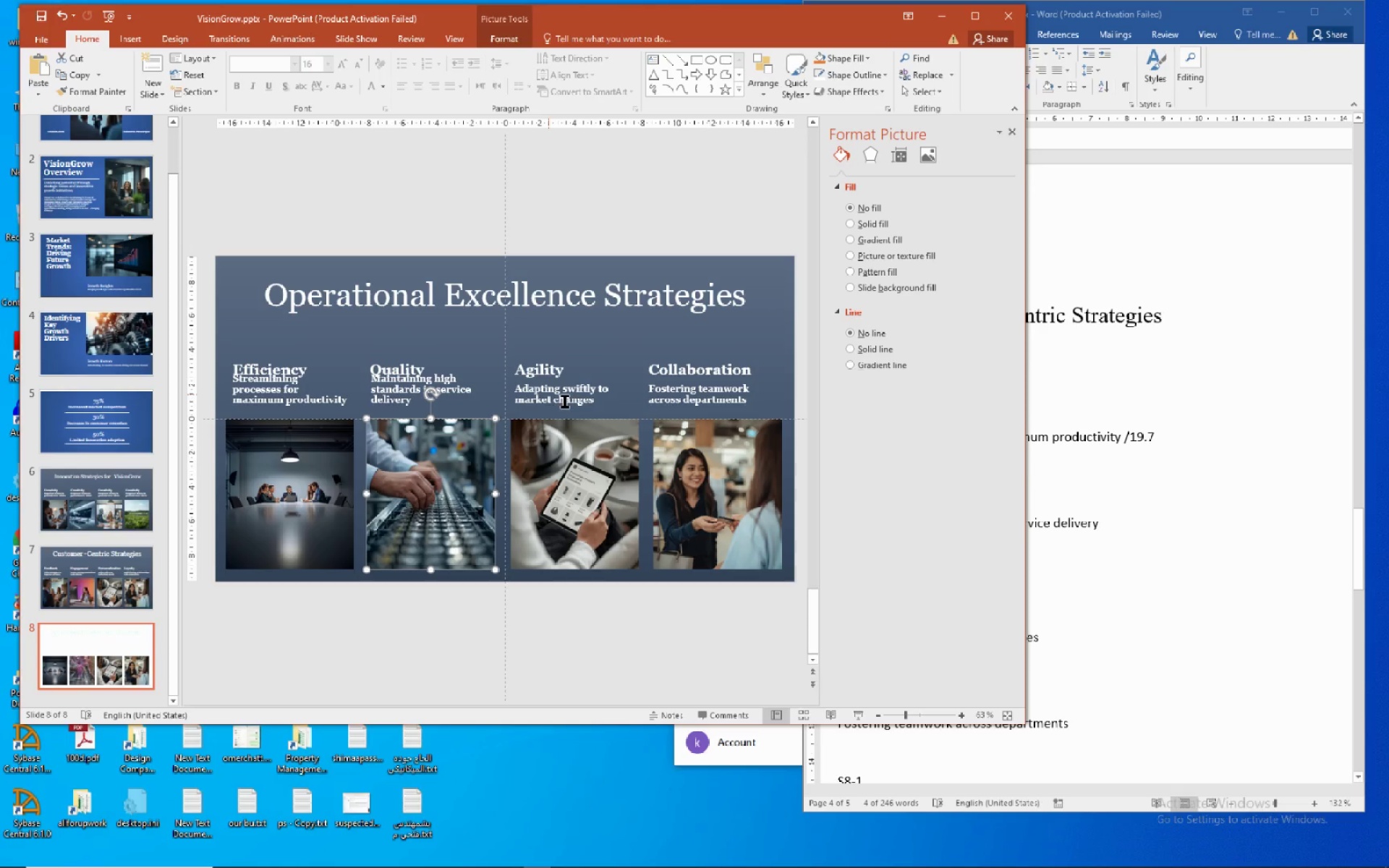 
right_click([586, 483])
 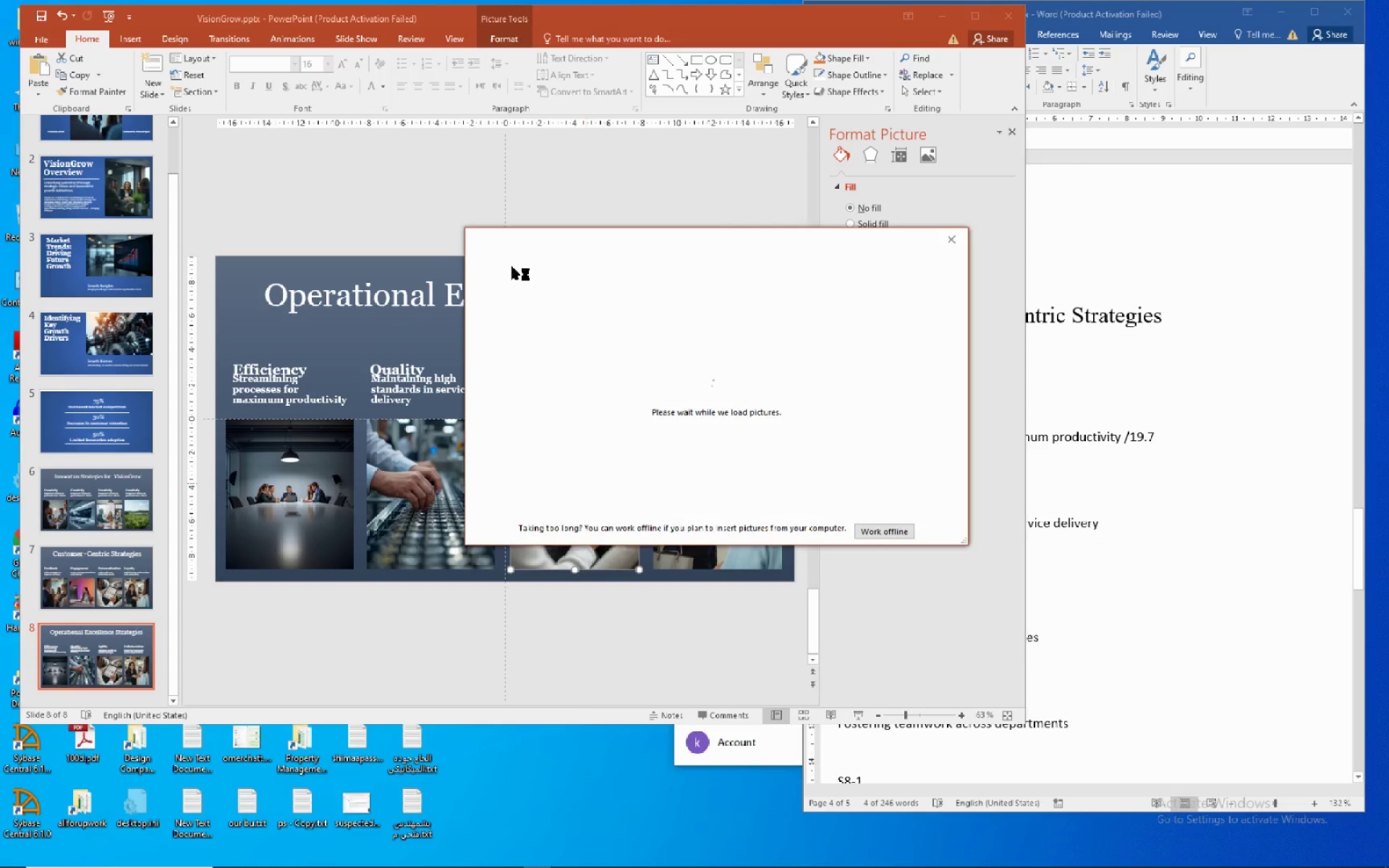 
left_click([782, 310])
 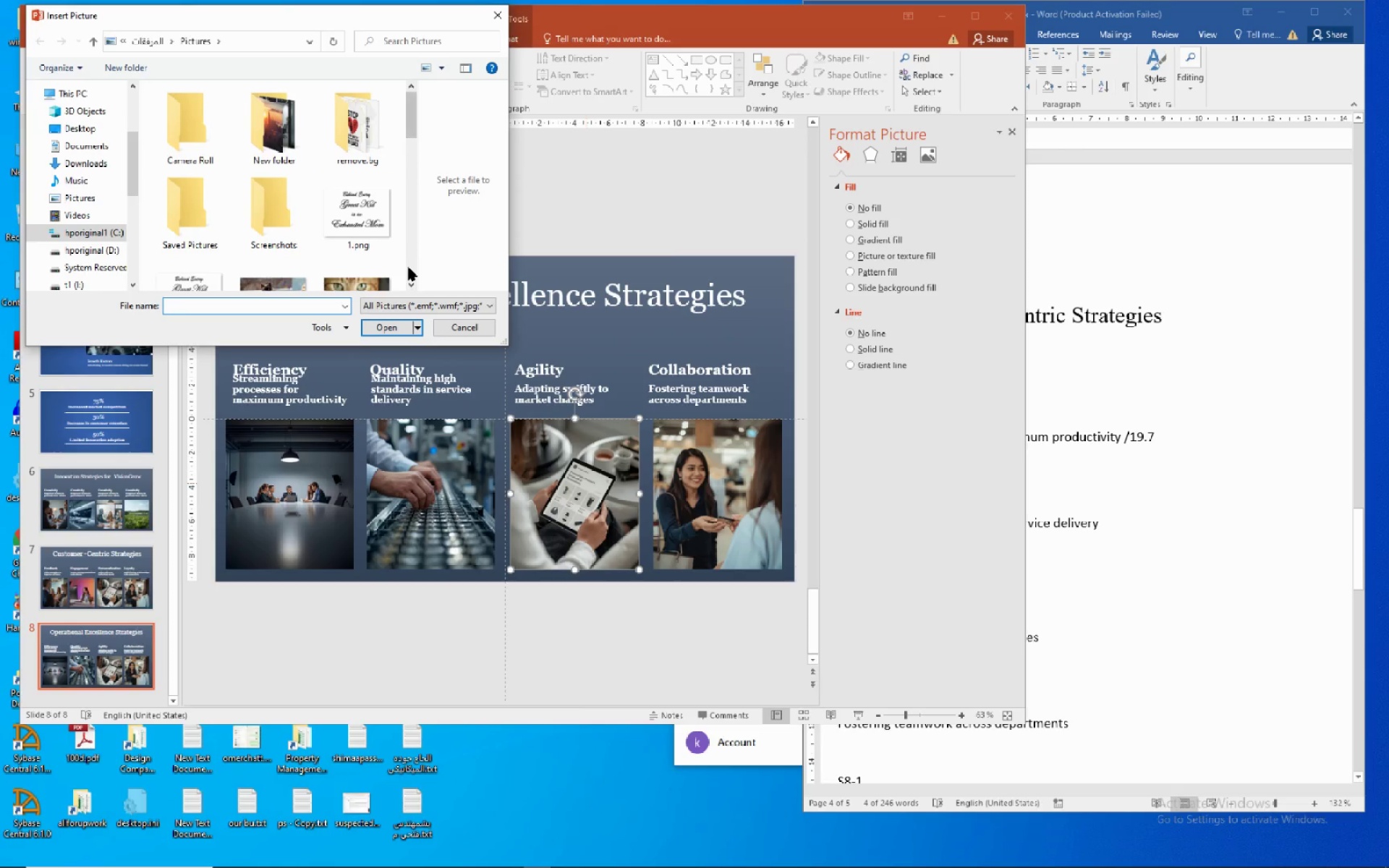 
double_click([409, 265])
 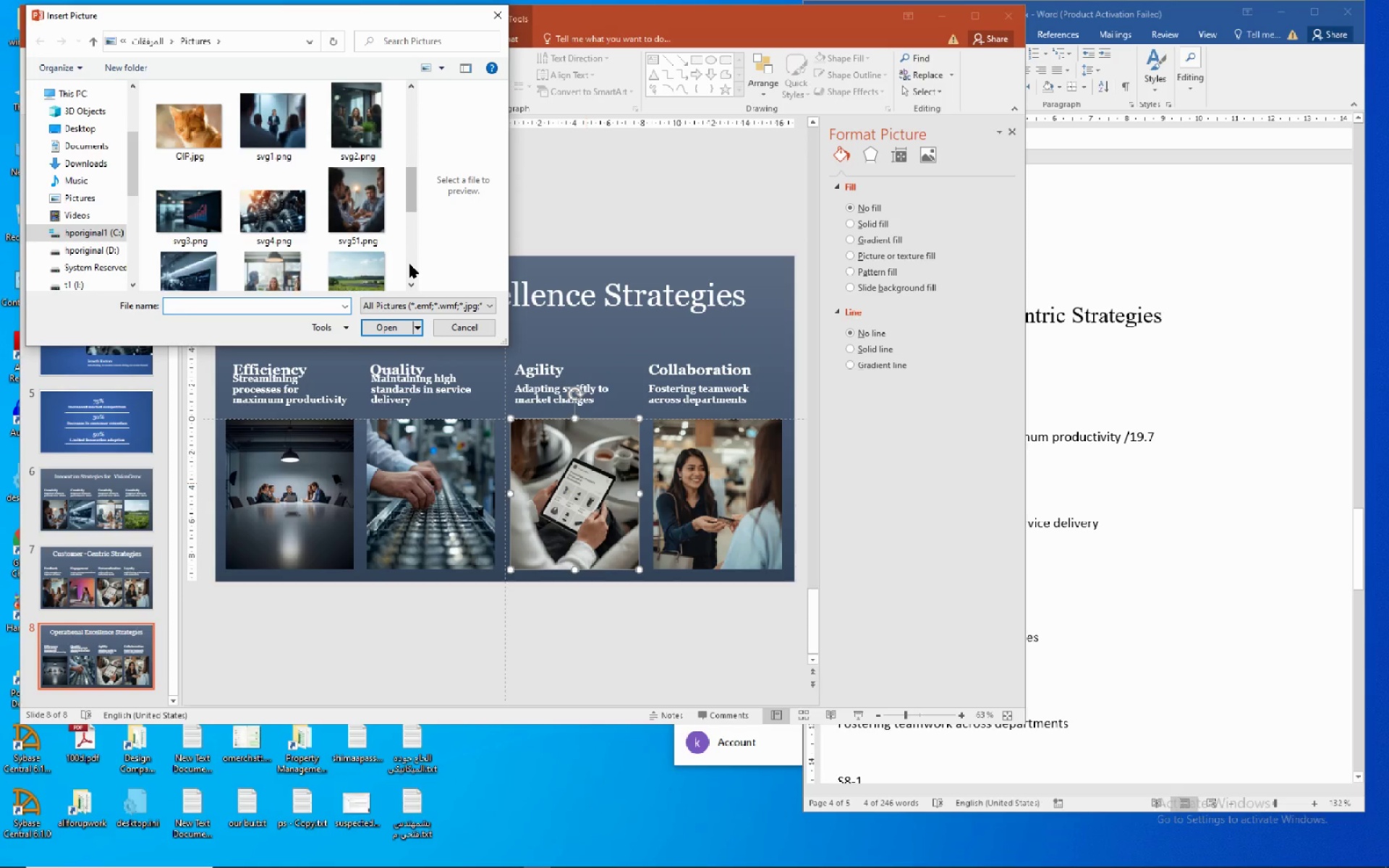 
left_click([409, 264])
 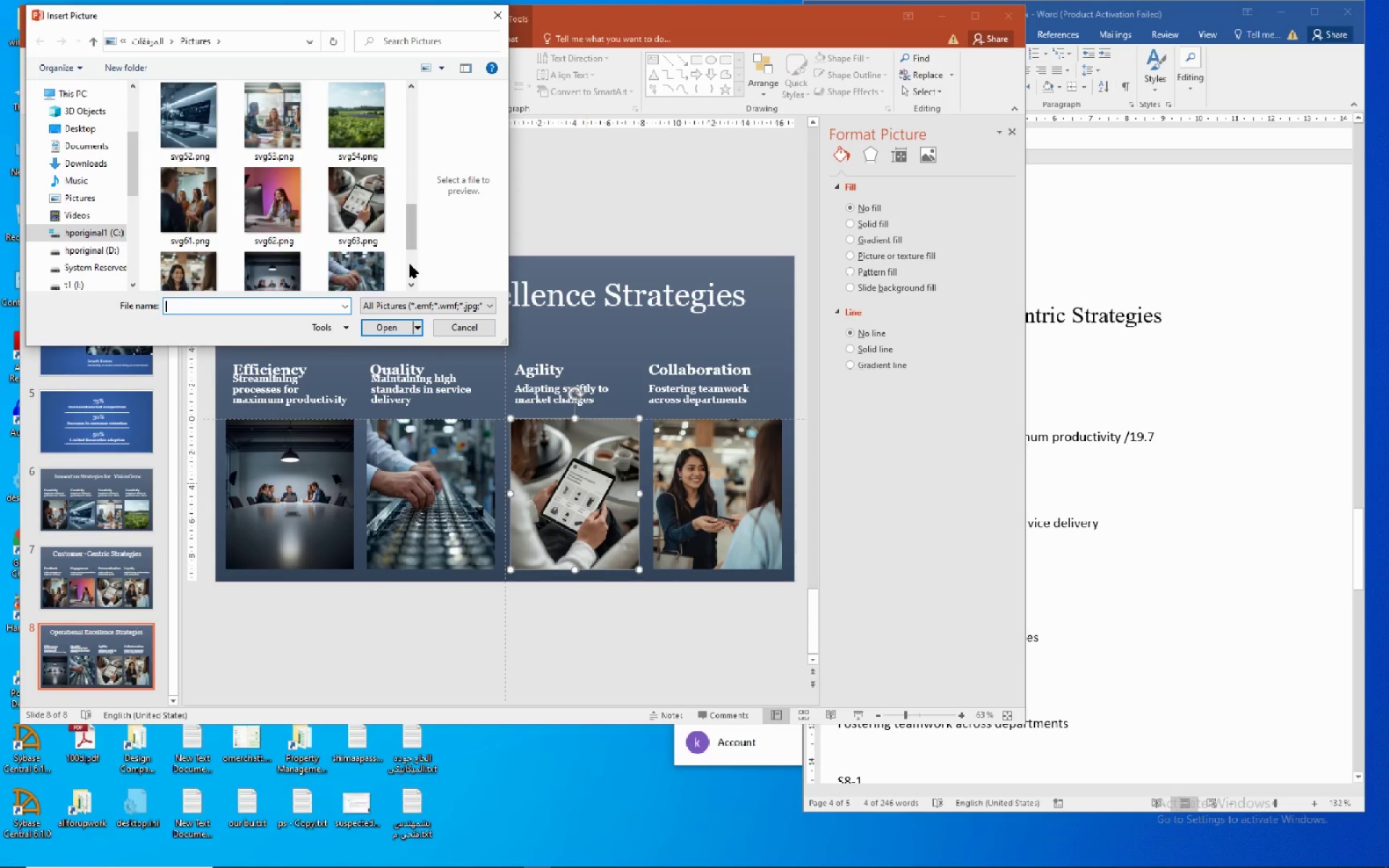 
left_click([409, 264])
 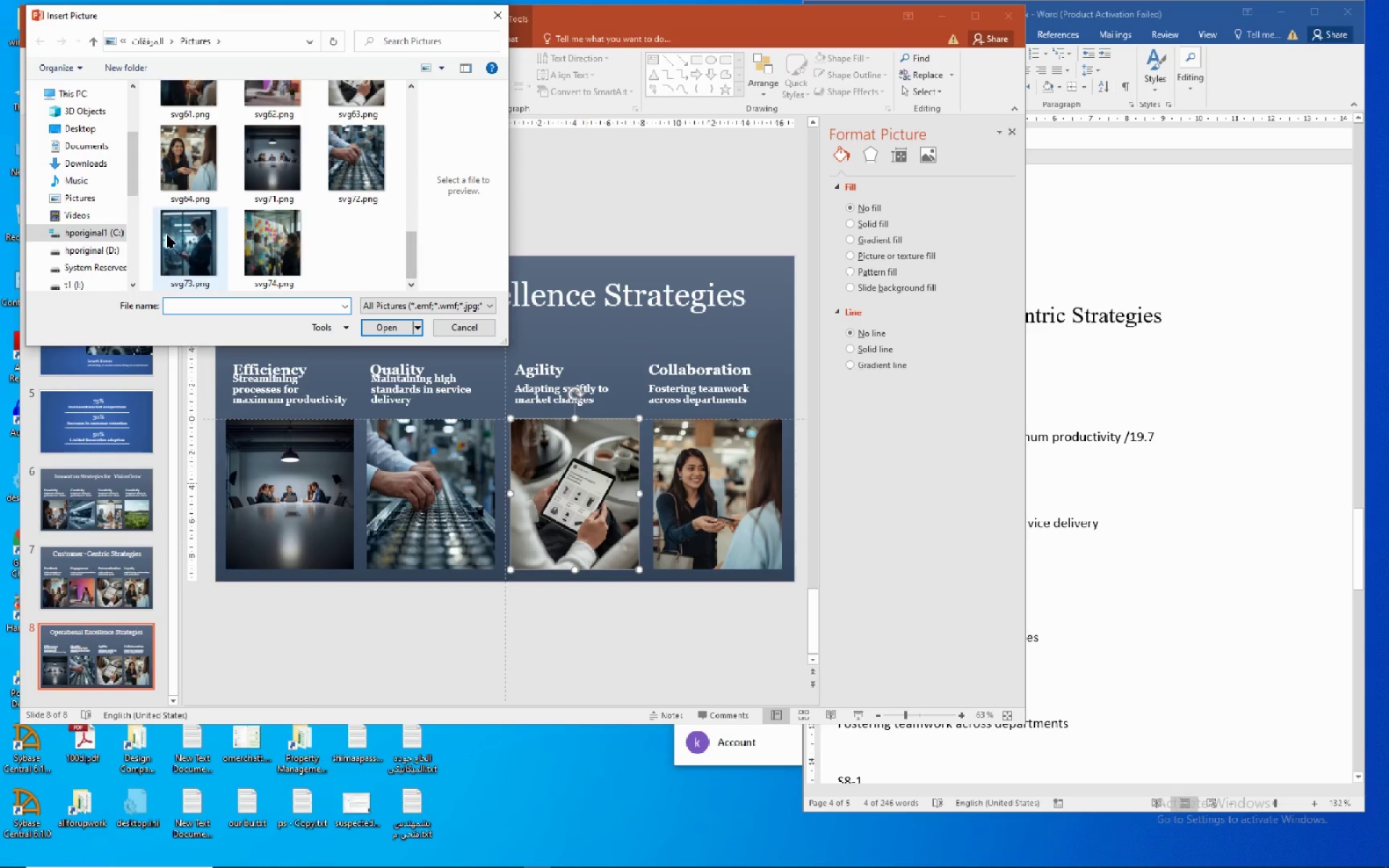 
left_click([166, 234])
 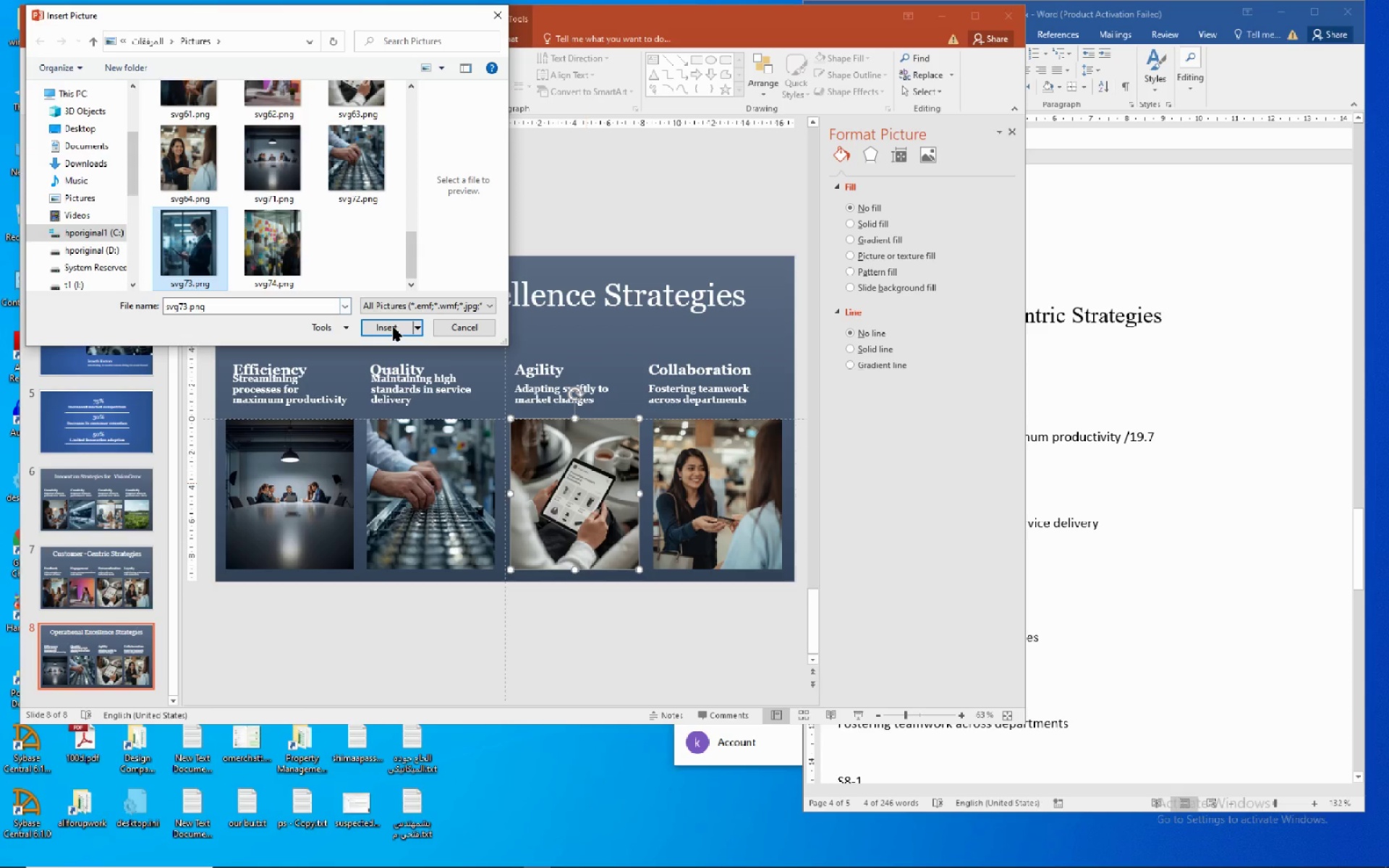 
left_click([396, 329])
 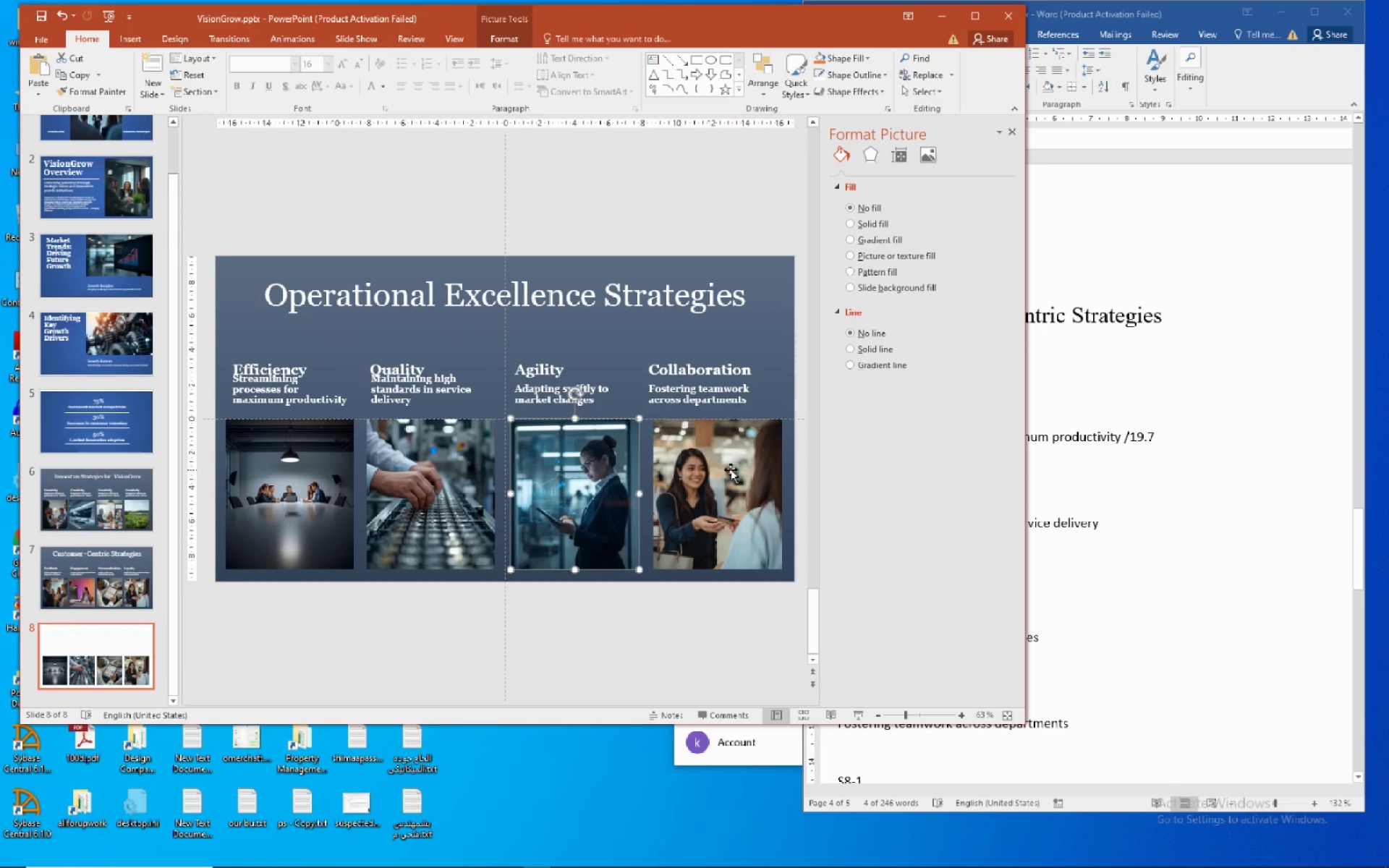 
right_click([730, 469])
 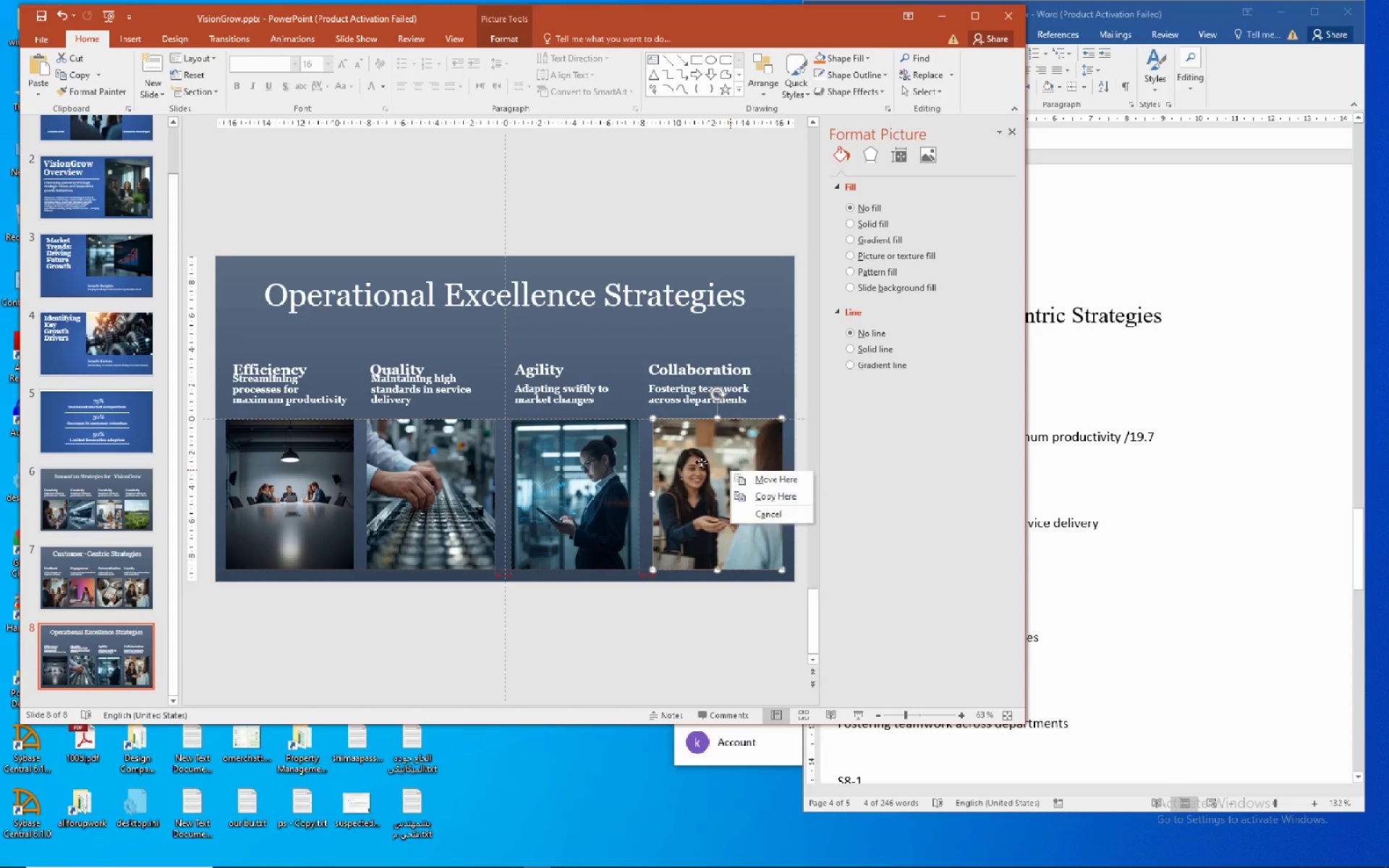 
right_click([700, 462])
 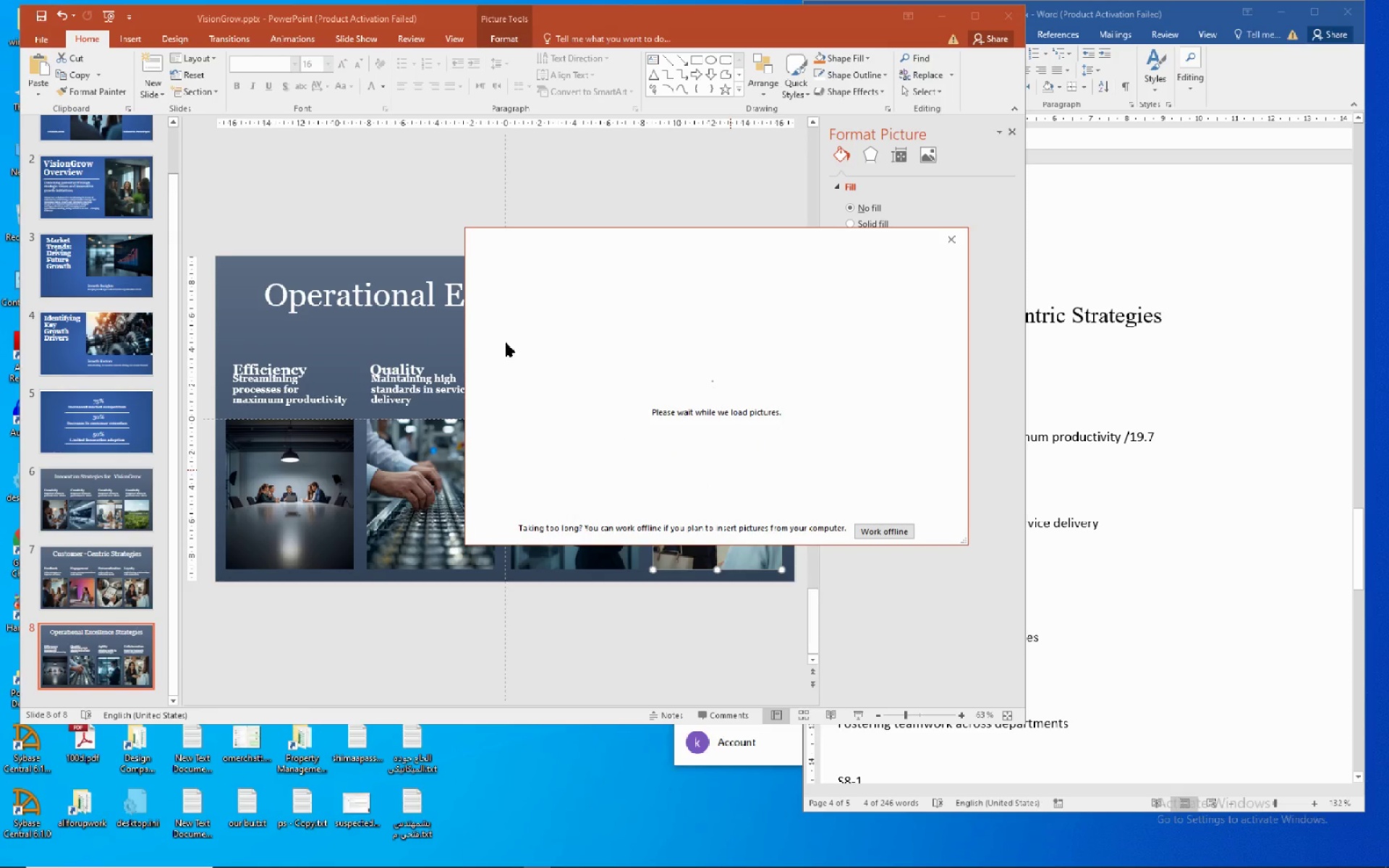 
wait(5.05)
 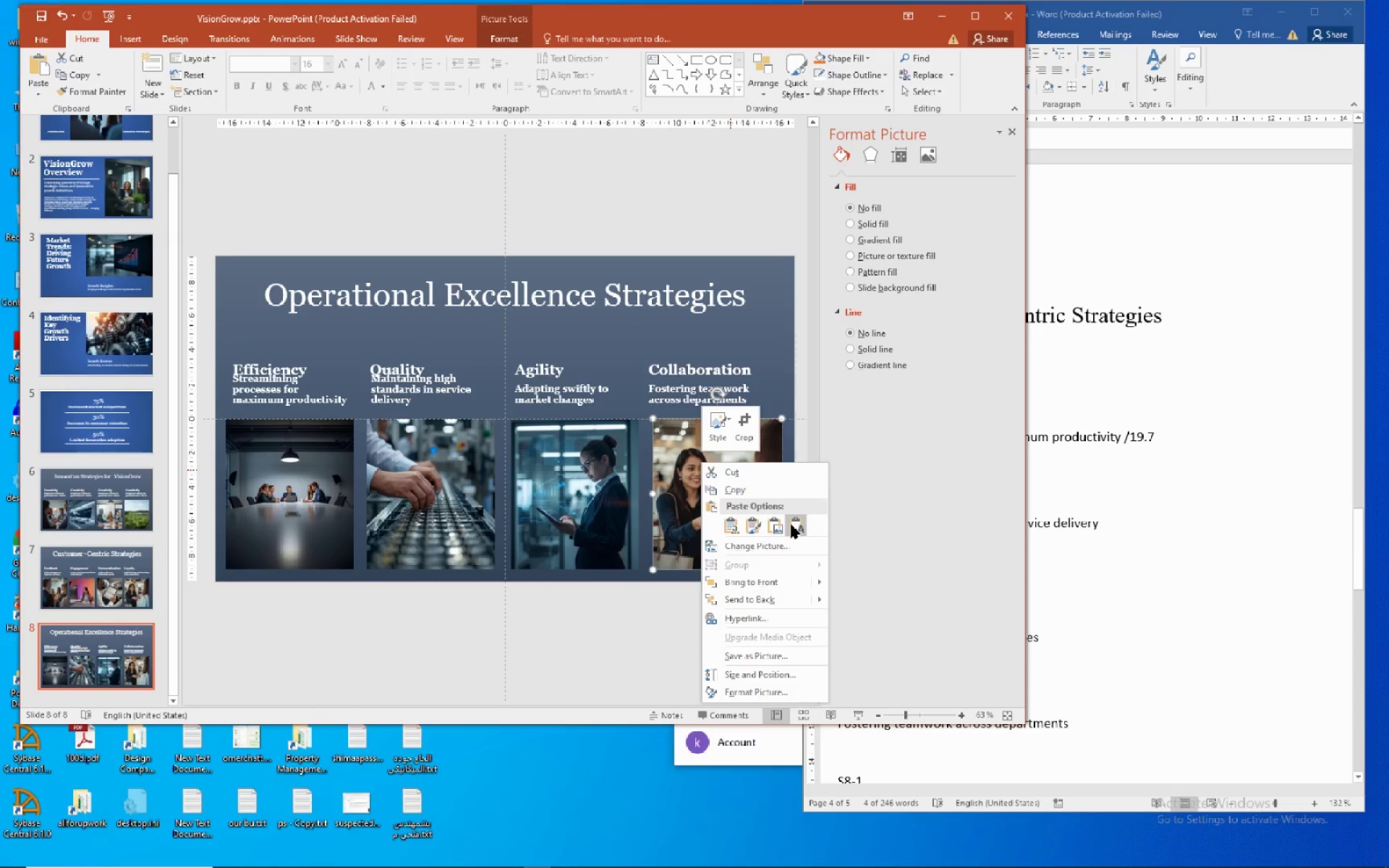 
left_click([791, 315])
 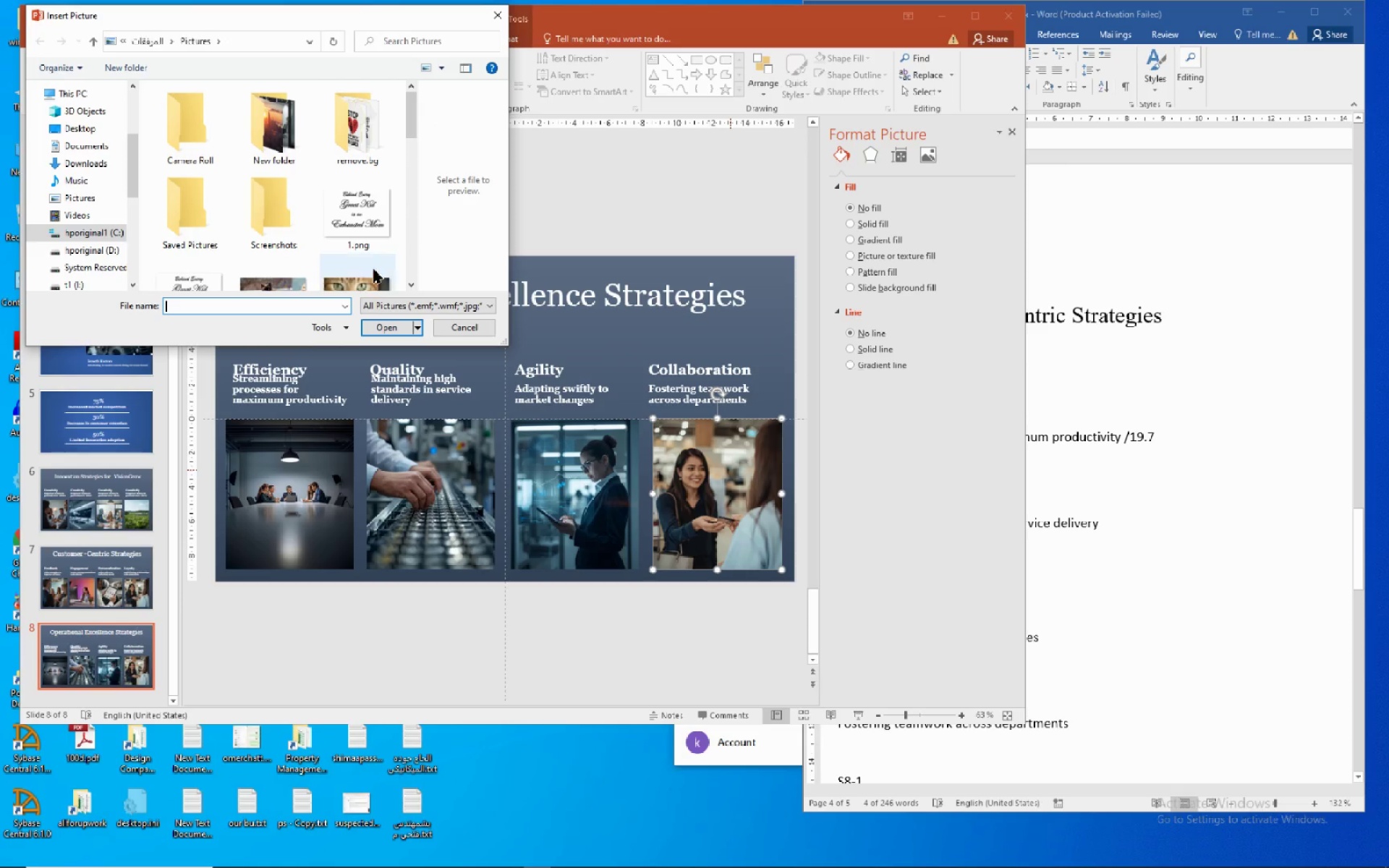 
scroll: coordinate [330, 242], scroll_direction: down, amount: 12.0
 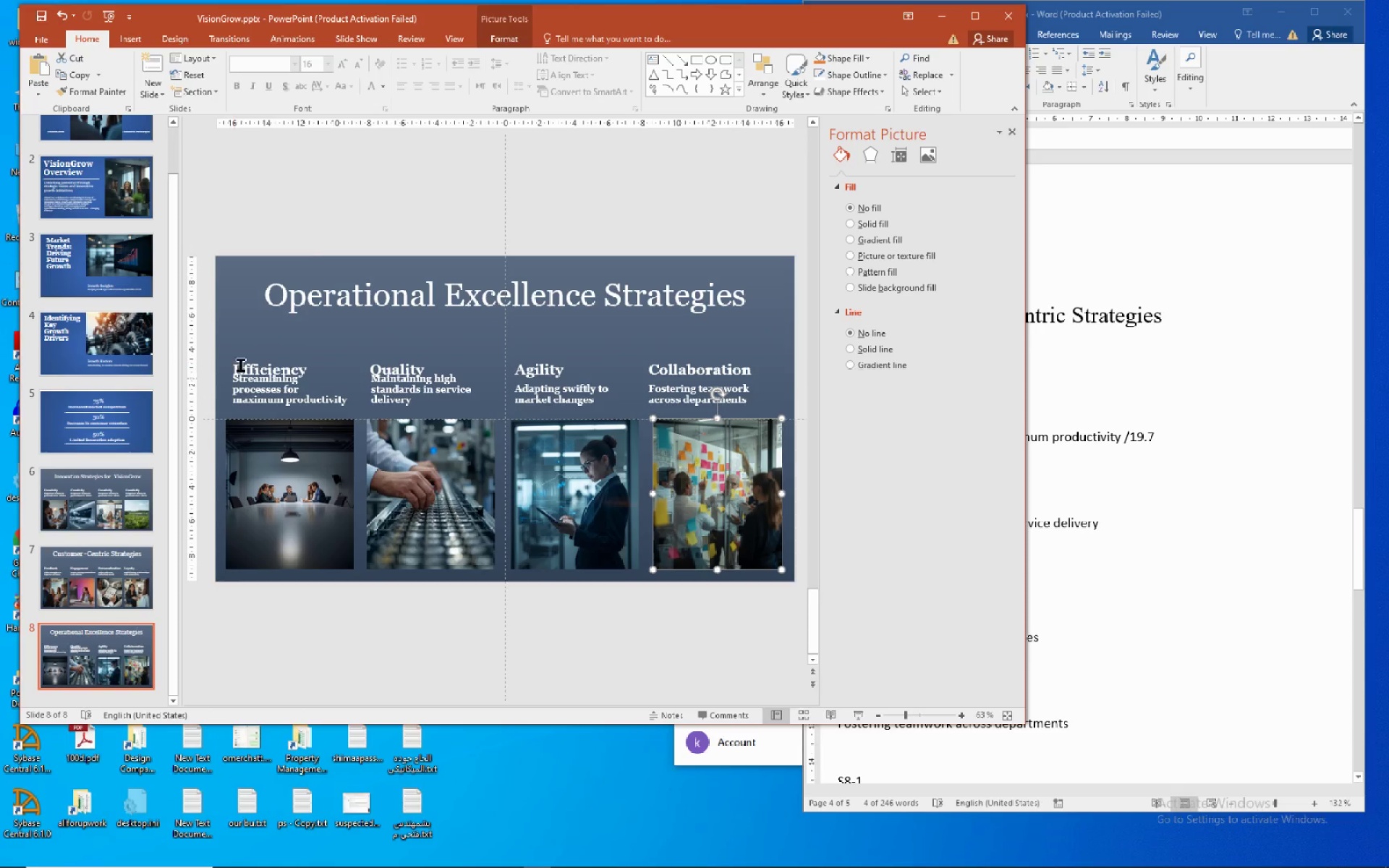 
left_click([284, 343])
 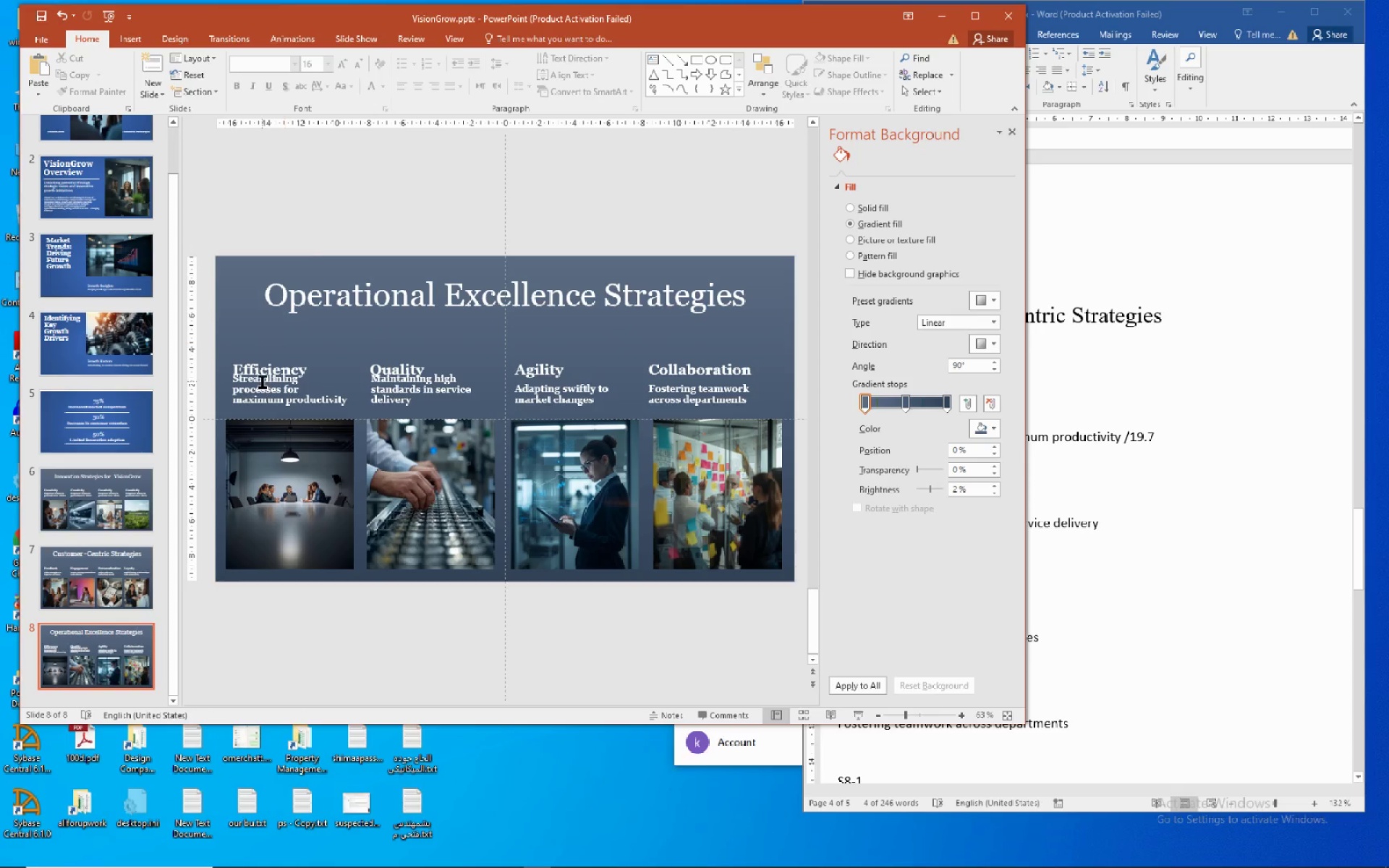 
left_click([262, 381])
 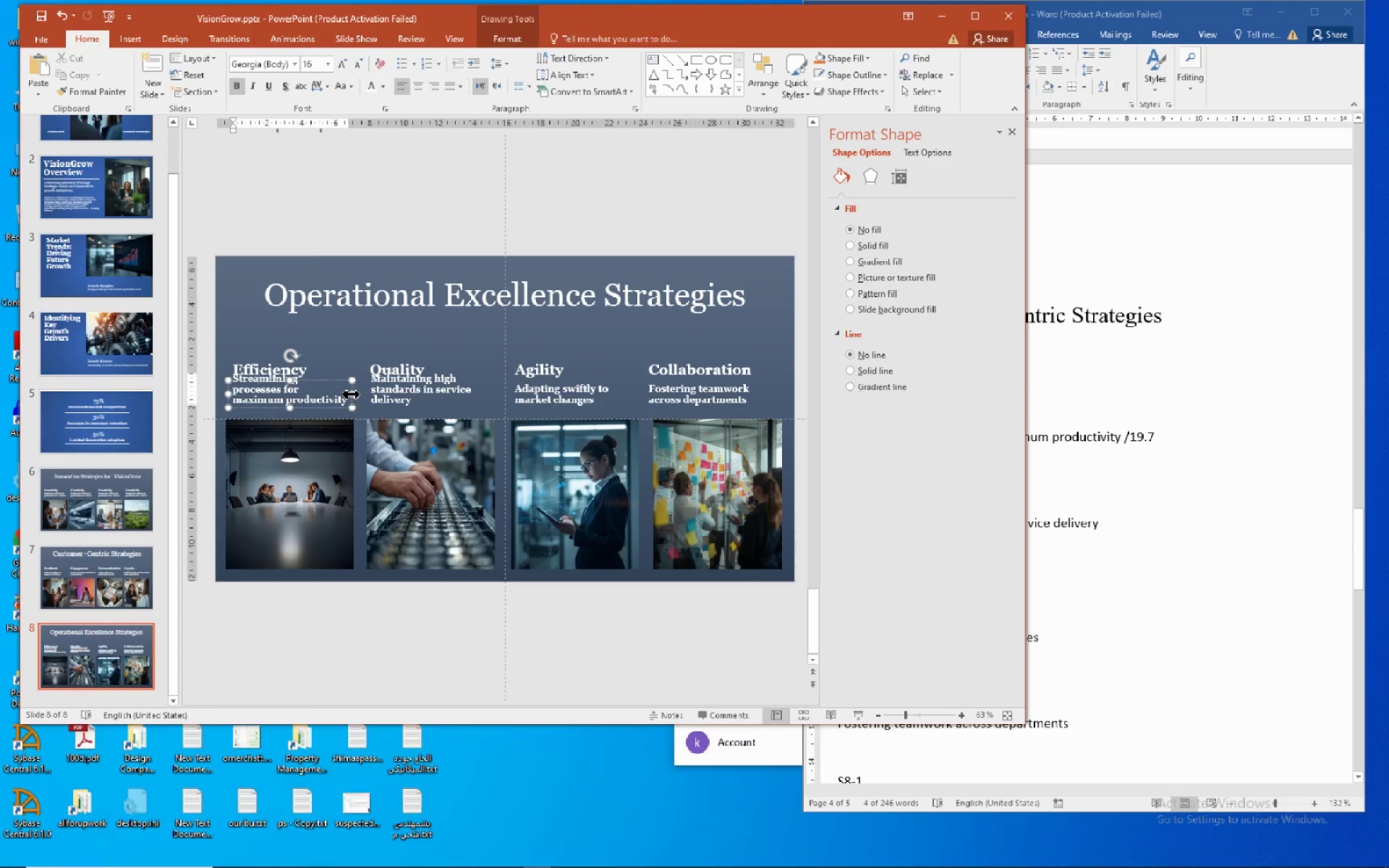 
left_click_drag(start_coordinate=[352, 393], to_coordinate=[365, 393])
 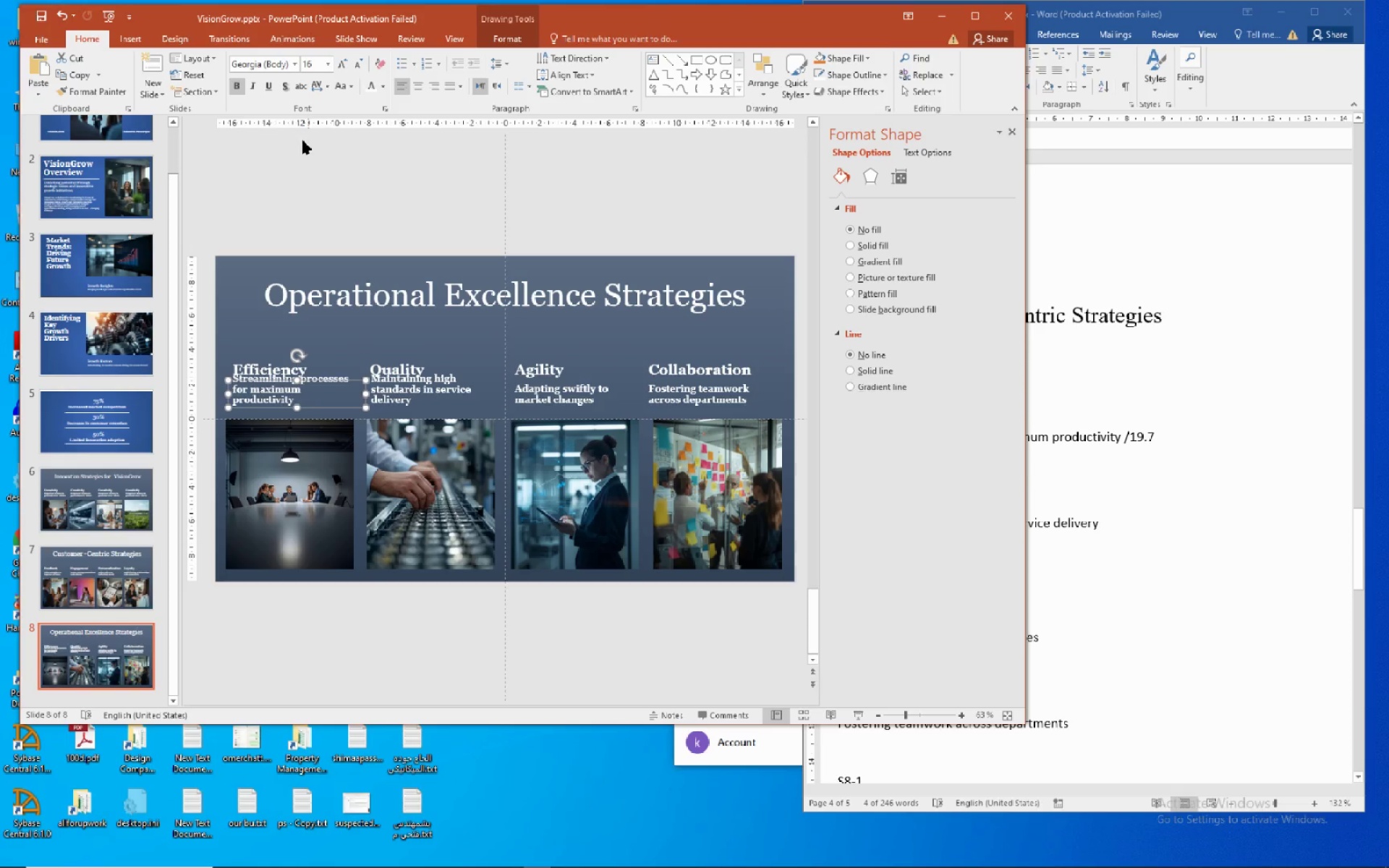 
wait(5.47)
 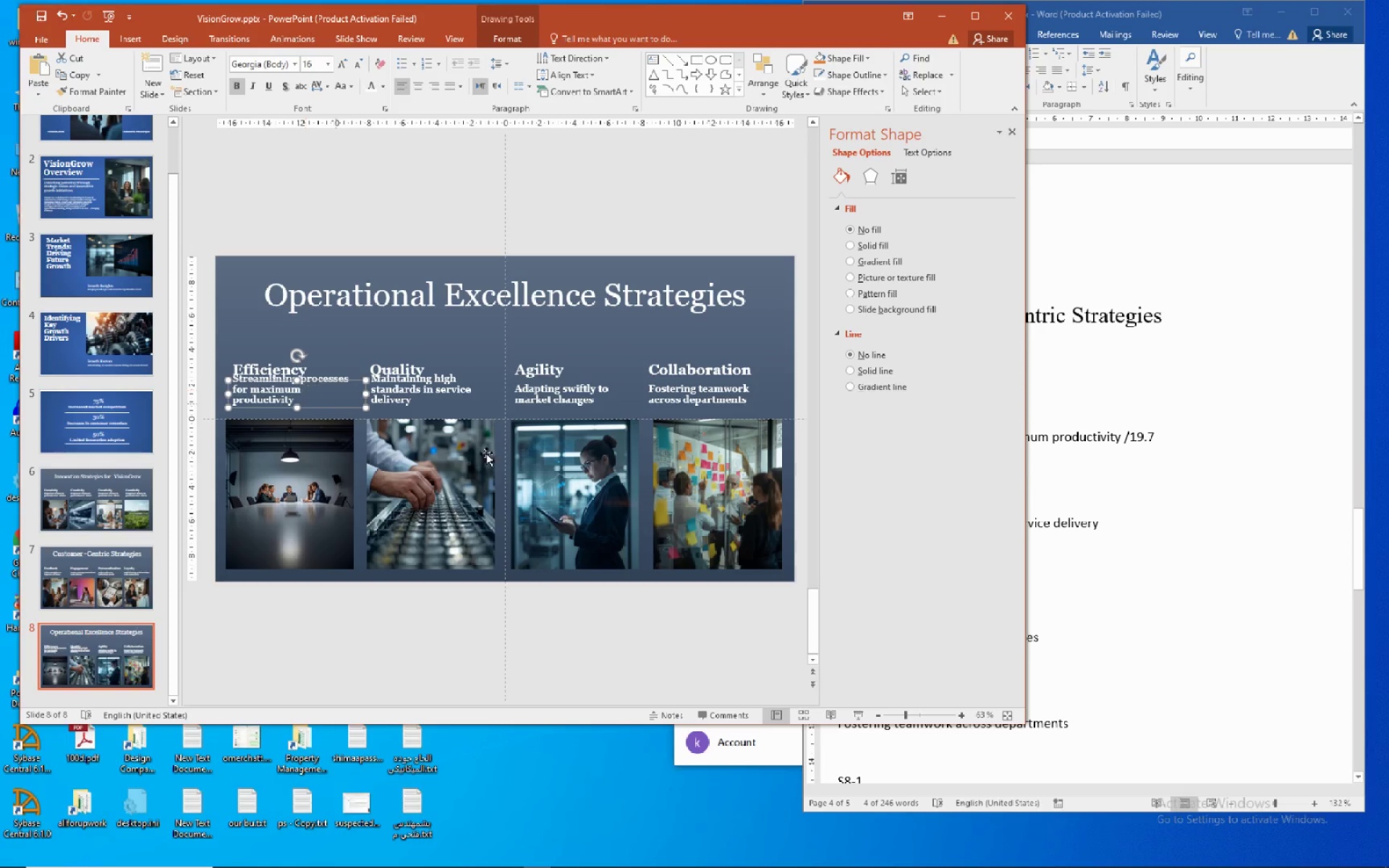 
left_click([330, 60])
 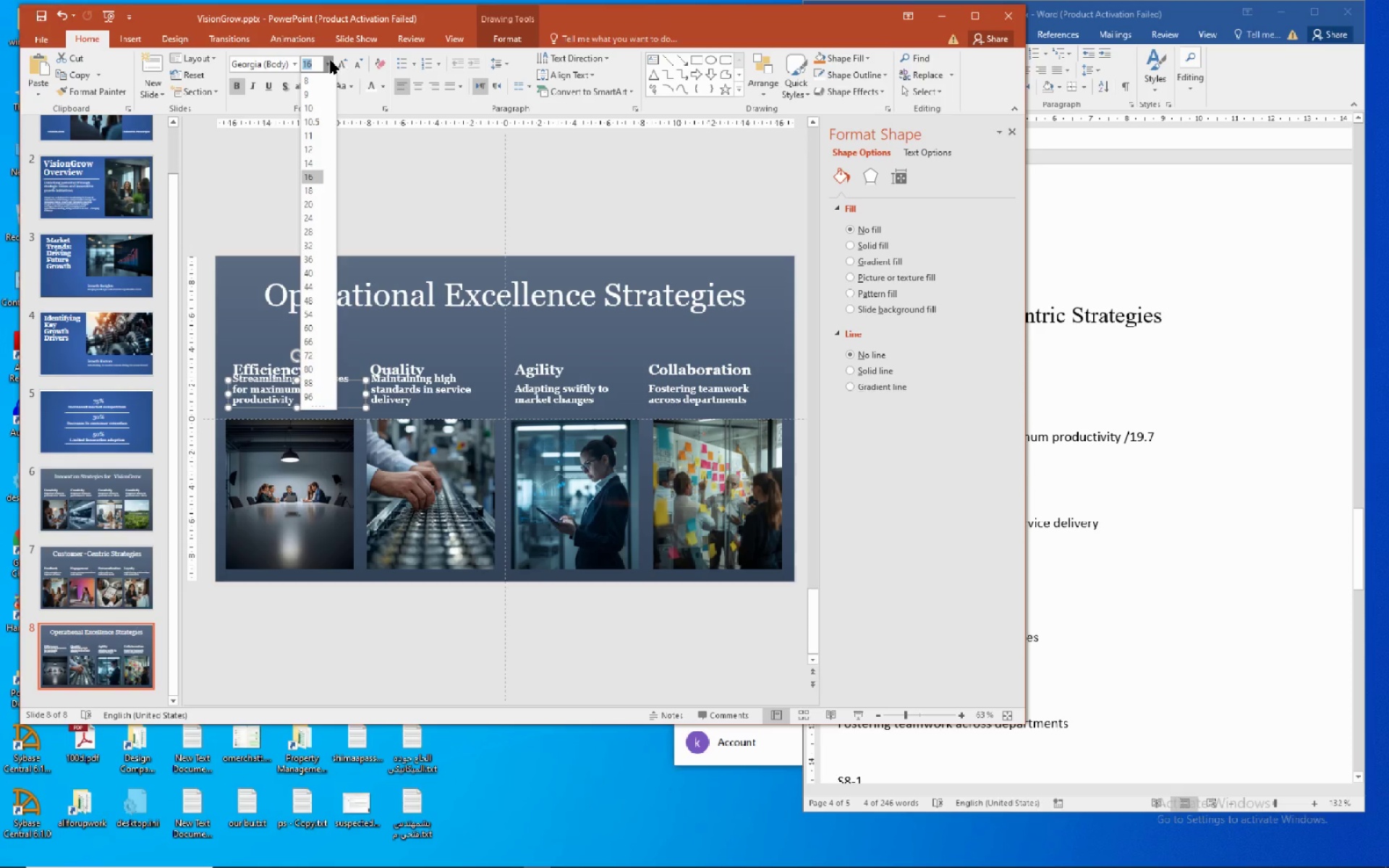 
left_click([330, 60])
 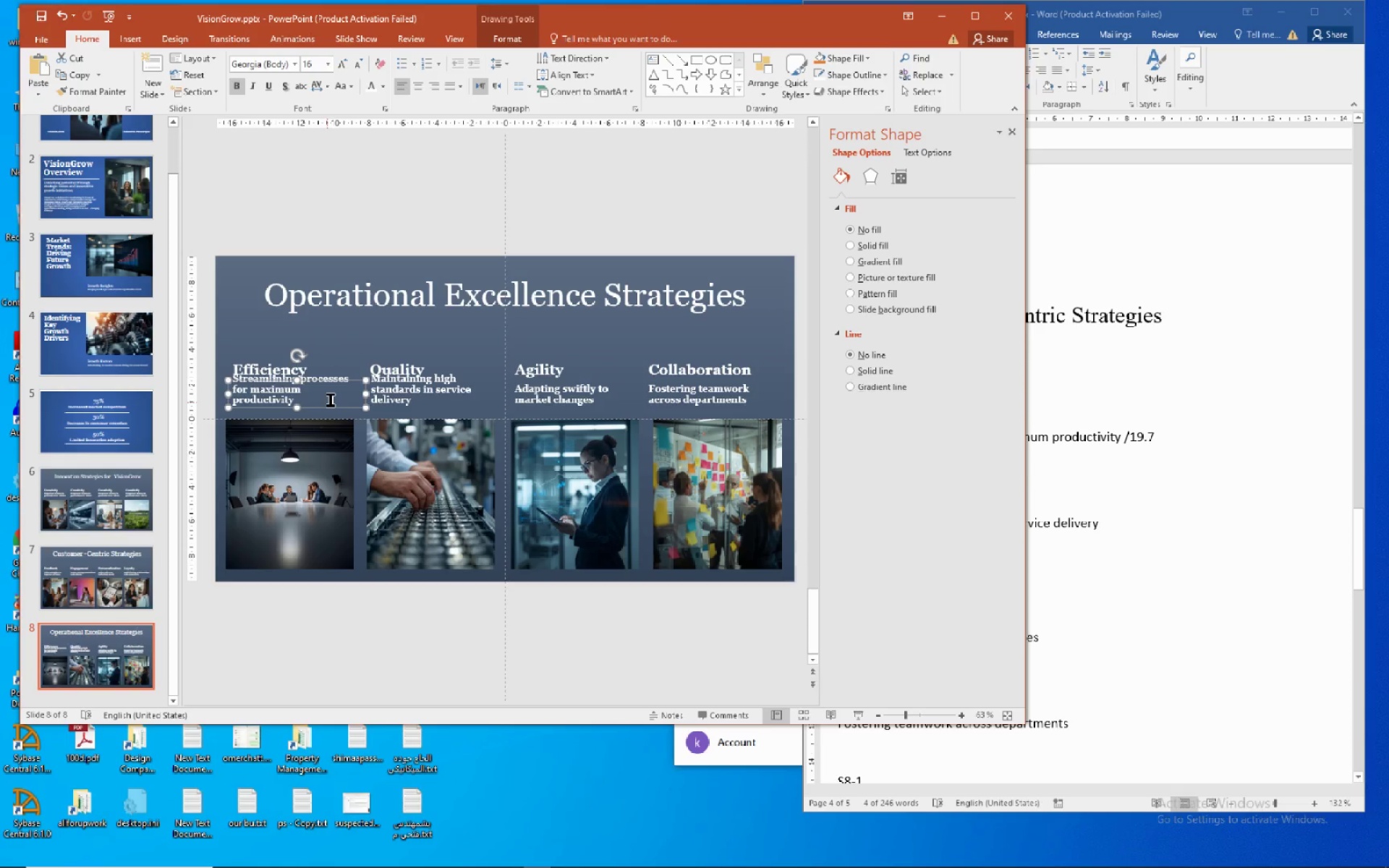 
left_click([331, 399])
 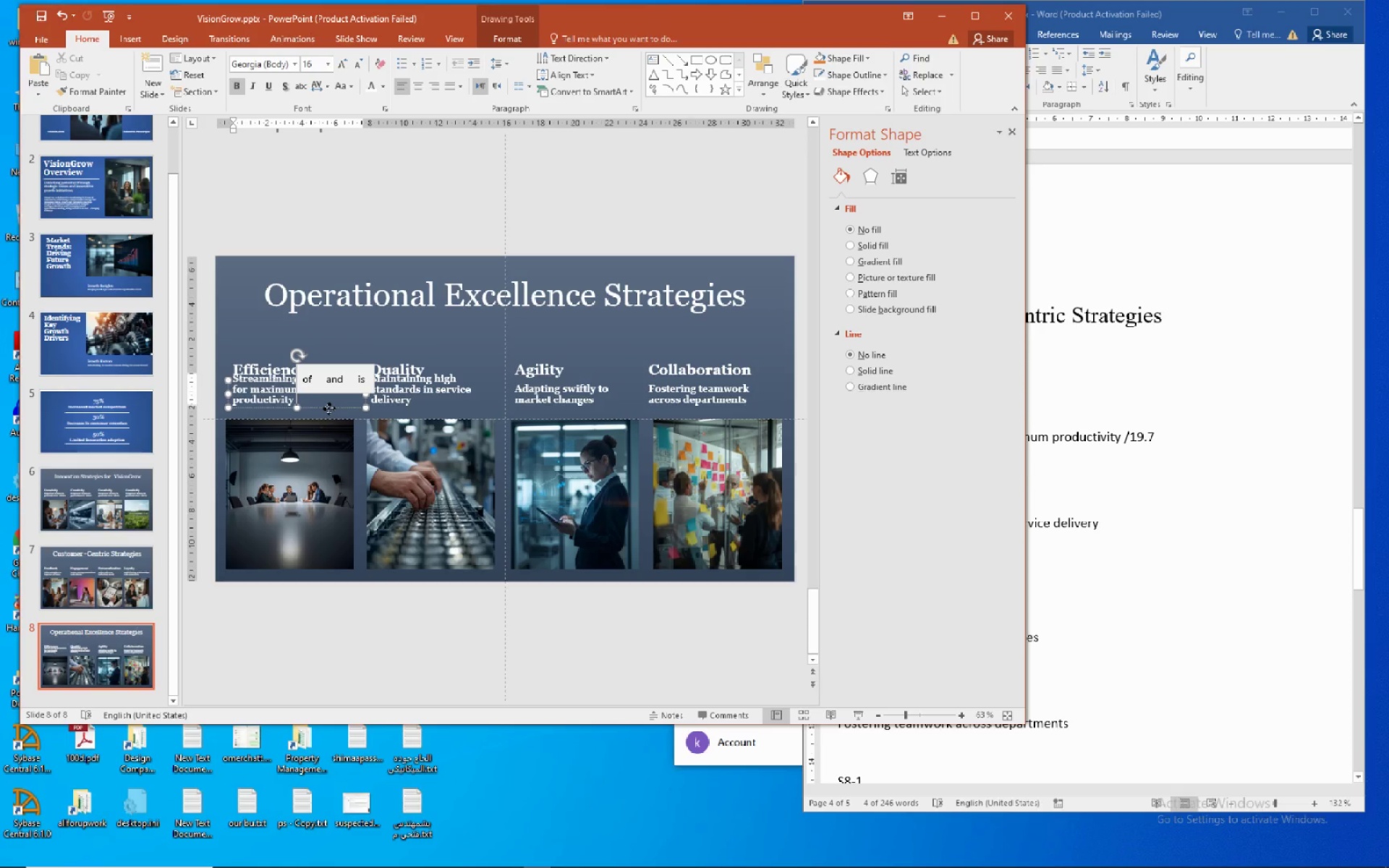 
left_click([329, 409])
 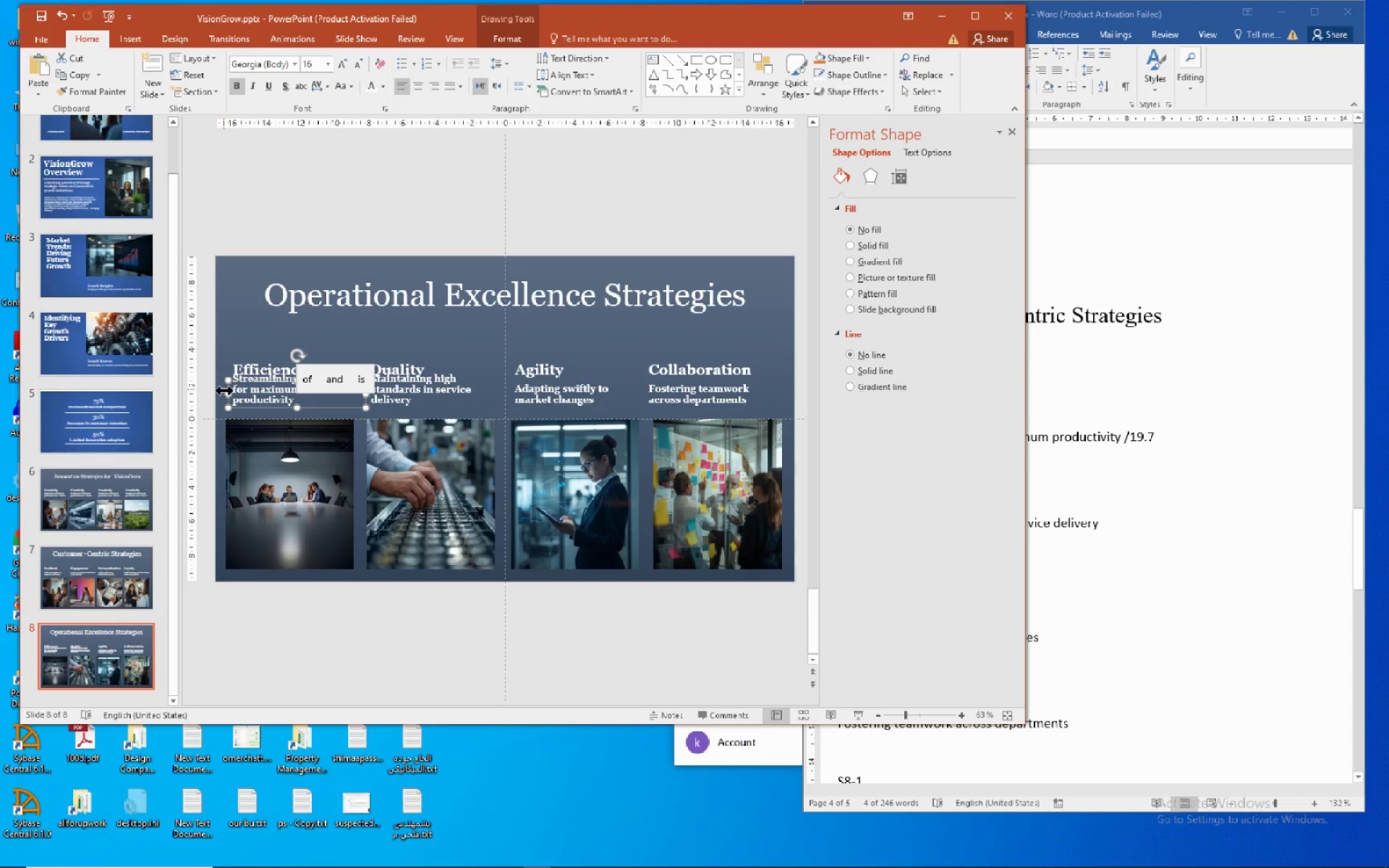 
left_click_drag(start_coordinate=[224, 392], to_coordinate=[216, 393])
 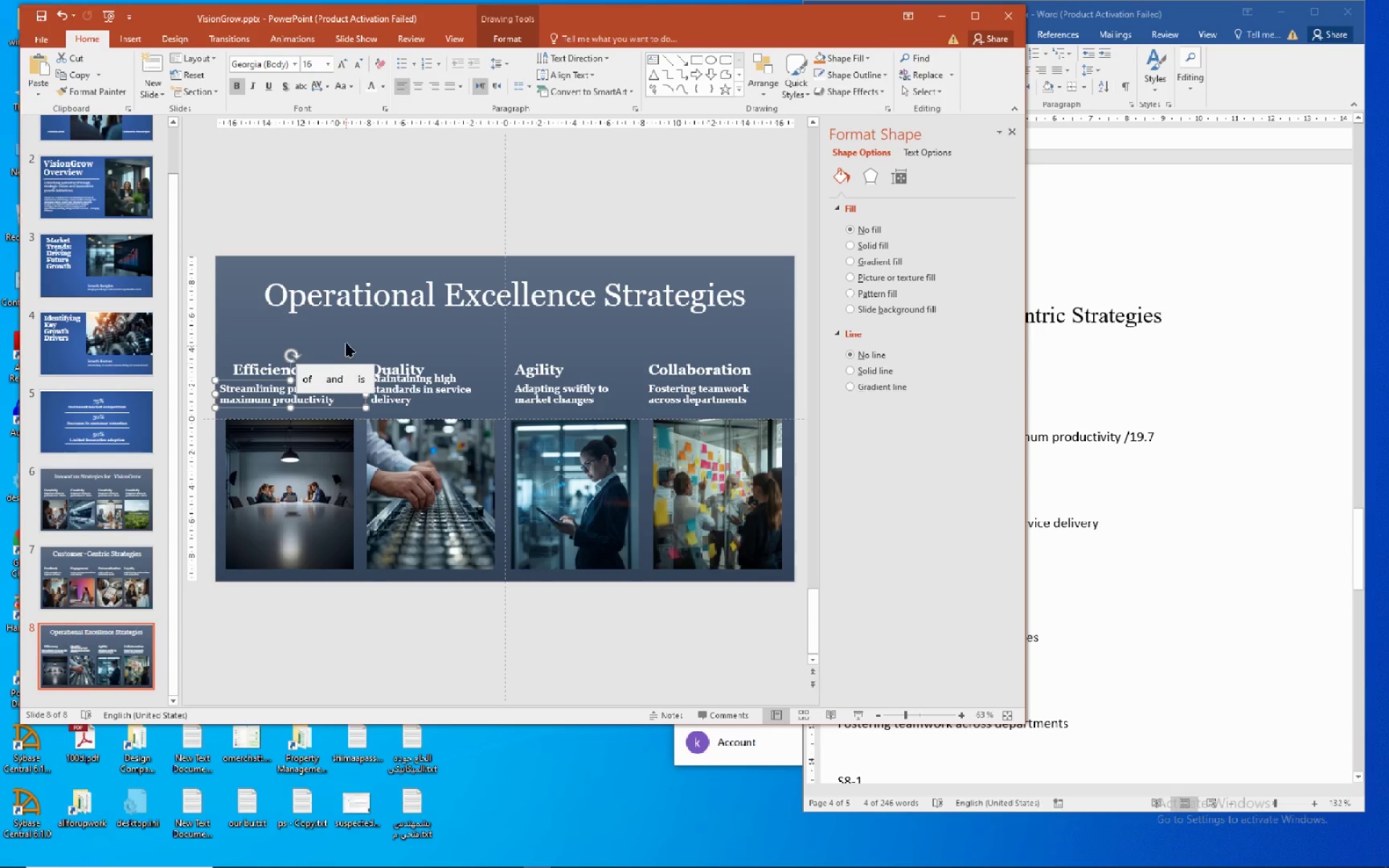 
left_click([346, 341])
 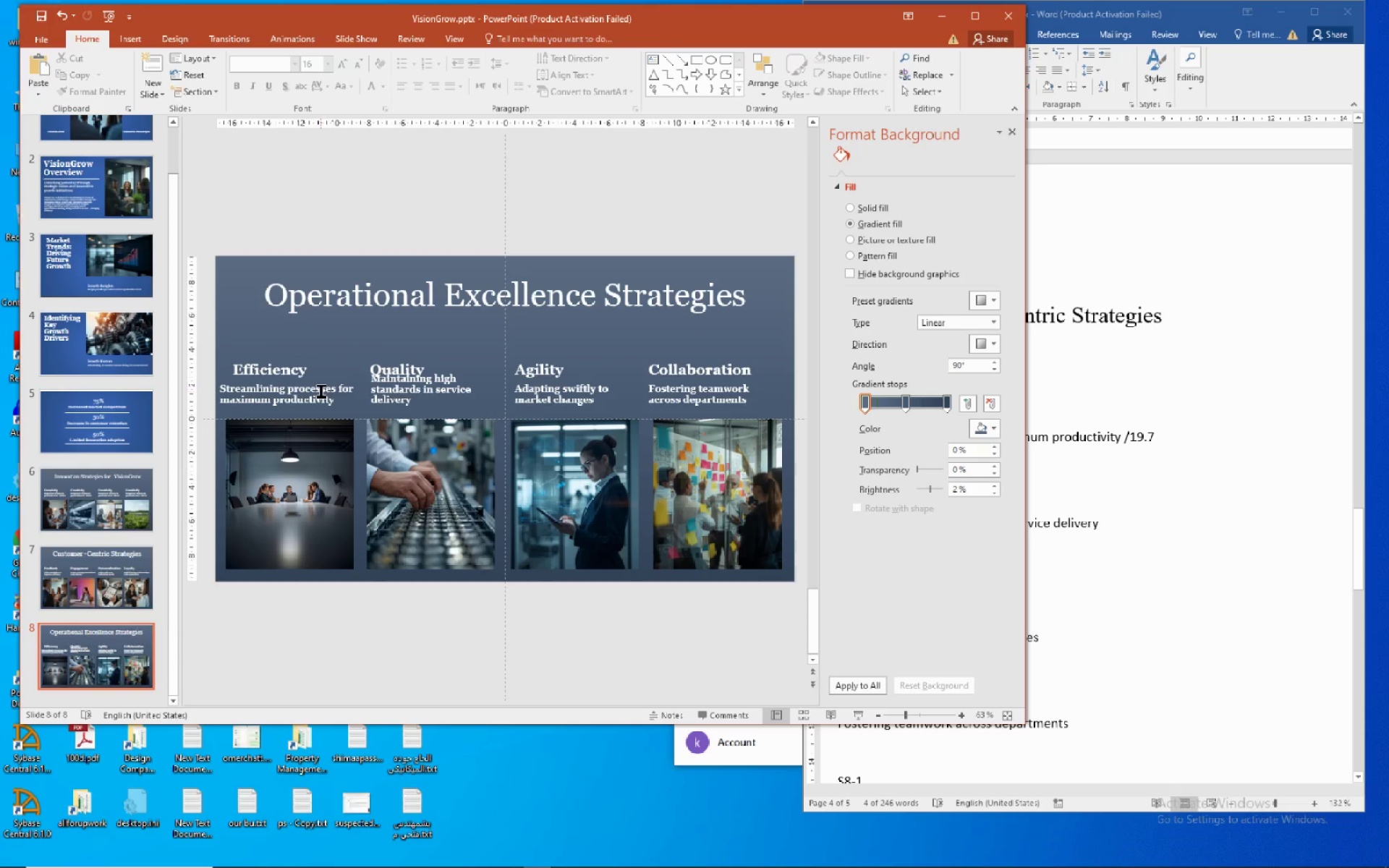 
left_click([320, 391])
 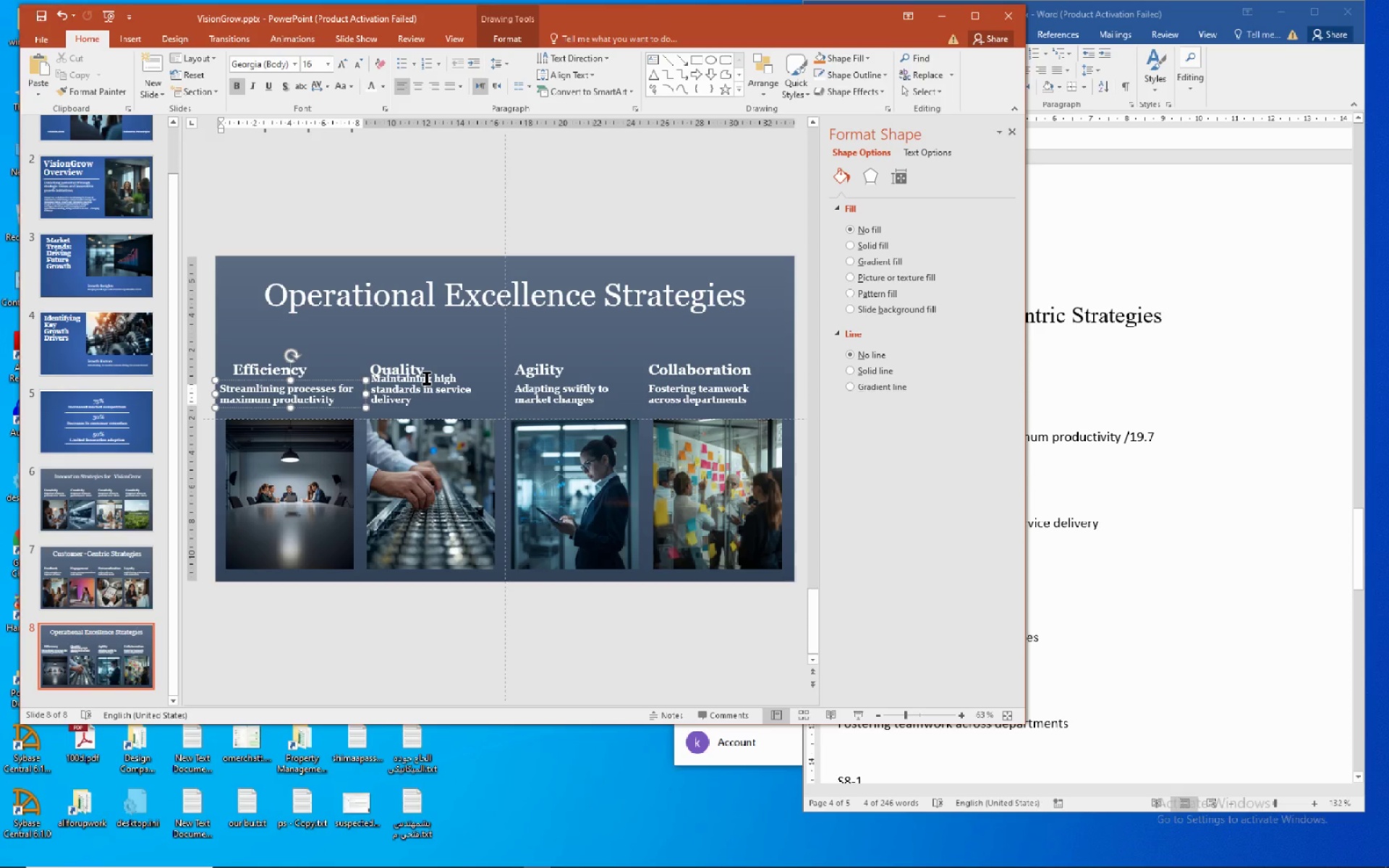 
wait(6.73)
 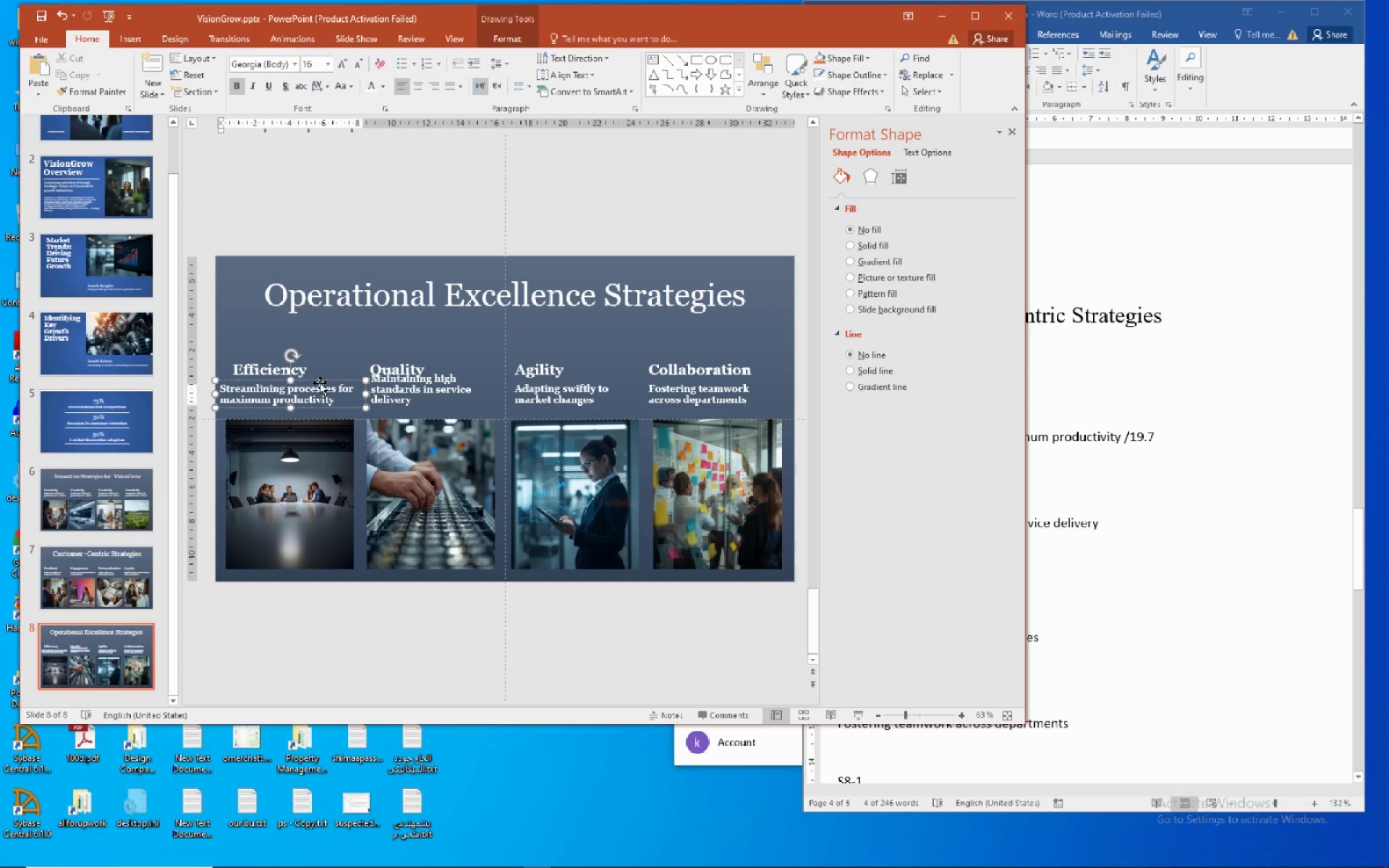 
left_click([284, 396])
 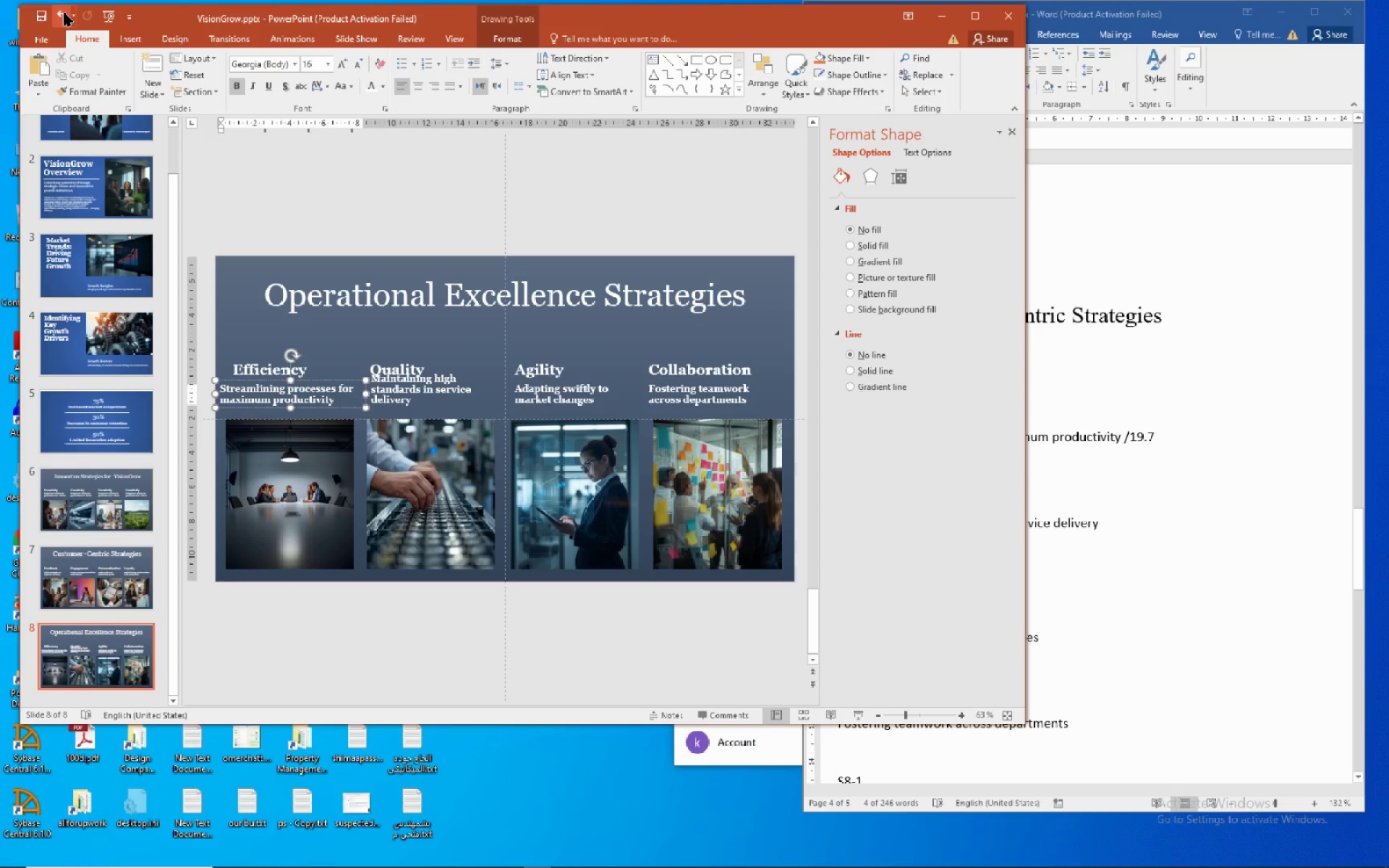 
left_click([54, 19])
 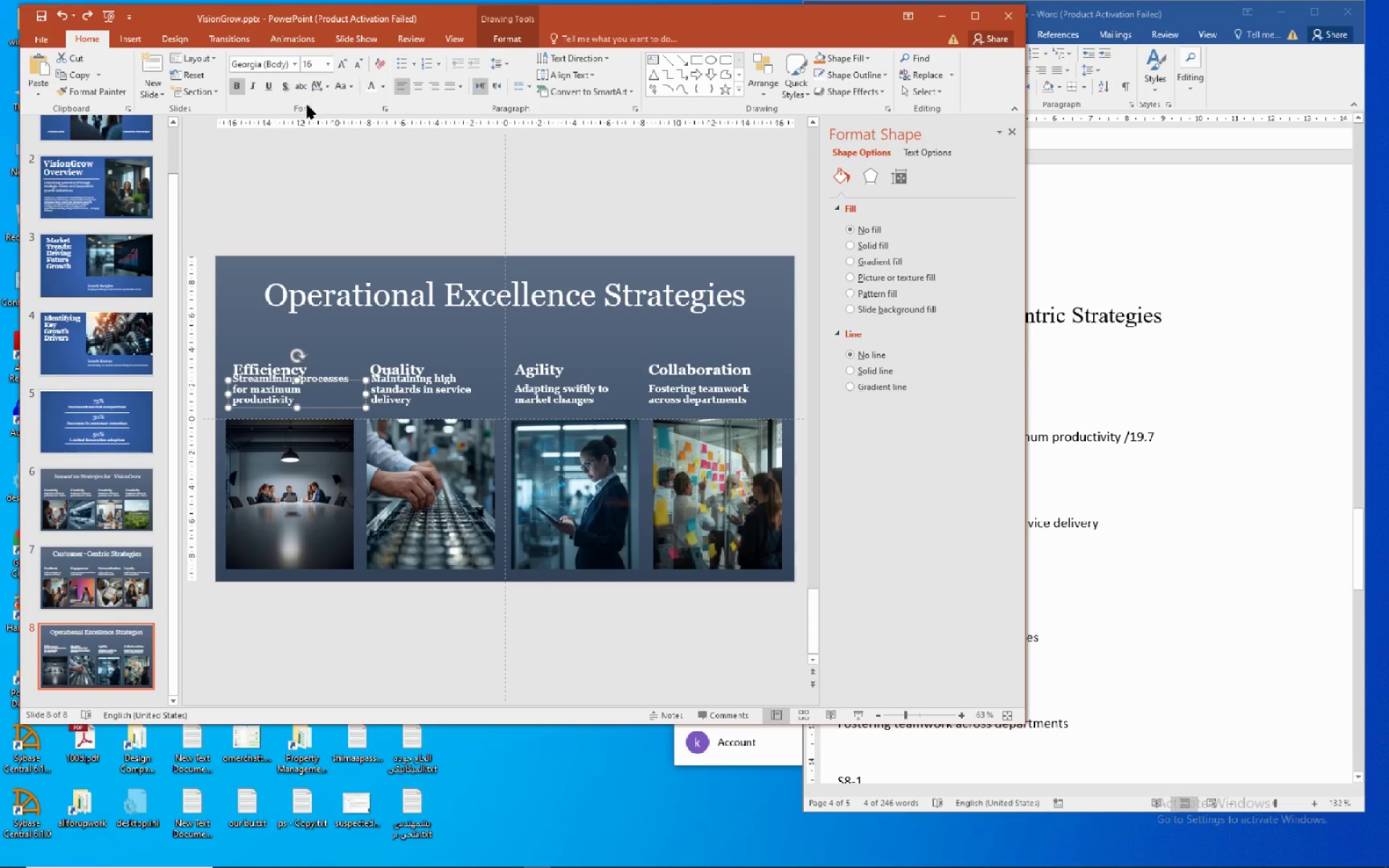 
hold_key(key=ControlLeft, duration=0.81)
 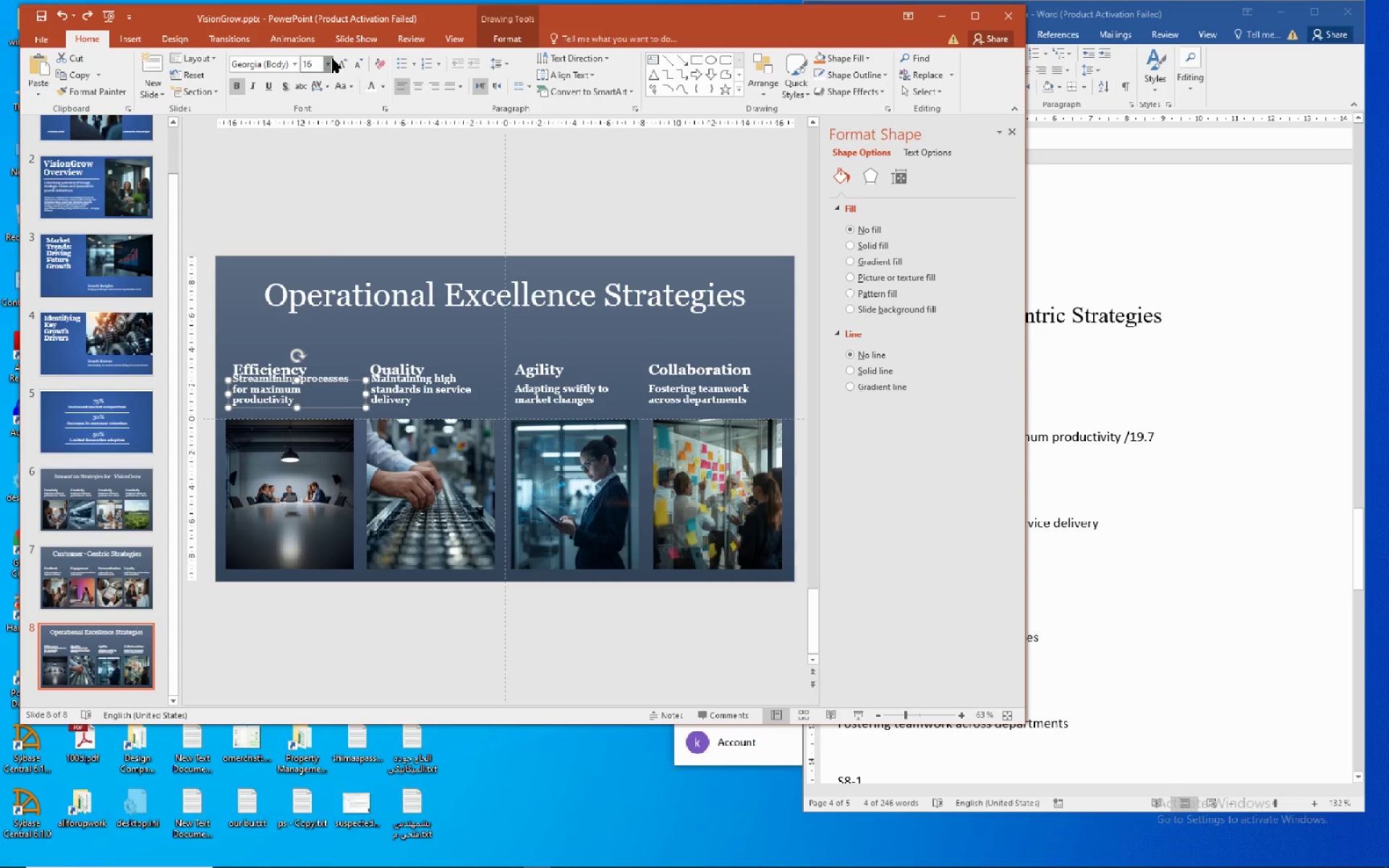 
left_click([332, 59])
 